 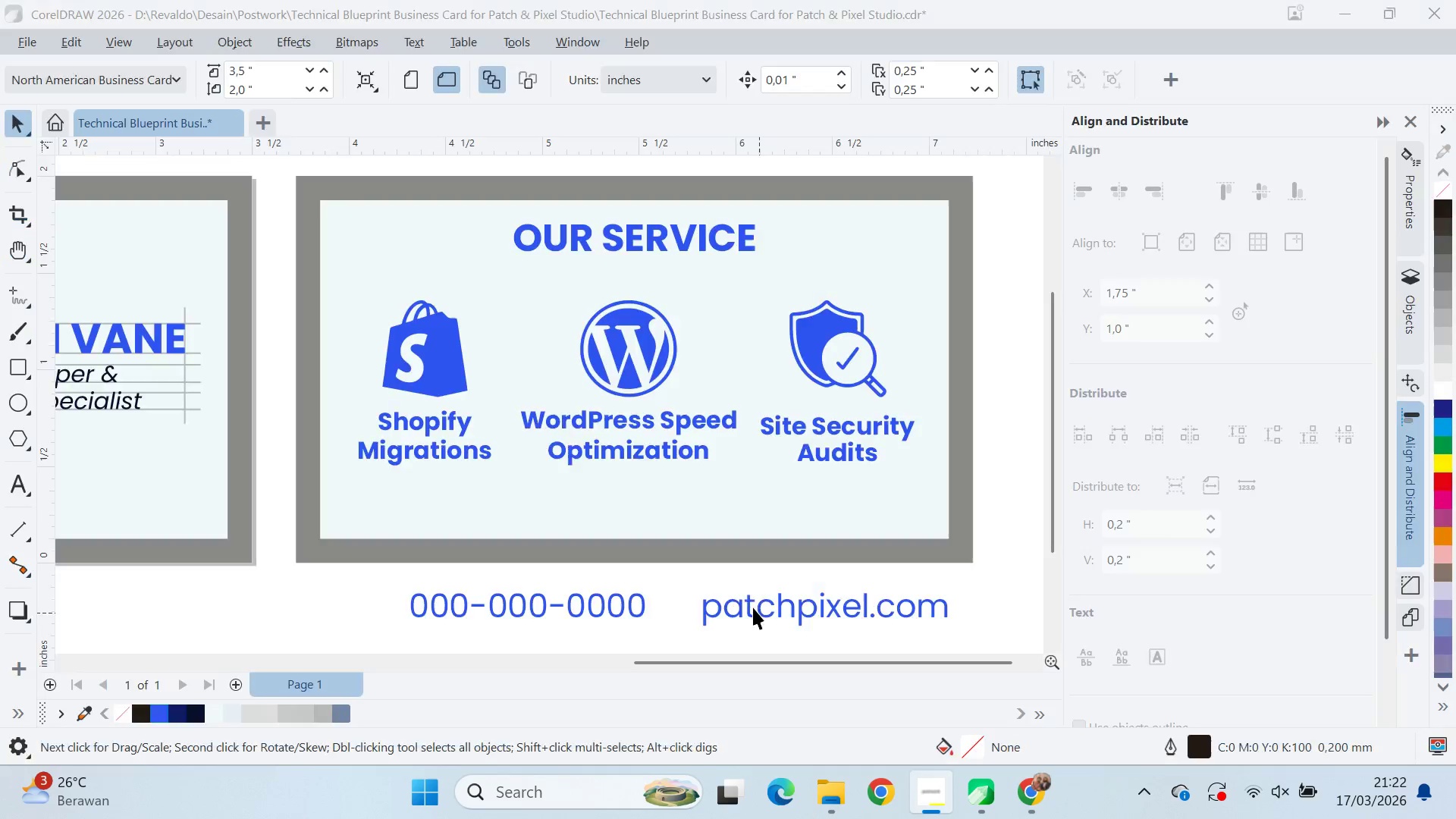 
key(Tab)
key(Tab)
type(business )
 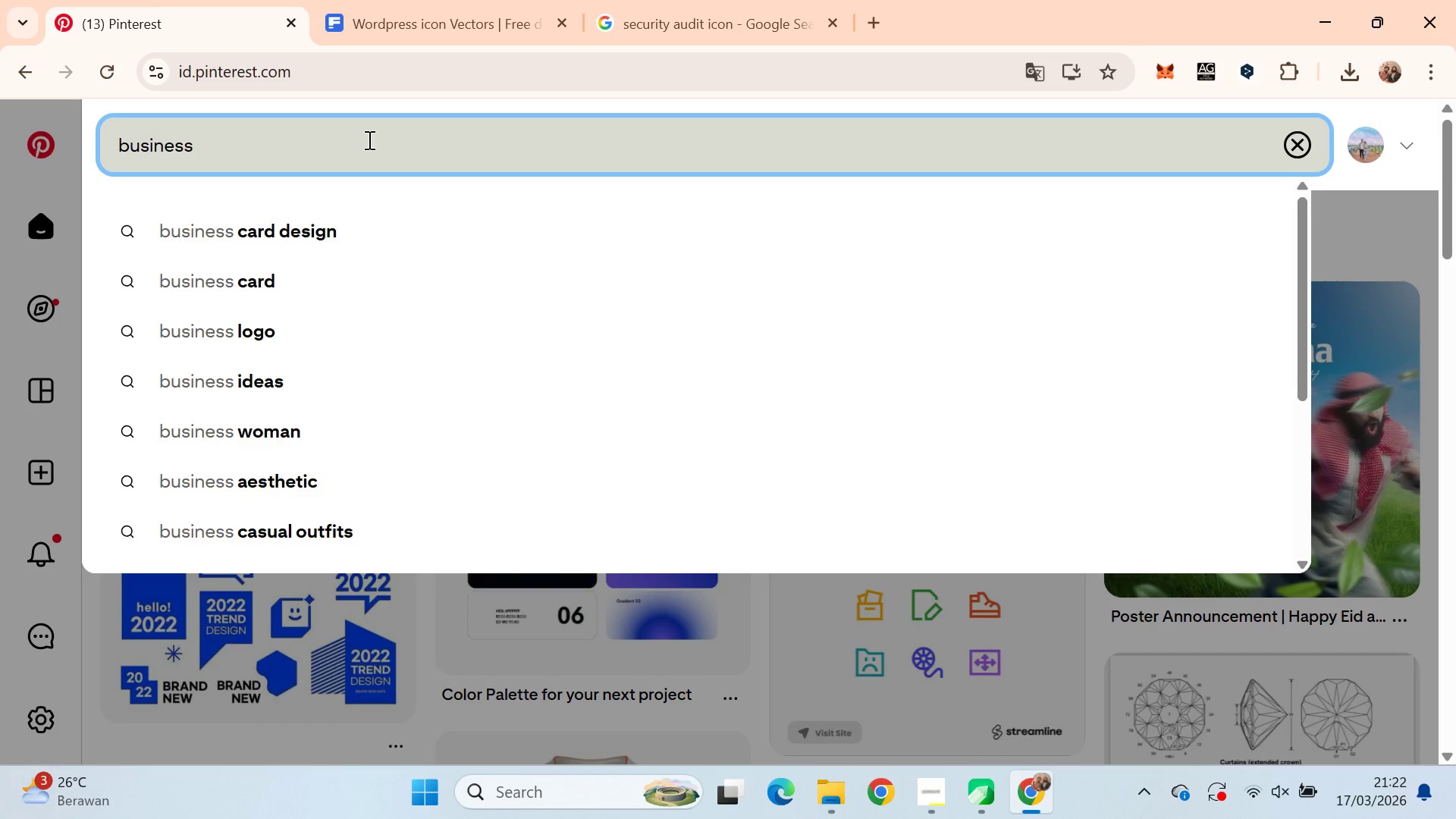 
left_click_drag(start_coordinate=[140, 2], to_coordinate=[147, 7])
 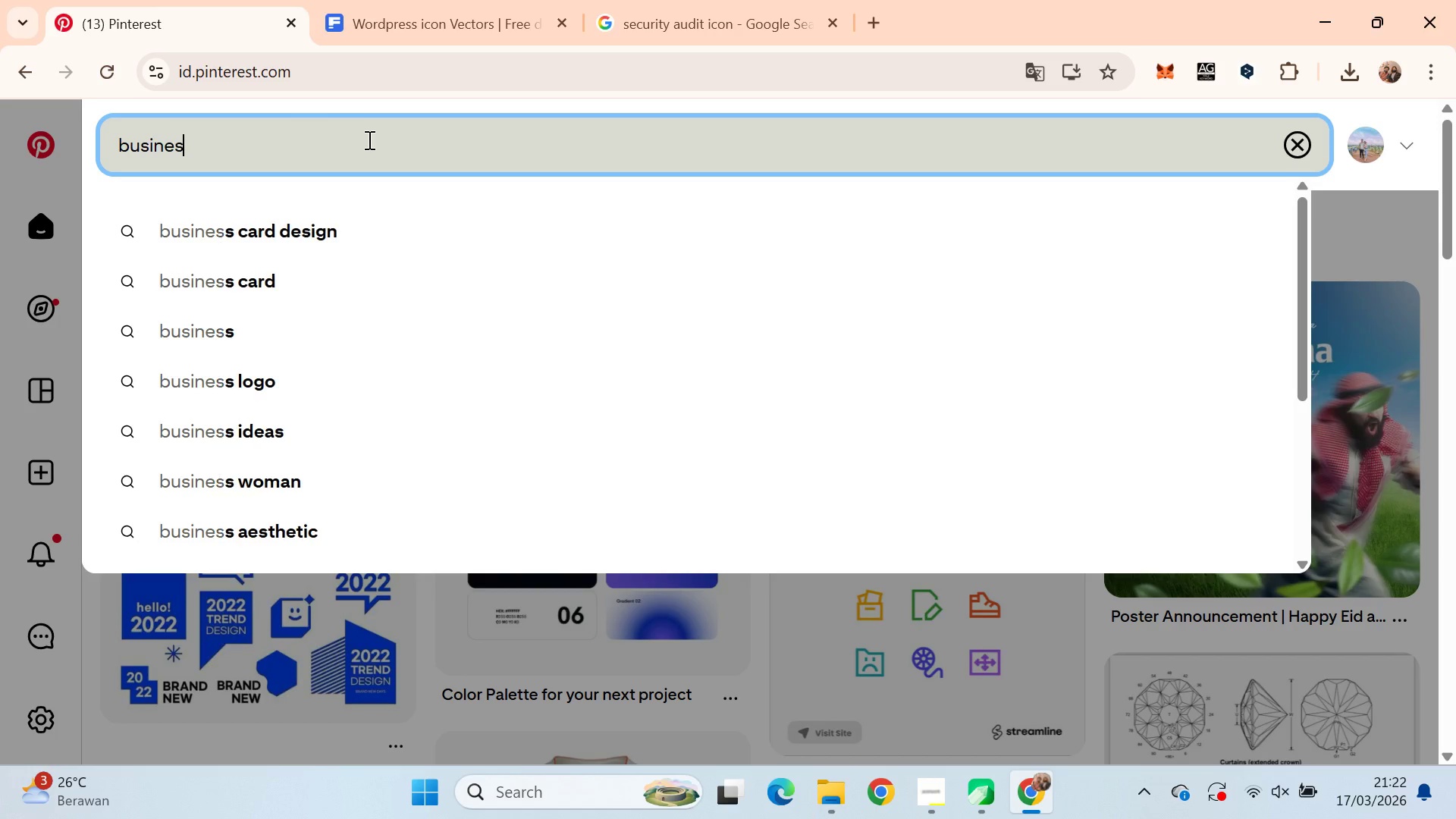 
key(ArrowDown)
 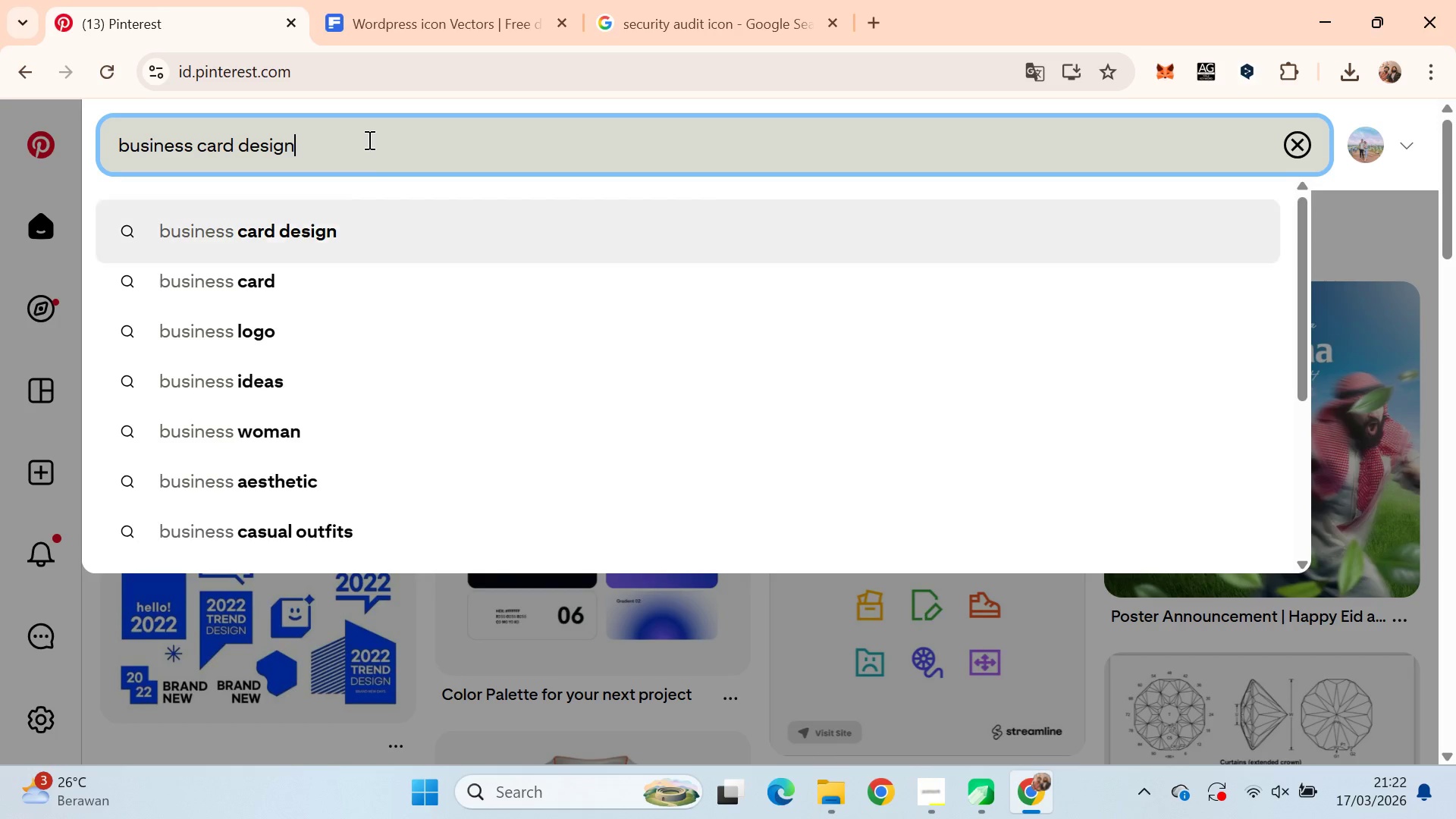 
key(Control+Backspace)
 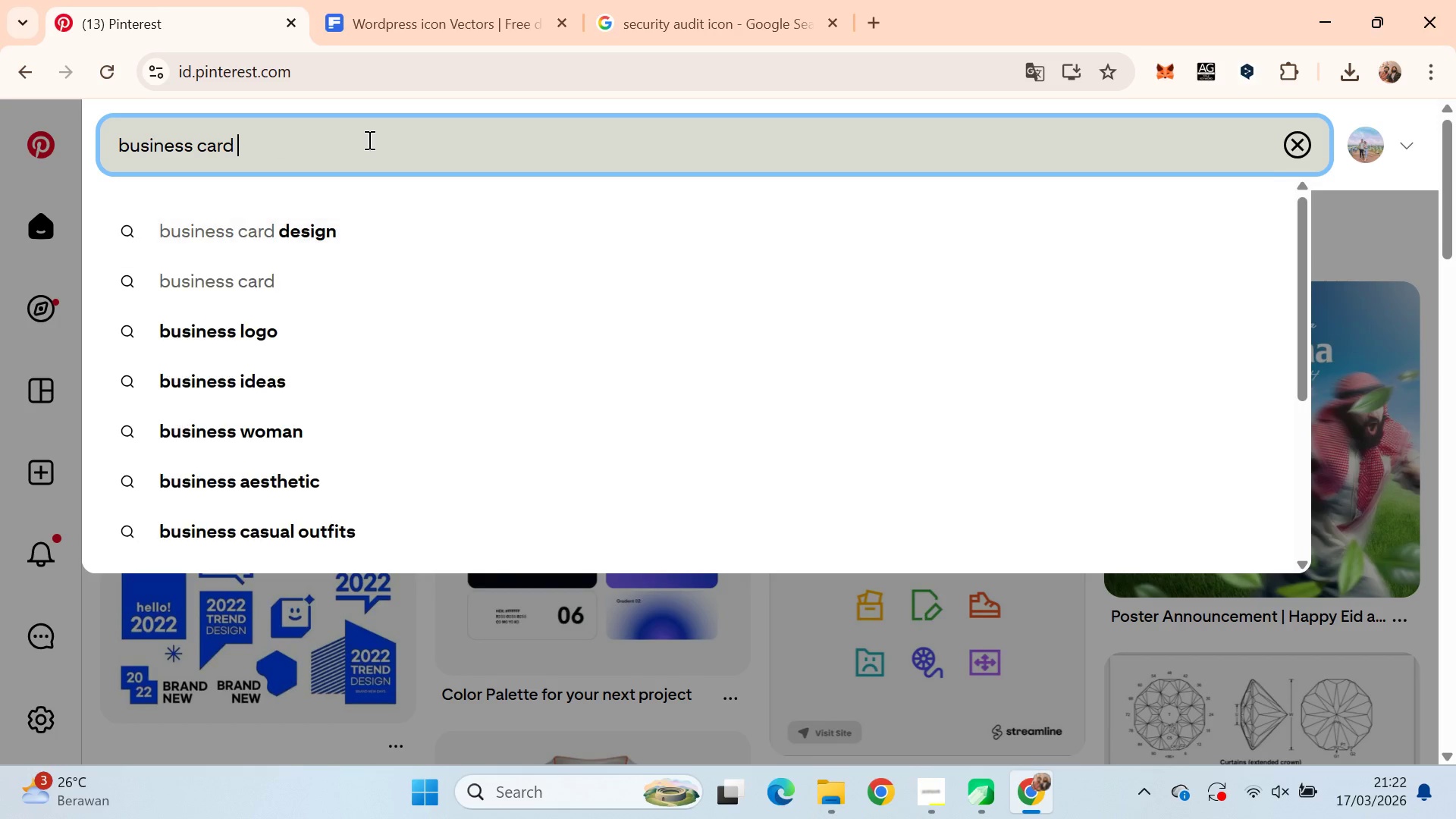 
key(Enter)
 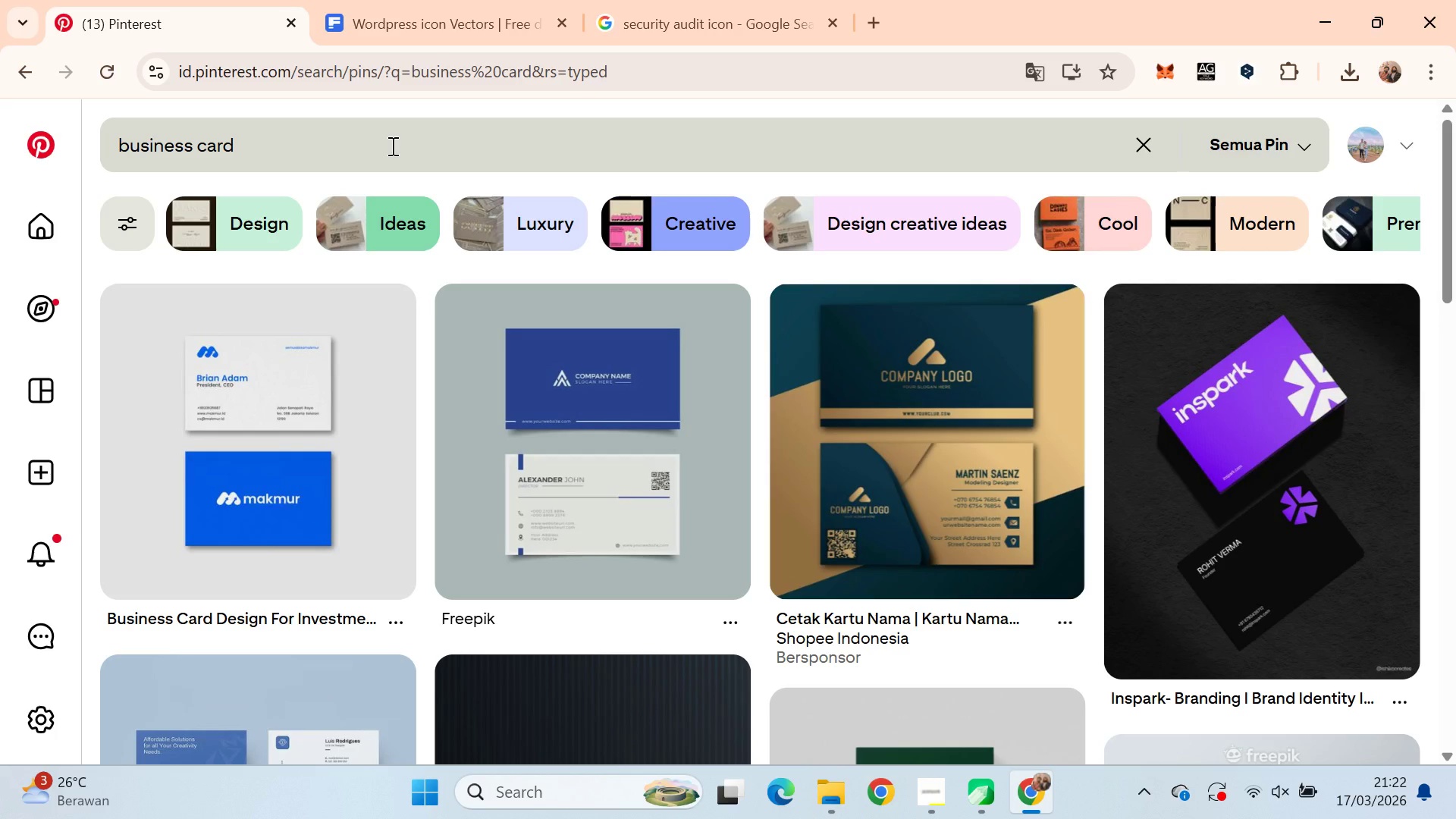 
wait(11.41)
 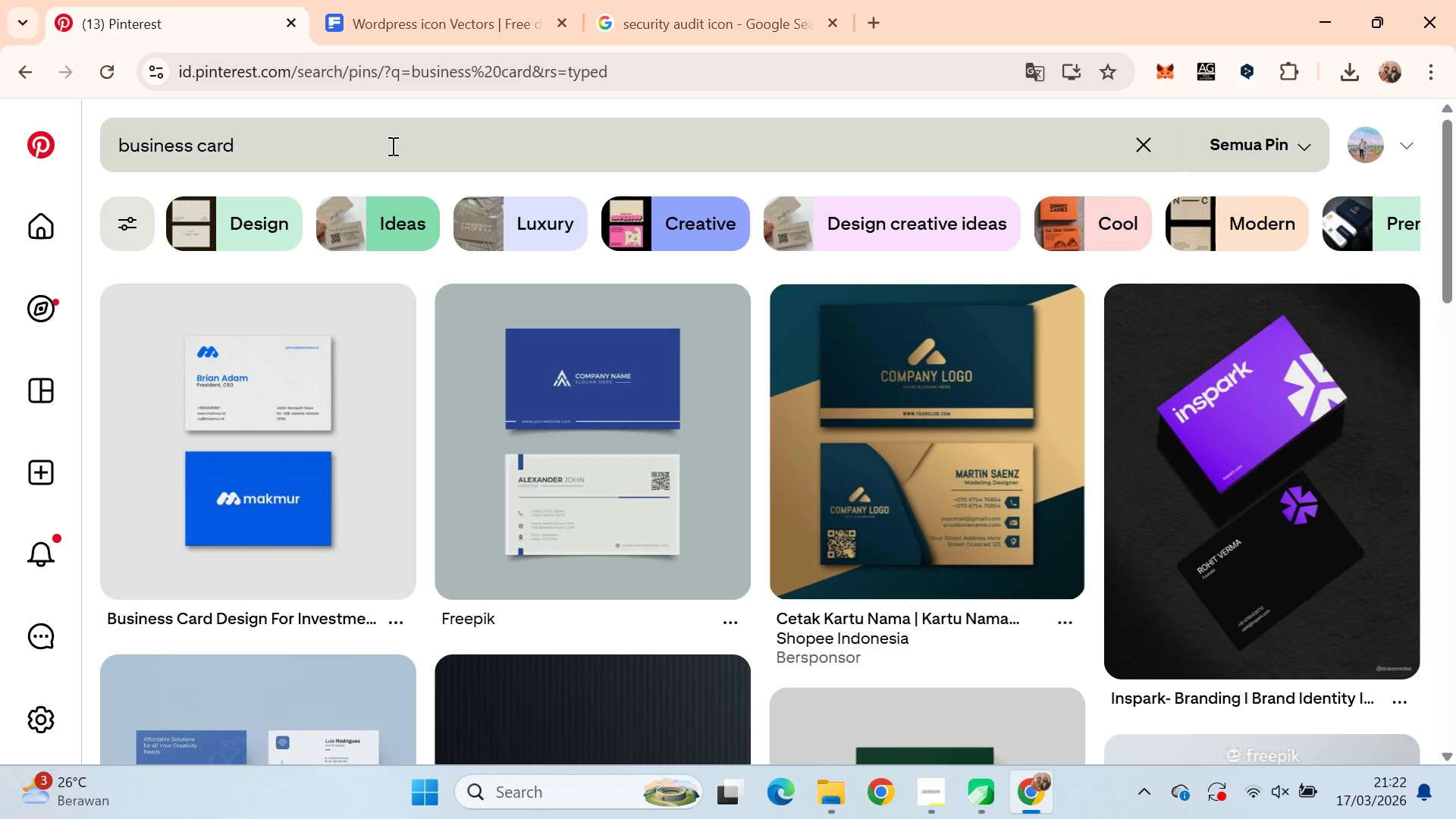 
scroll: coordinate [356, 416], scroll_direction: down, amount: 2.0
 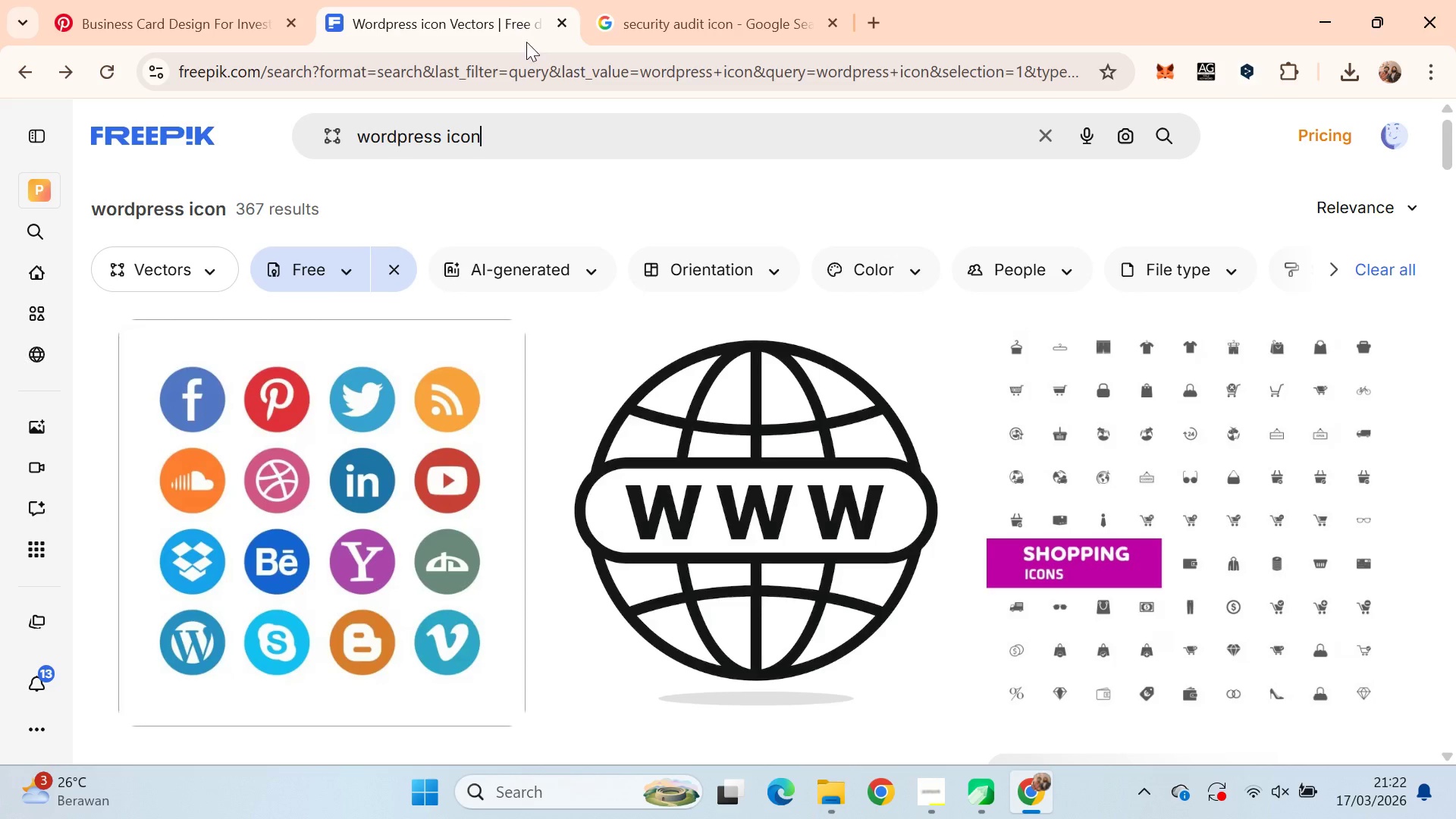 
left_click([739, 0])
 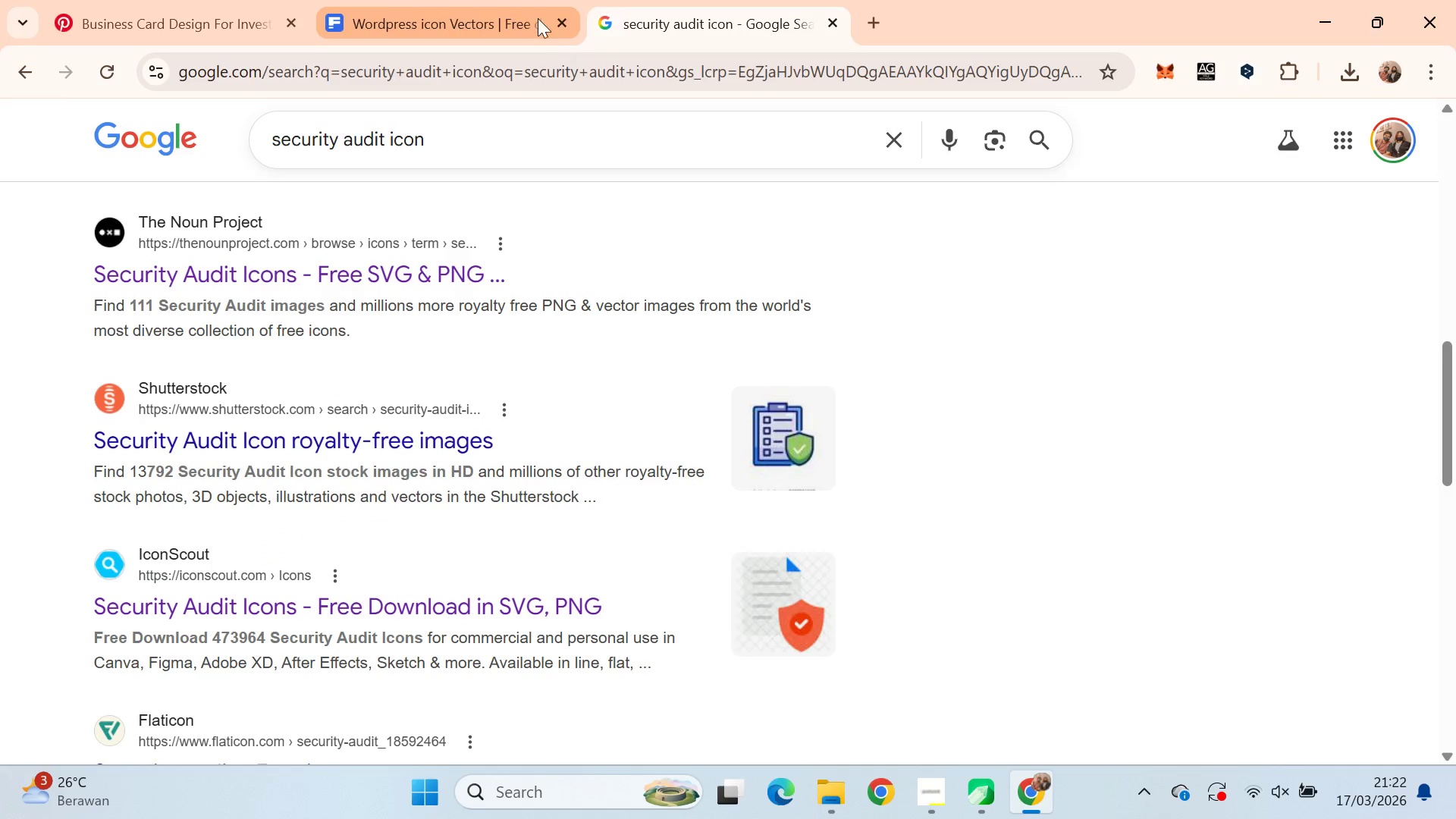 
left_click([560, 24])
 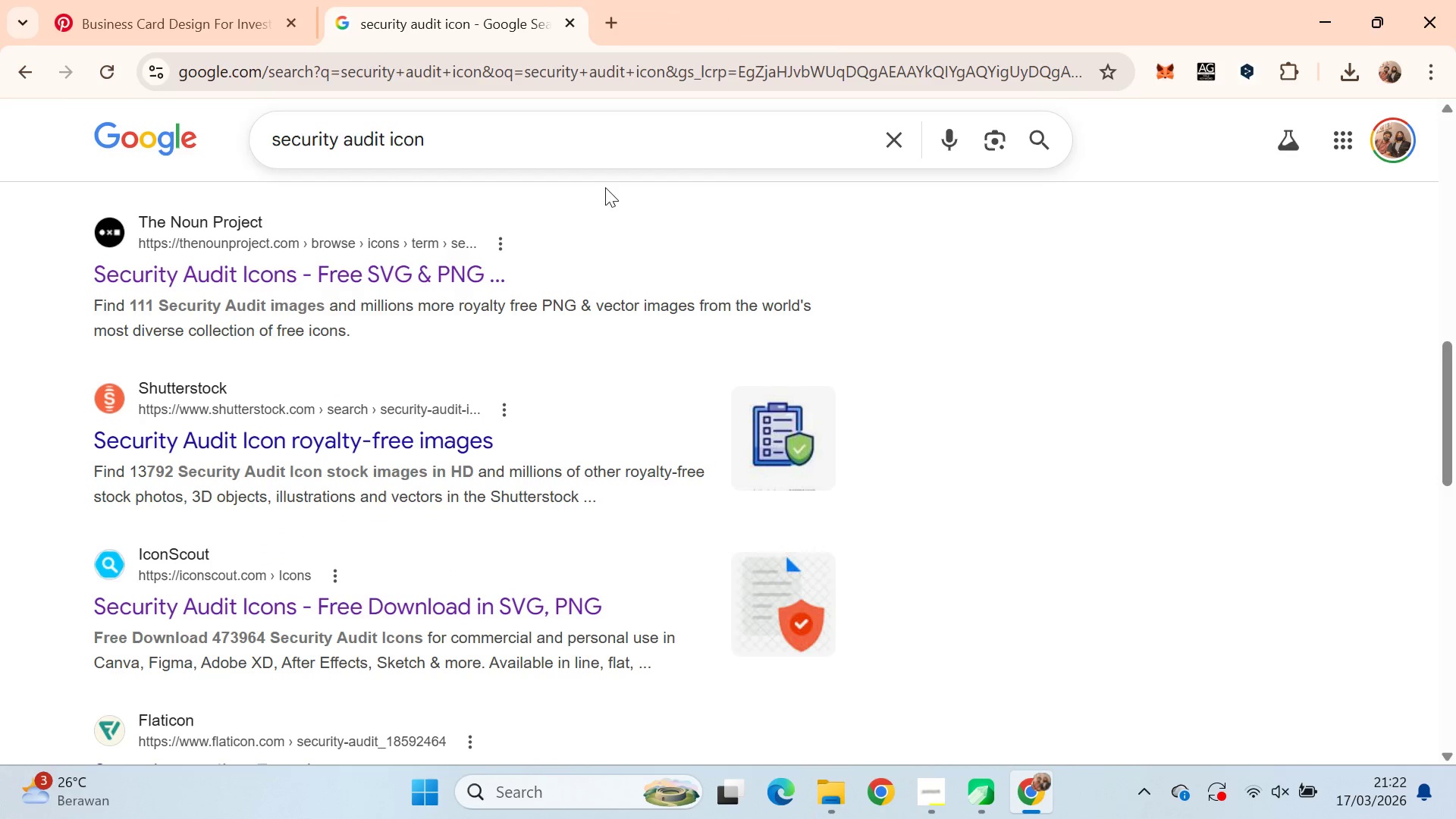 
key(Alt+Tab)
 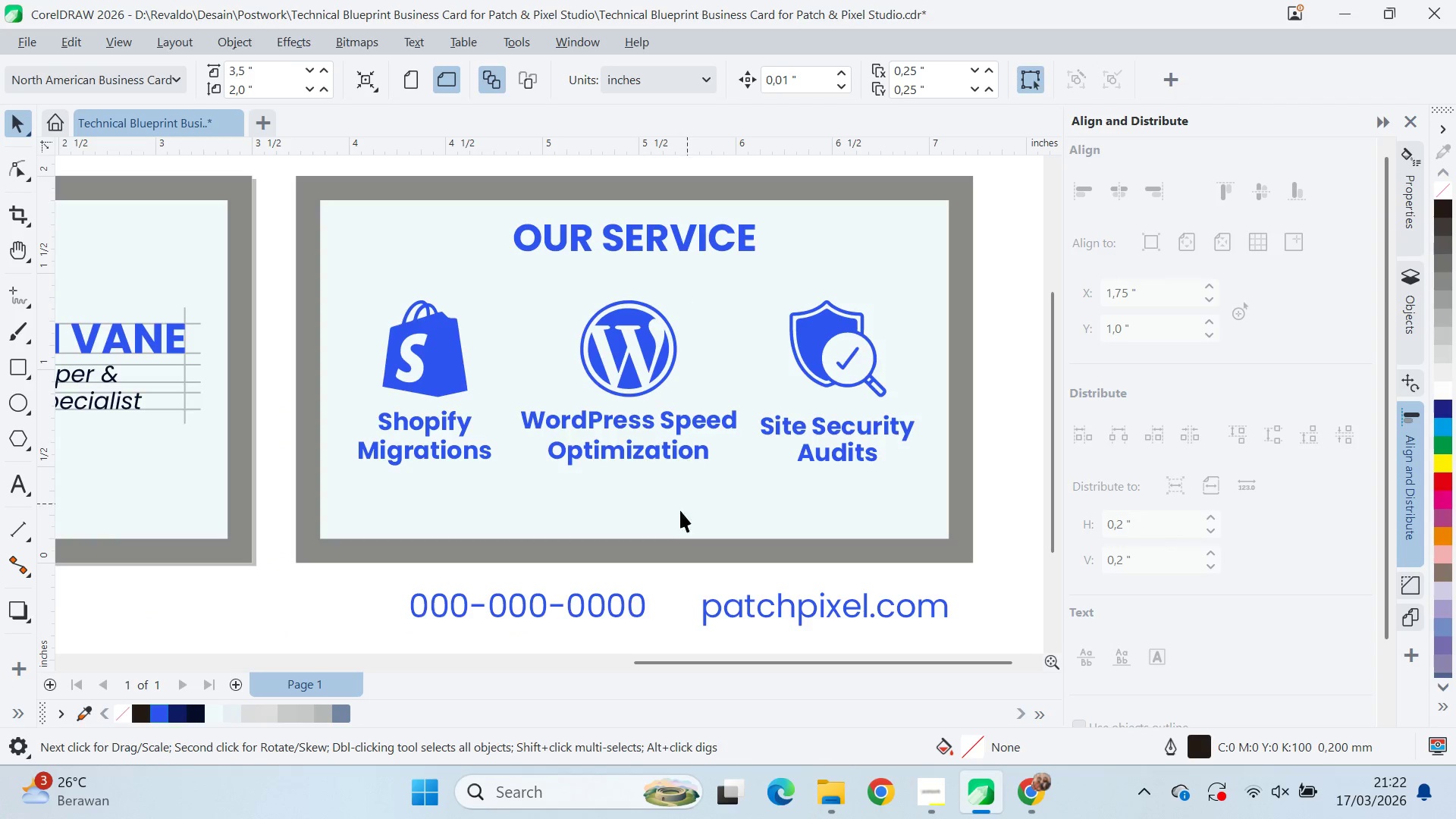 
left_click([605, 602])
 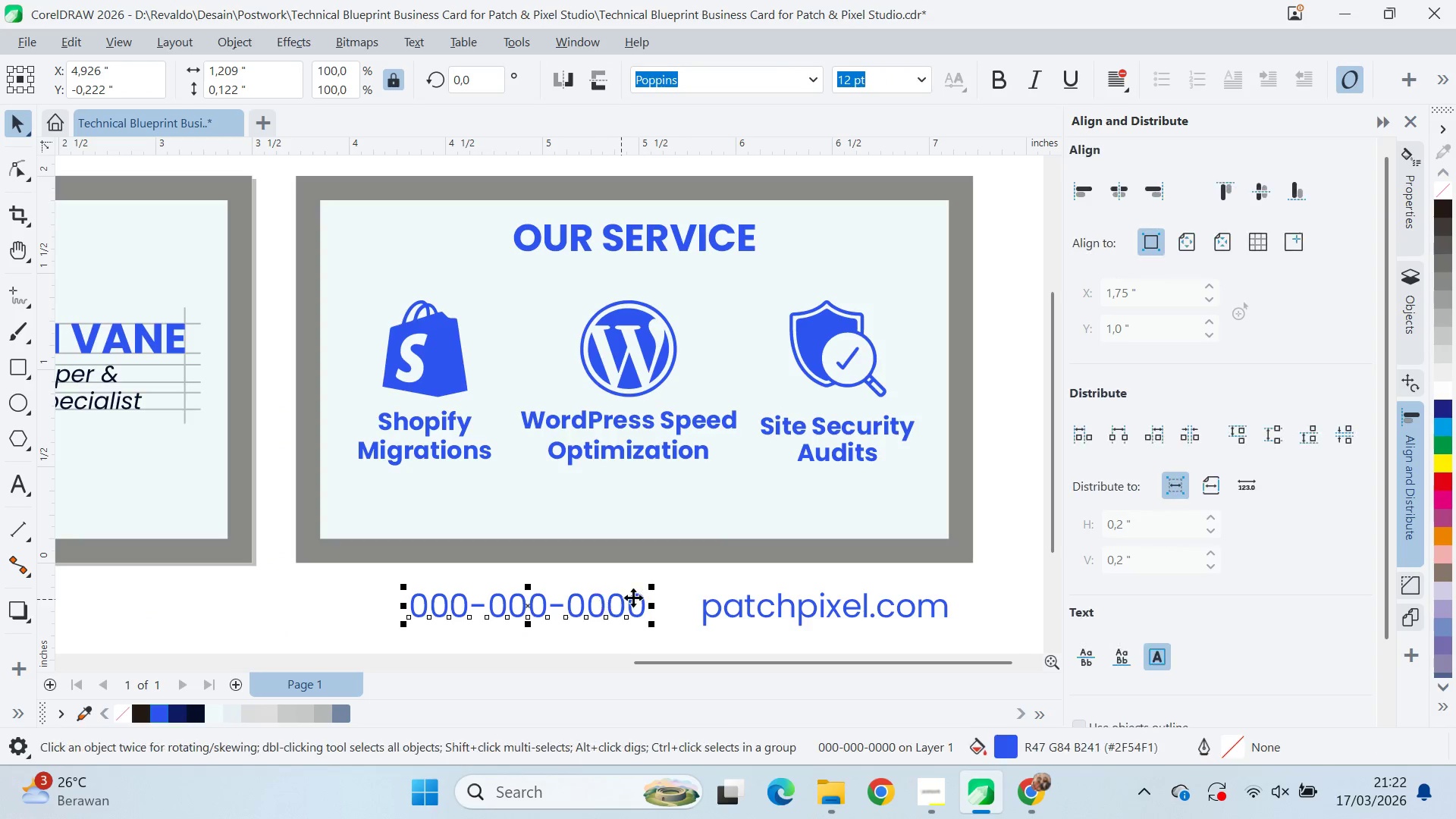 
hold_key(key=ShiftLeft, duration=0.5)
 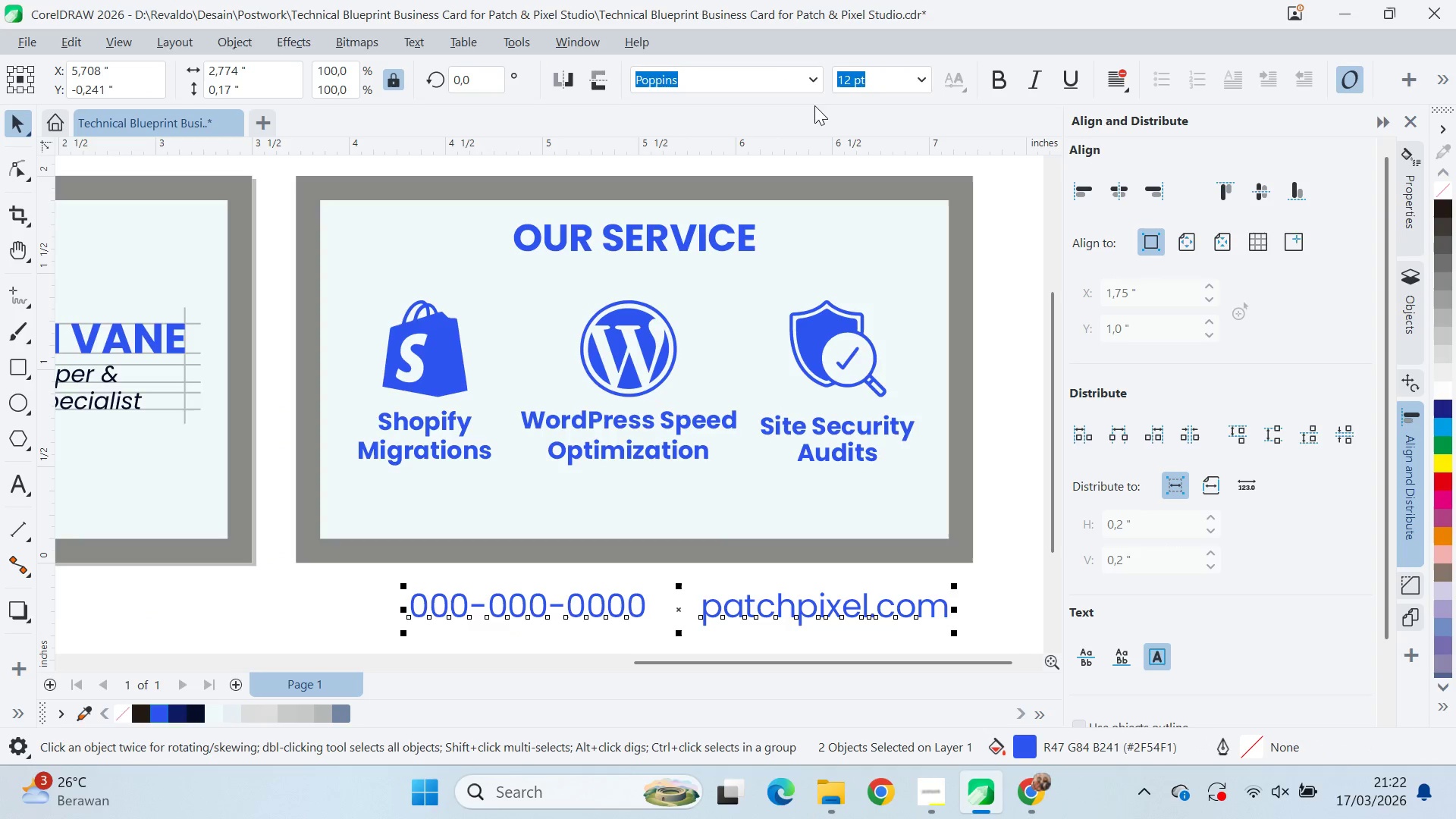 
left_click([813, 74])
 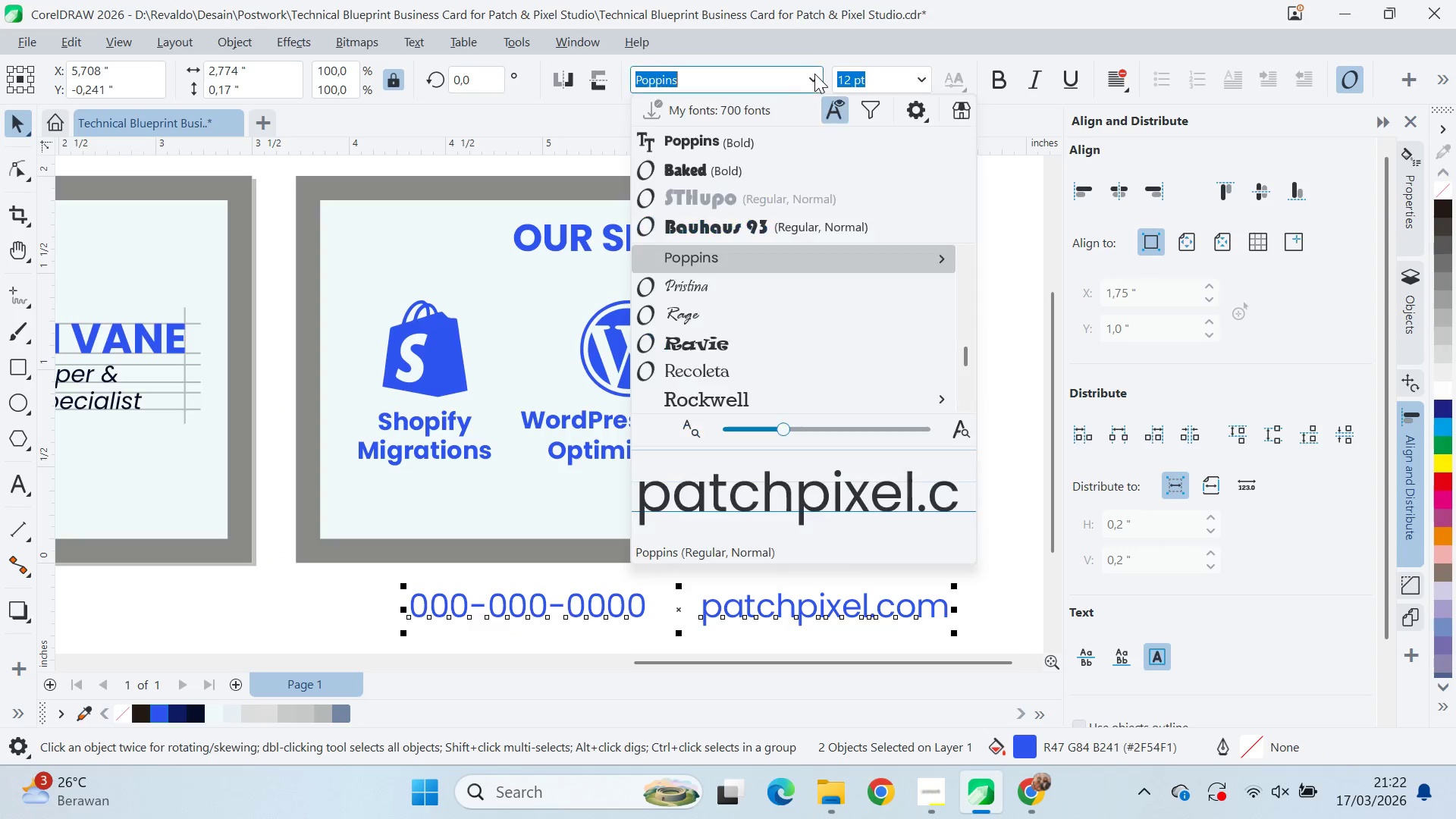 
left_click([815, 74])
 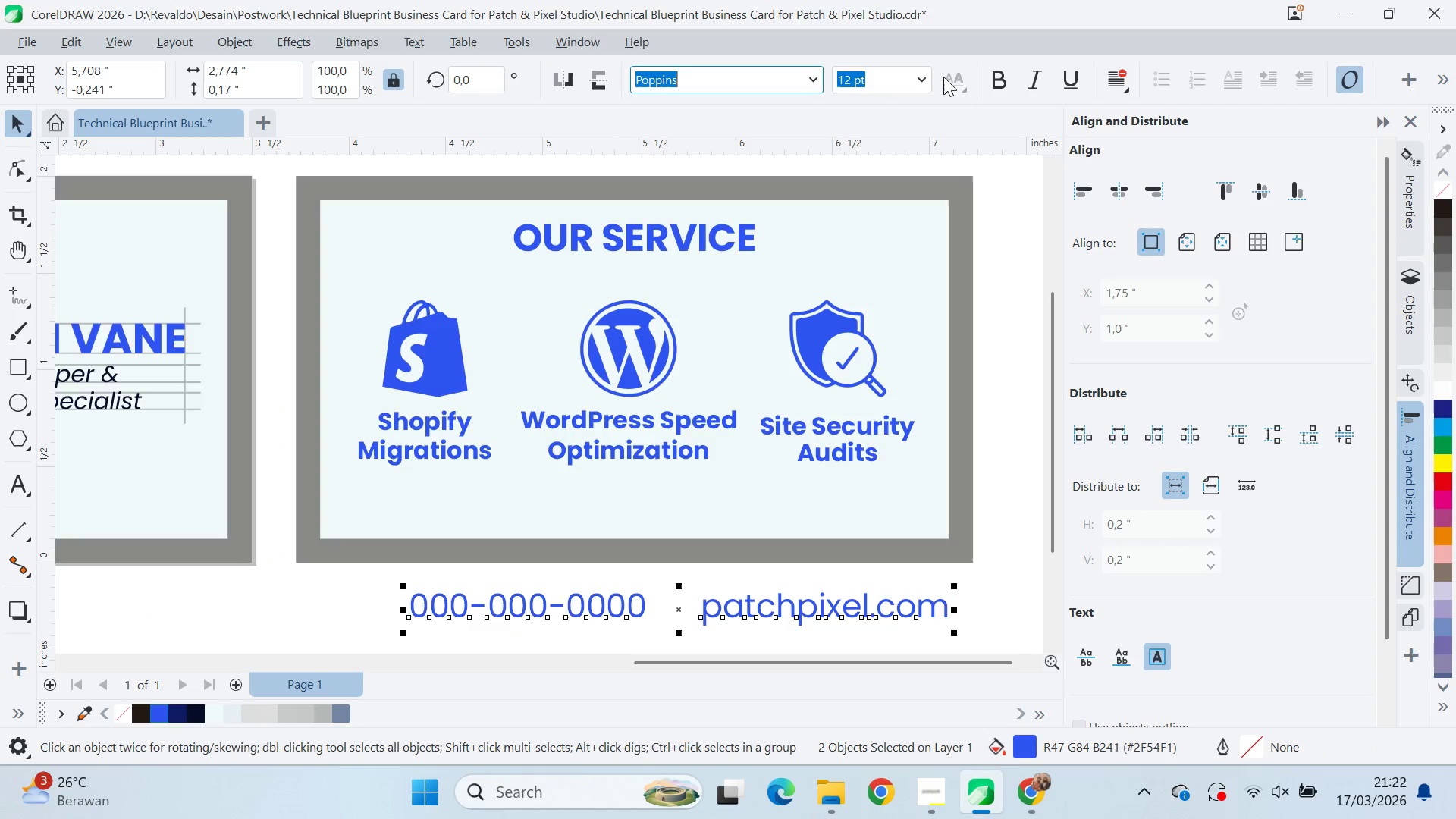 
left_click([928, 77])
 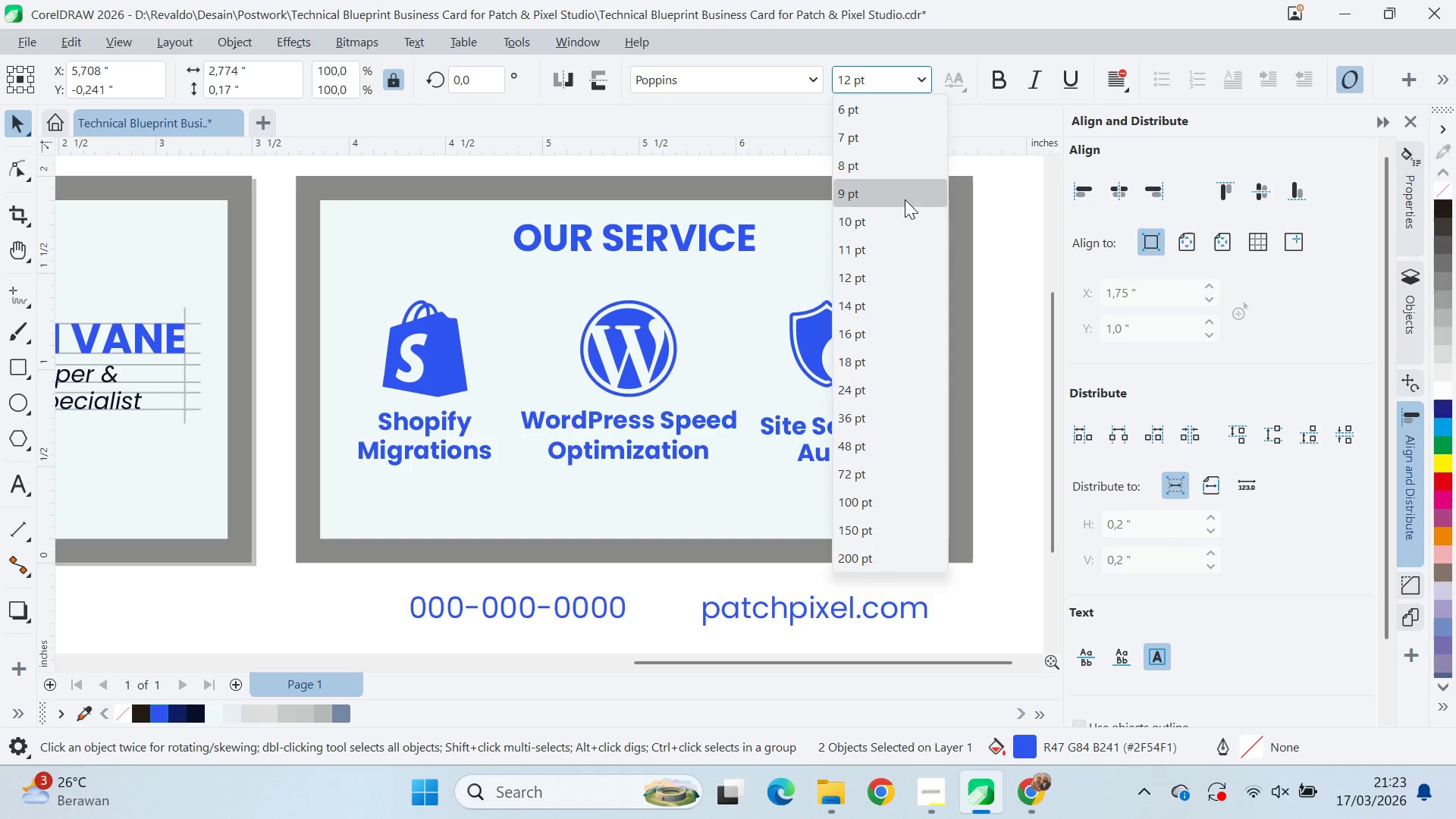 
left_click([906, 216])
 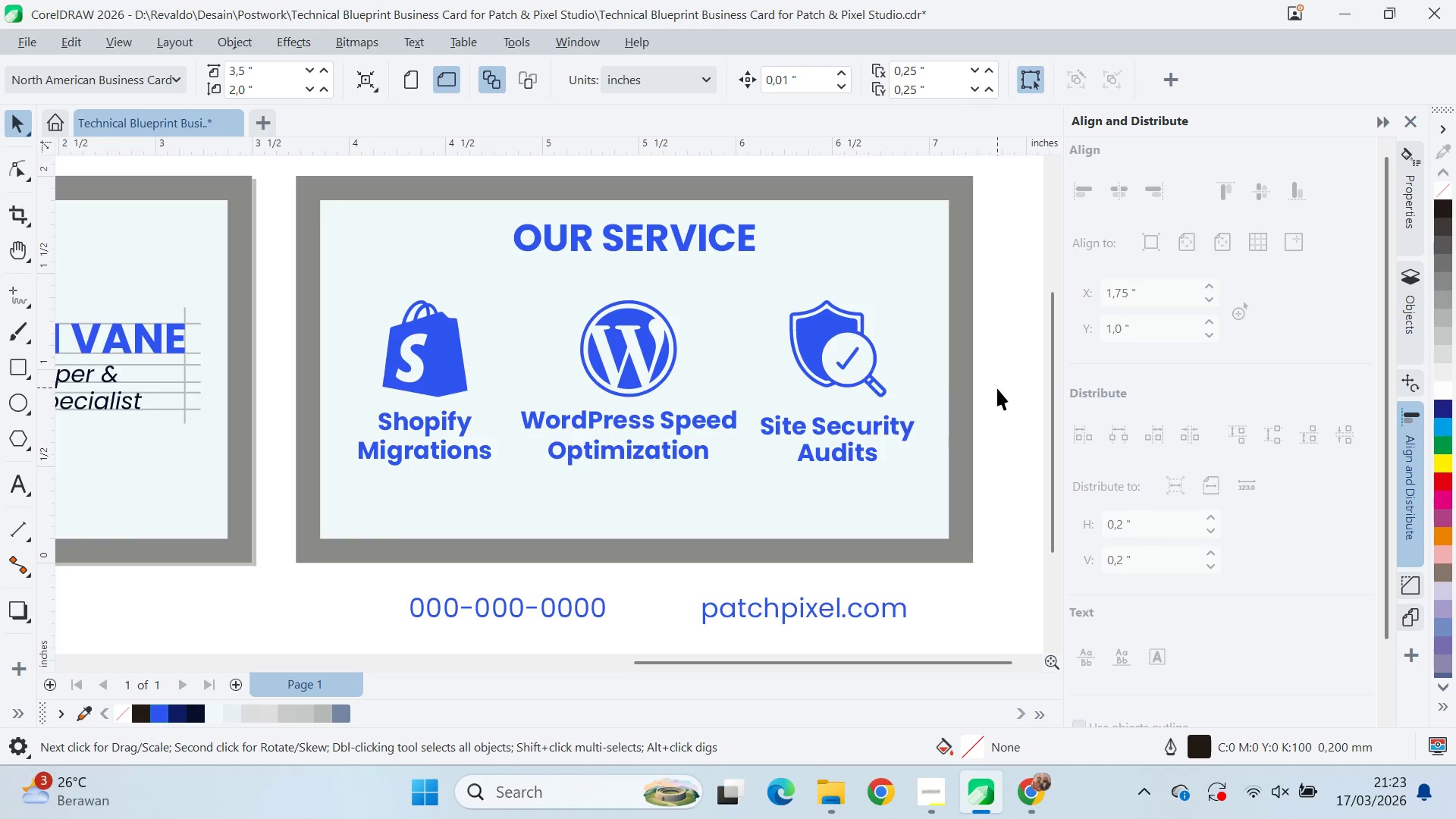 
left_click_drag(start_coordinate=[984, 451], to_coordinate=[974, 369])
 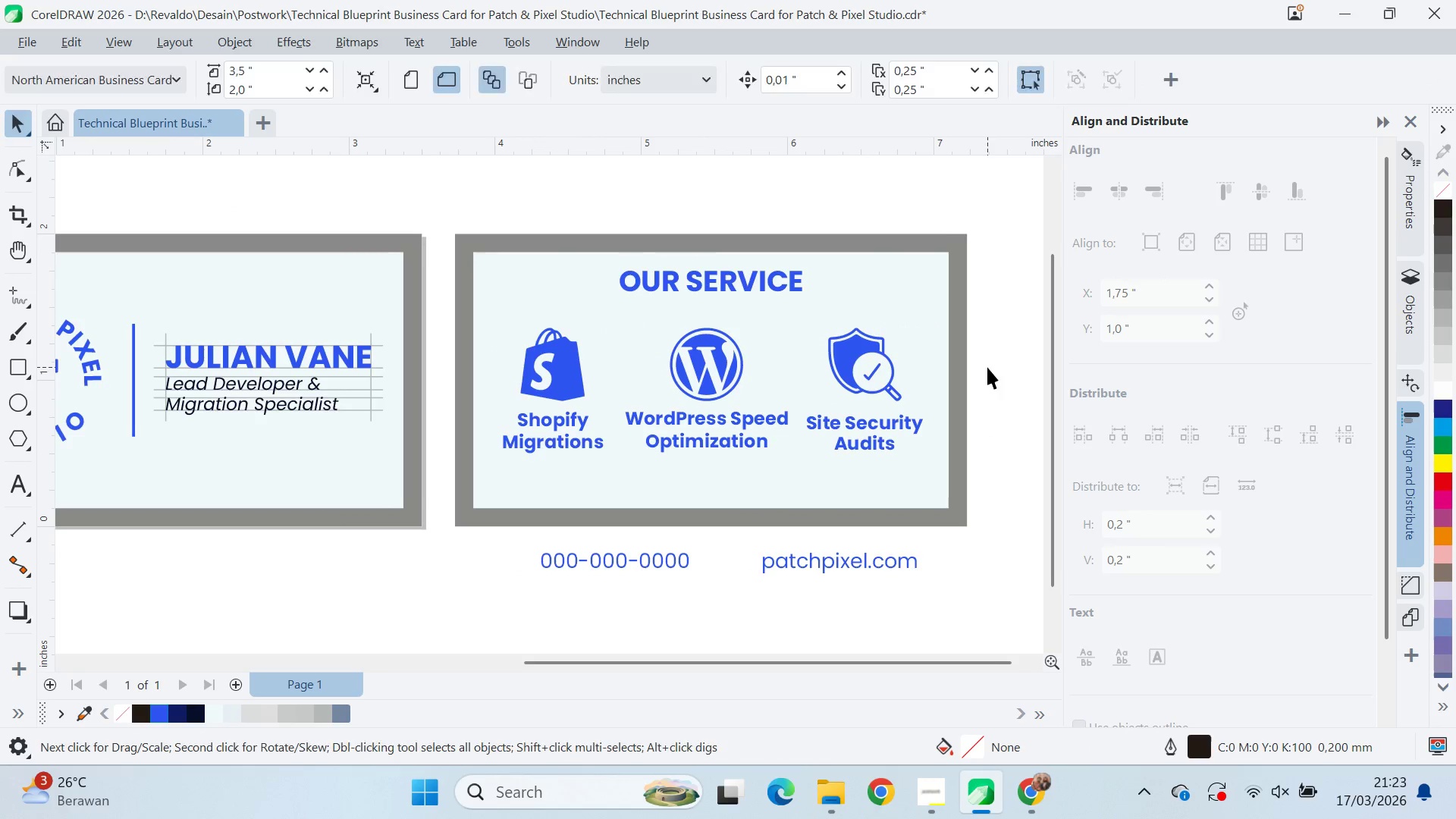 
scroll: coordinate [948, 413], scroll_direction: down, amount: 2.0
 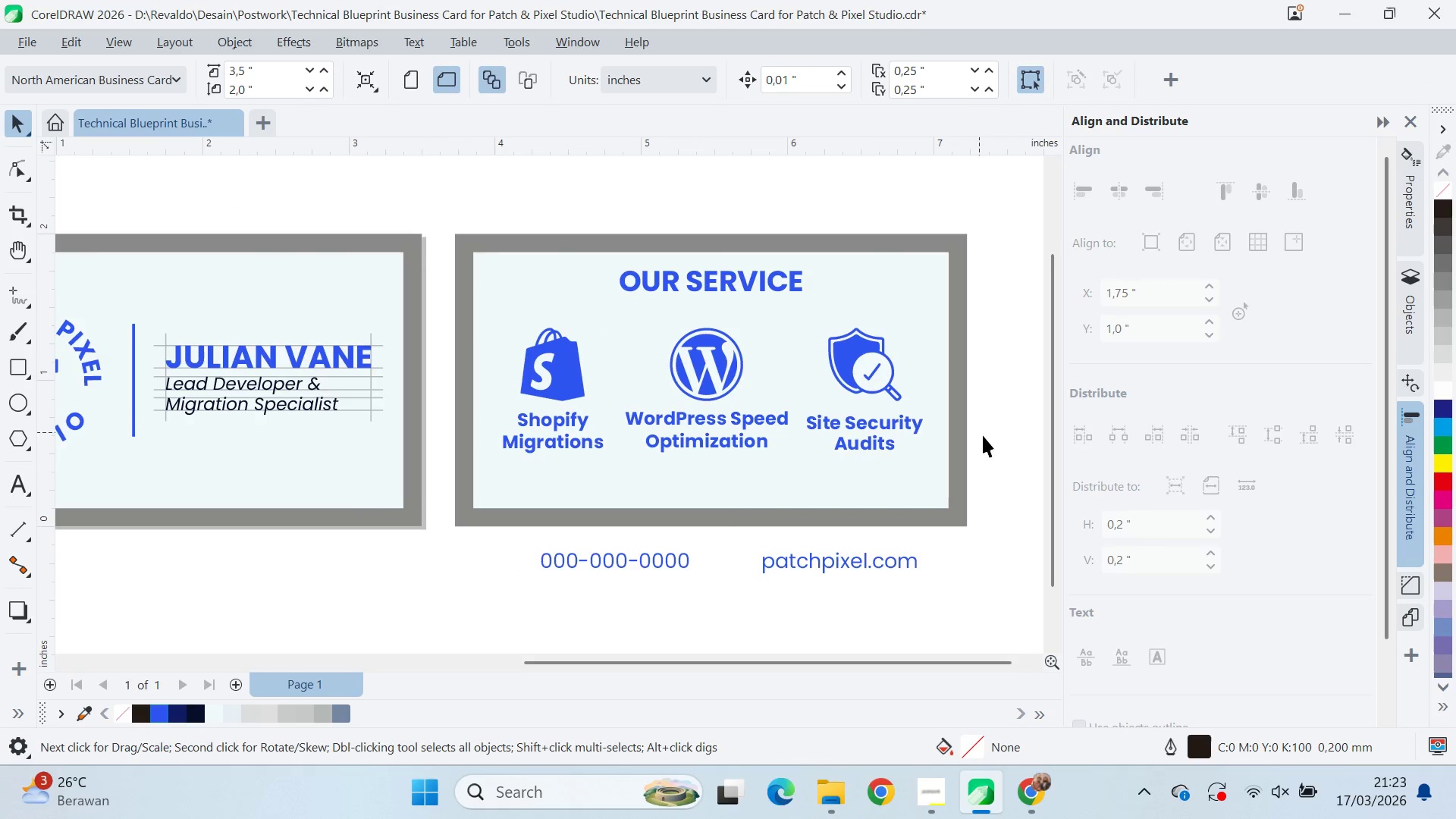 
type(qv)
 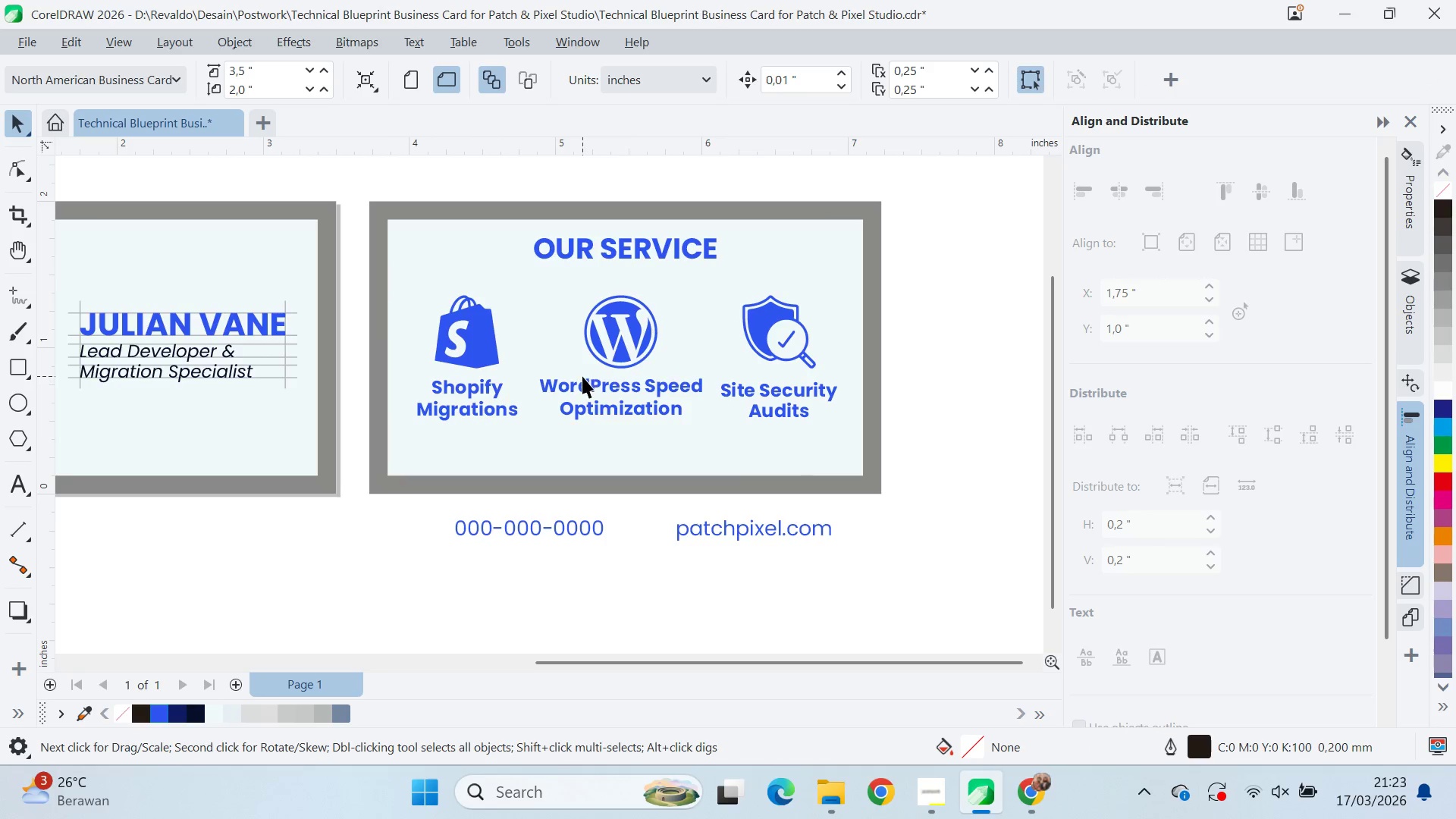 
left_click_drag(start_coordinate=[974, 354], to_coordinate=[889, 322])
 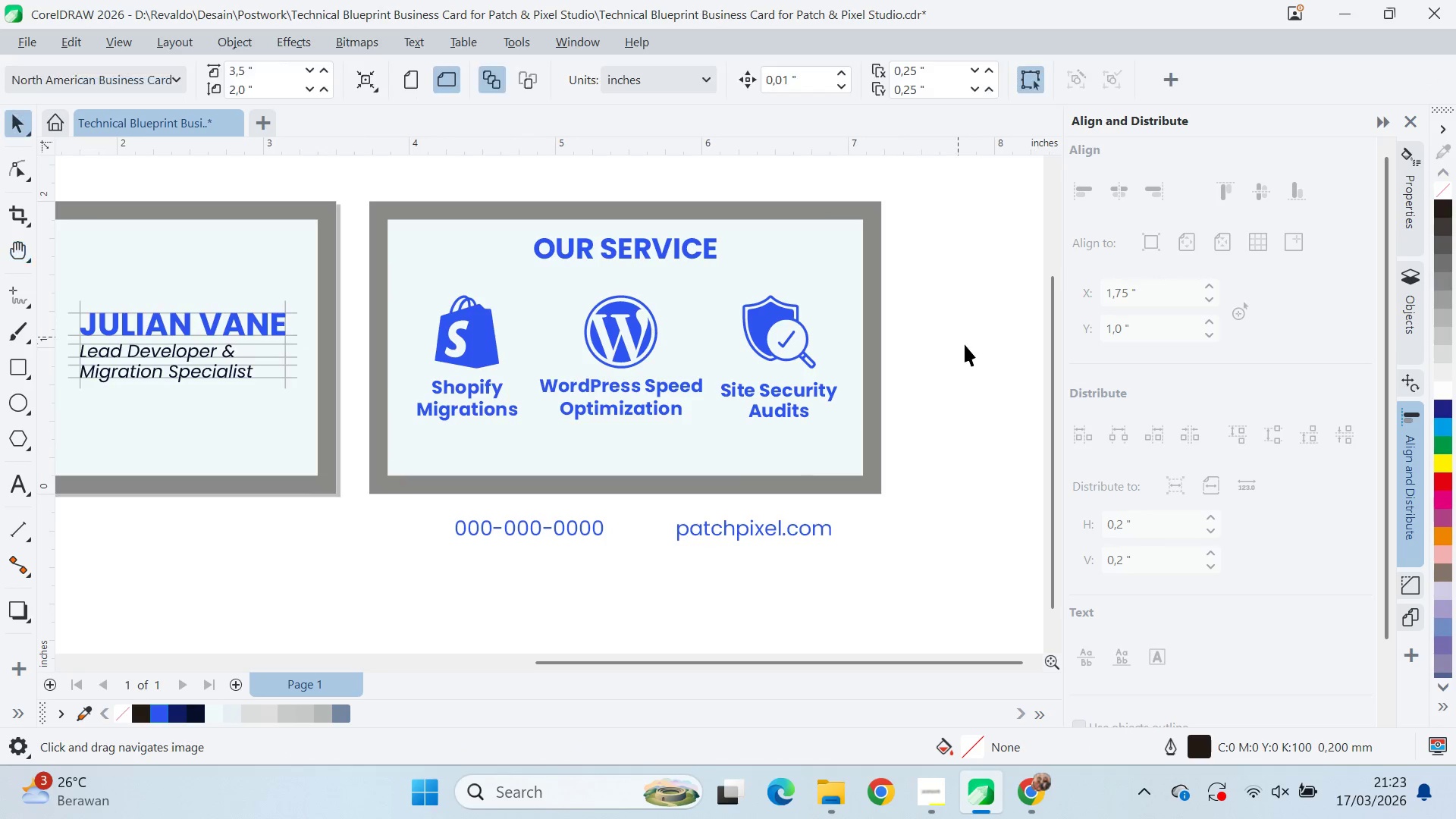 
left_click_drag(start_coordinate=[965, 346], to_coordinate=[961, 347])
 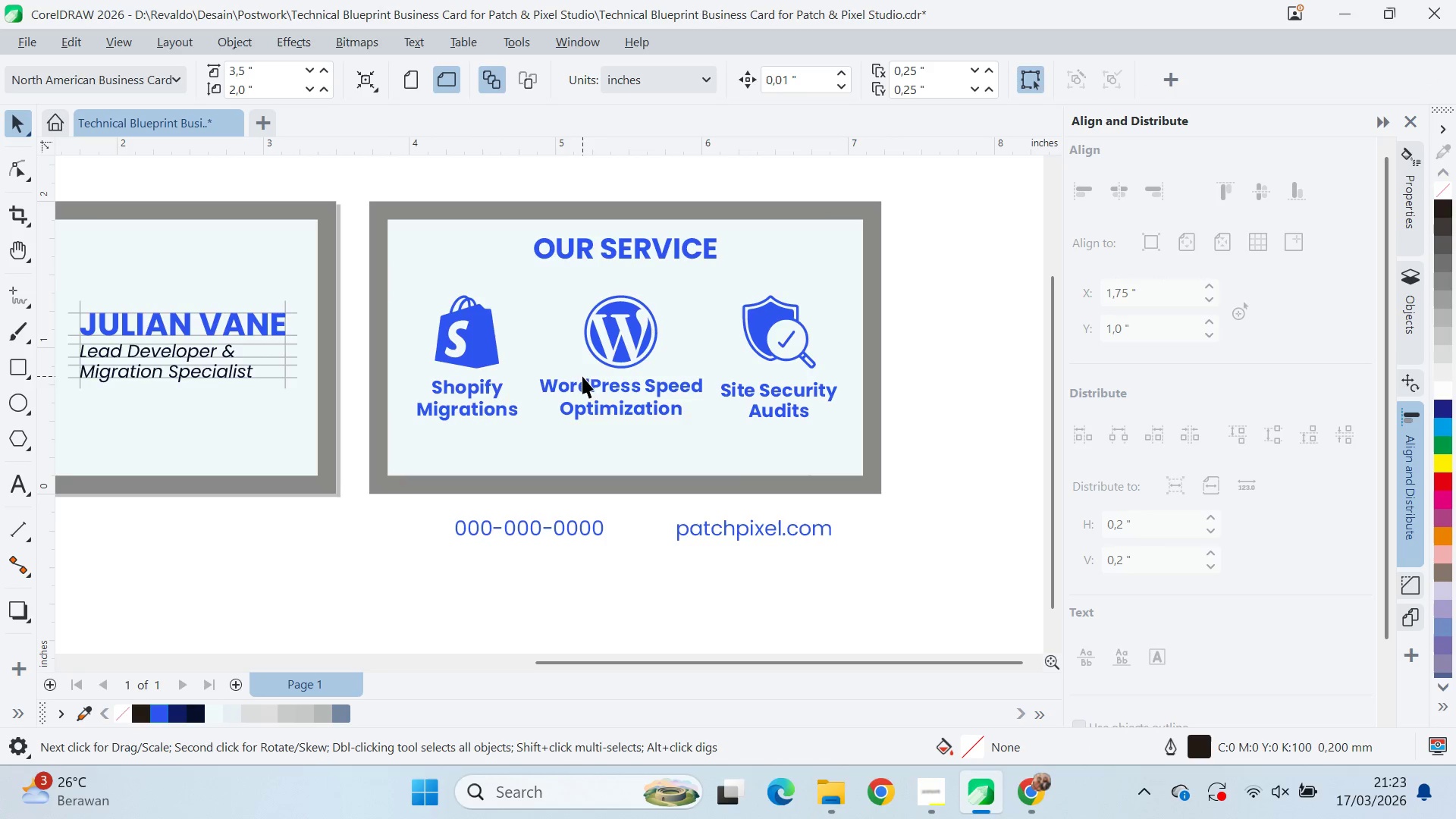 
left_click([580, 385])
 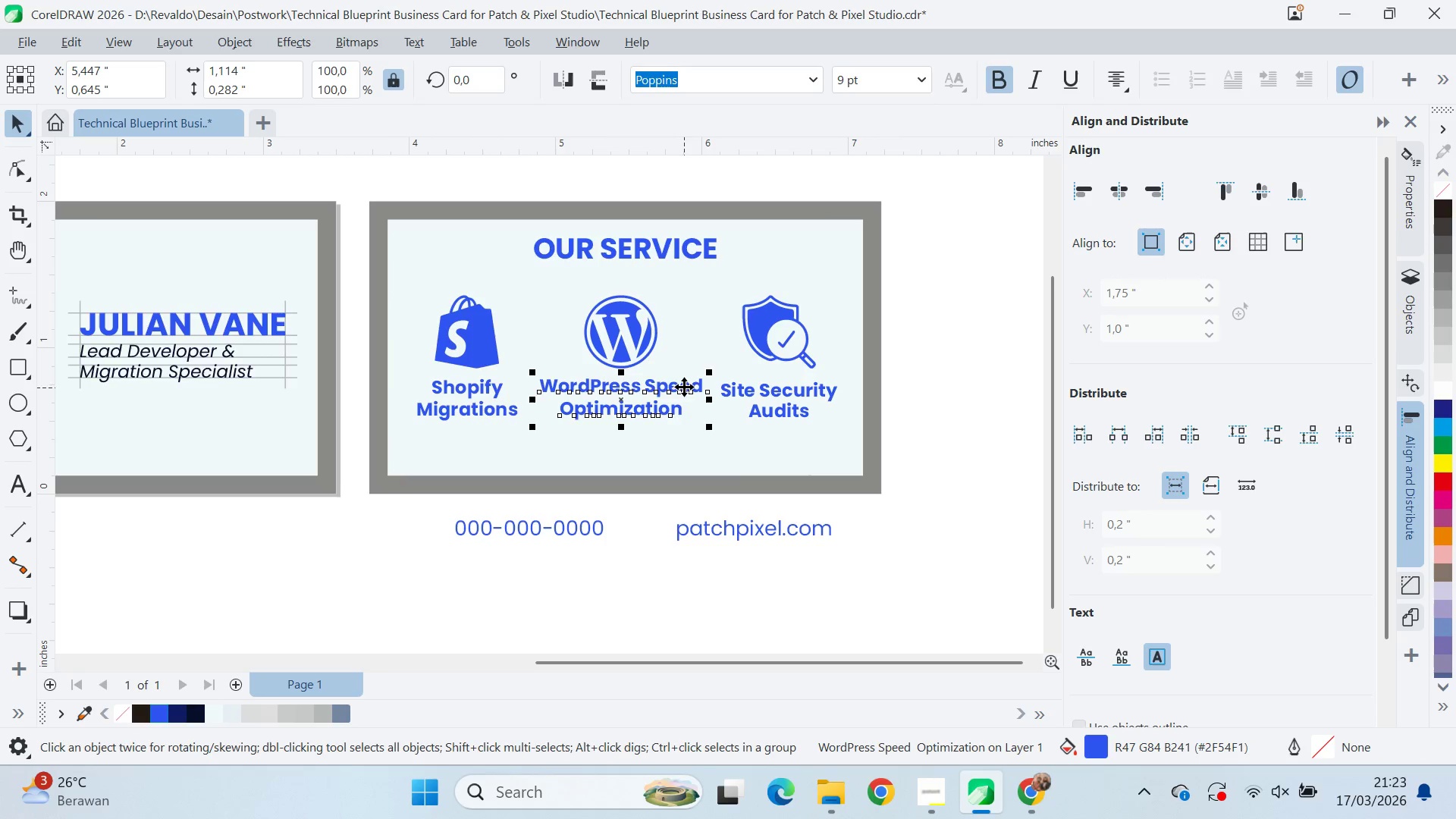 
double_click([682, 386])
 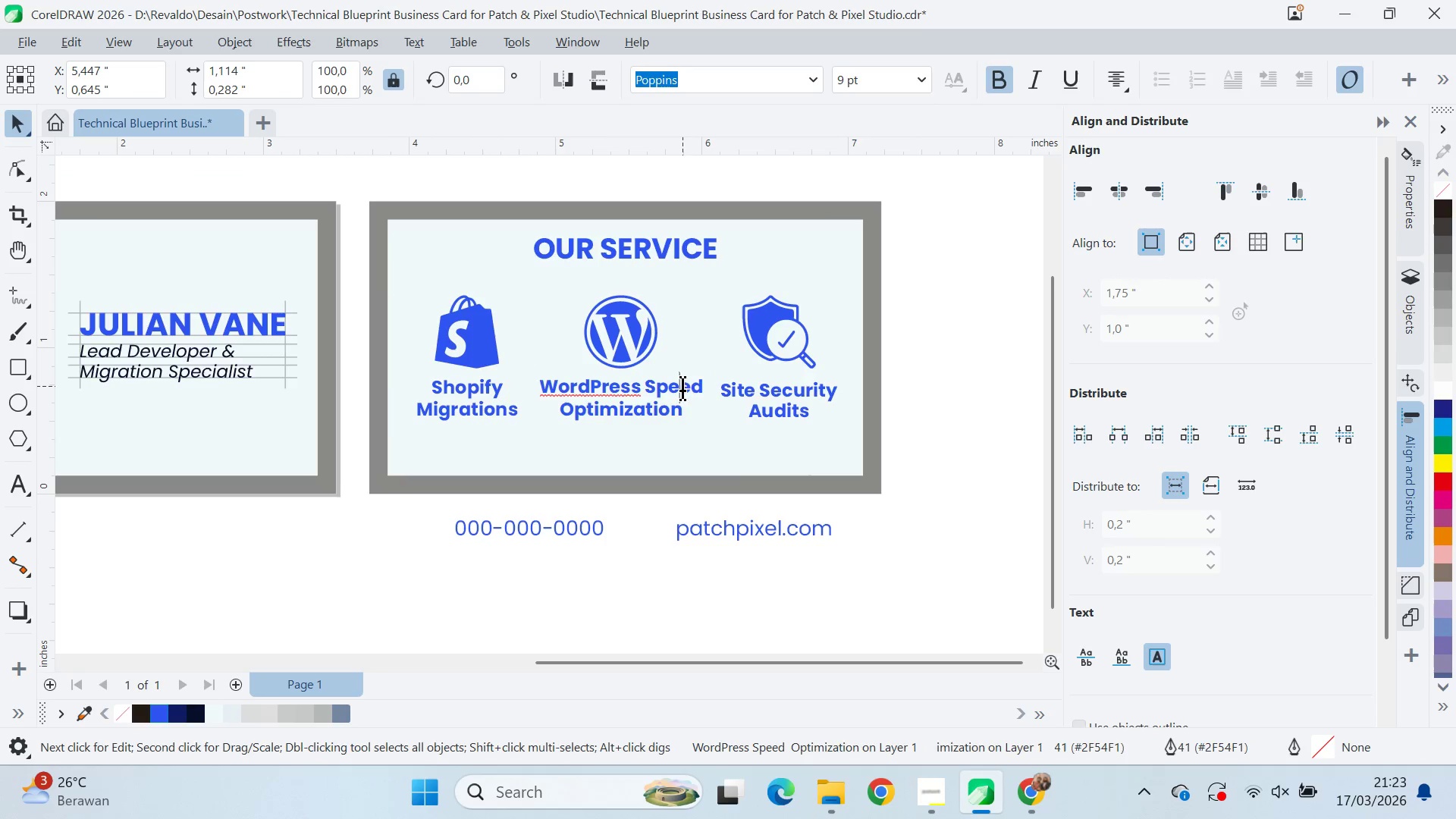 
key(Control+A)
 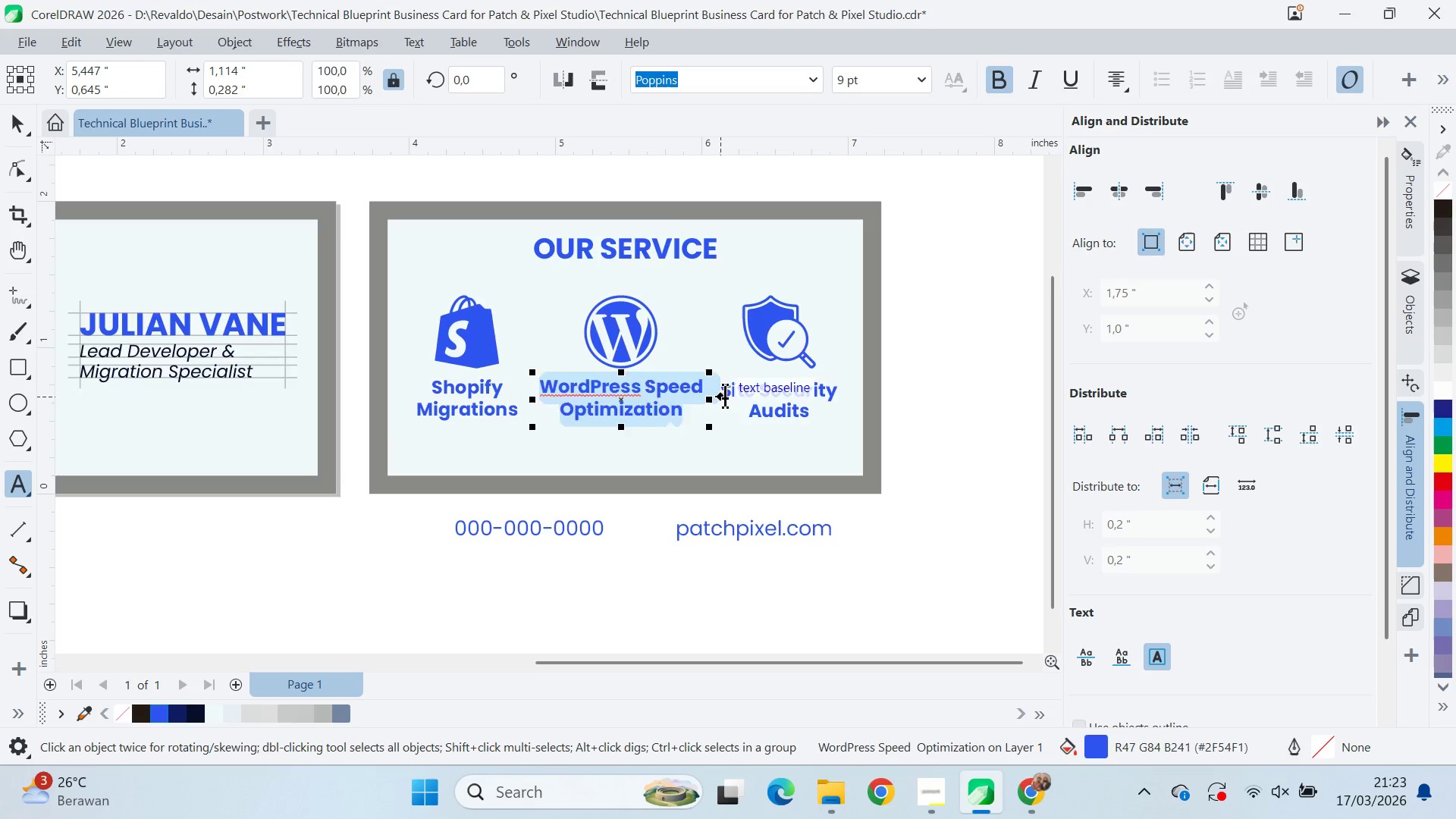 
key(Control+X)
 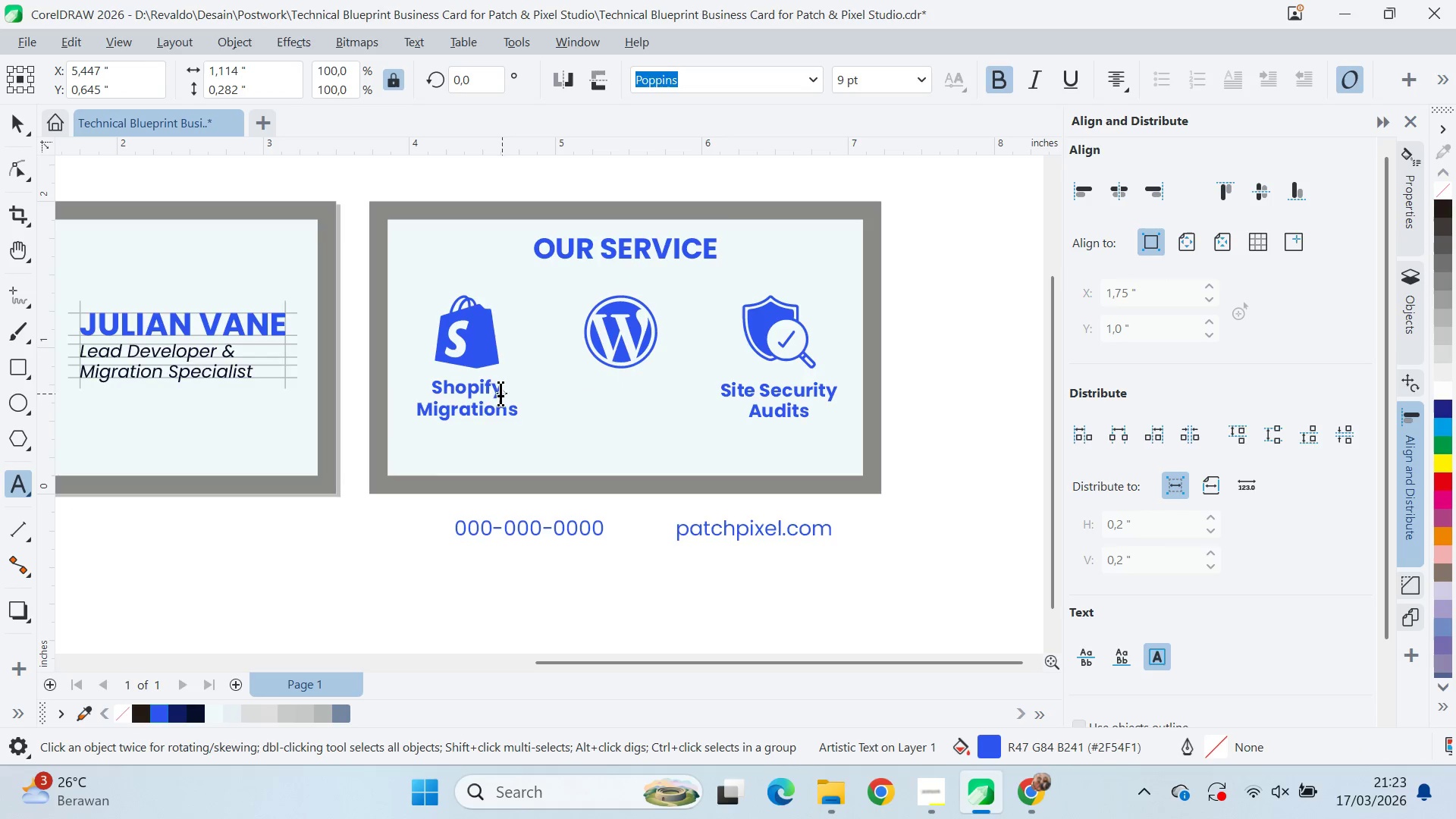 
key(V)
 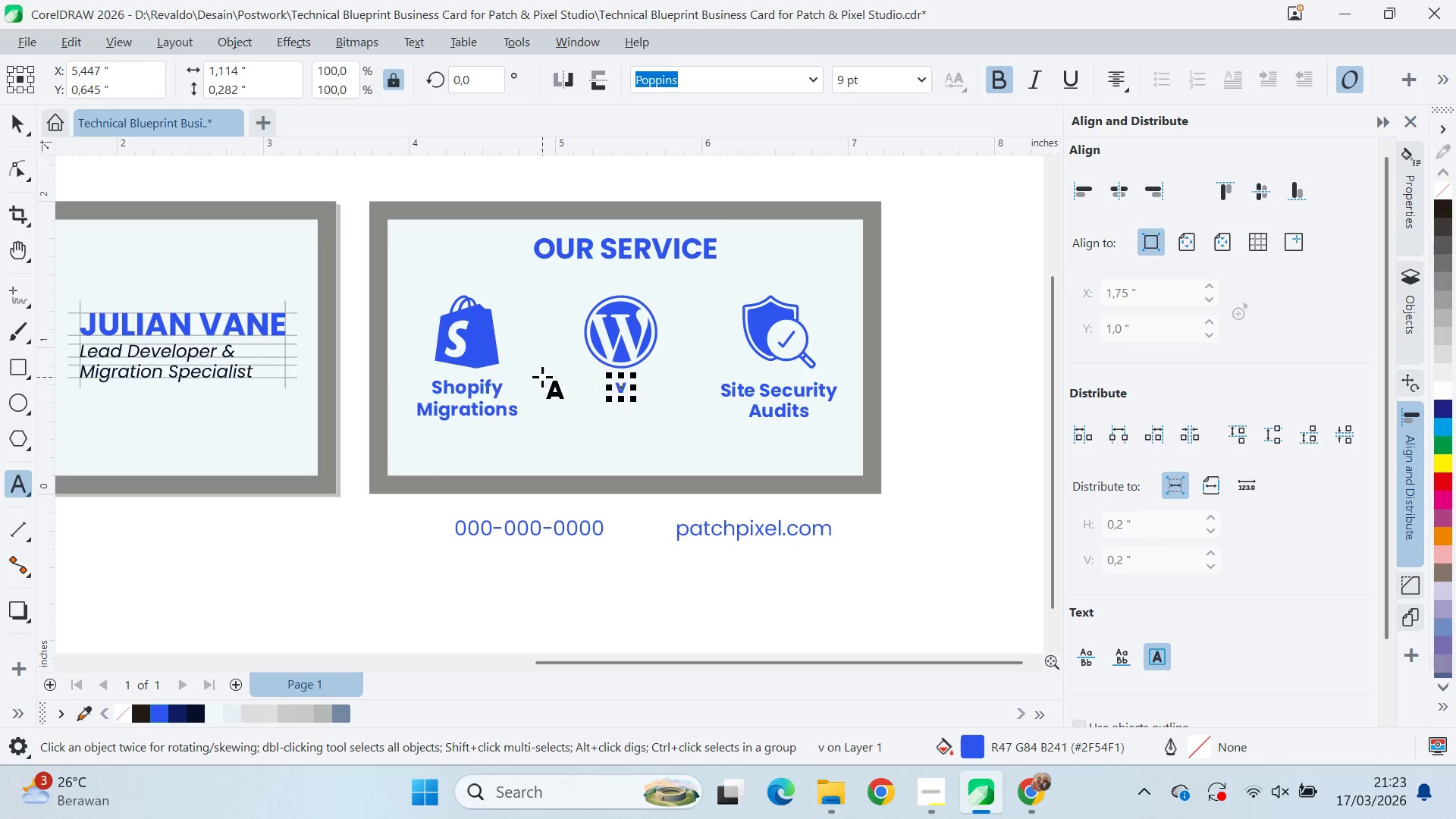 
key(Backspace)
 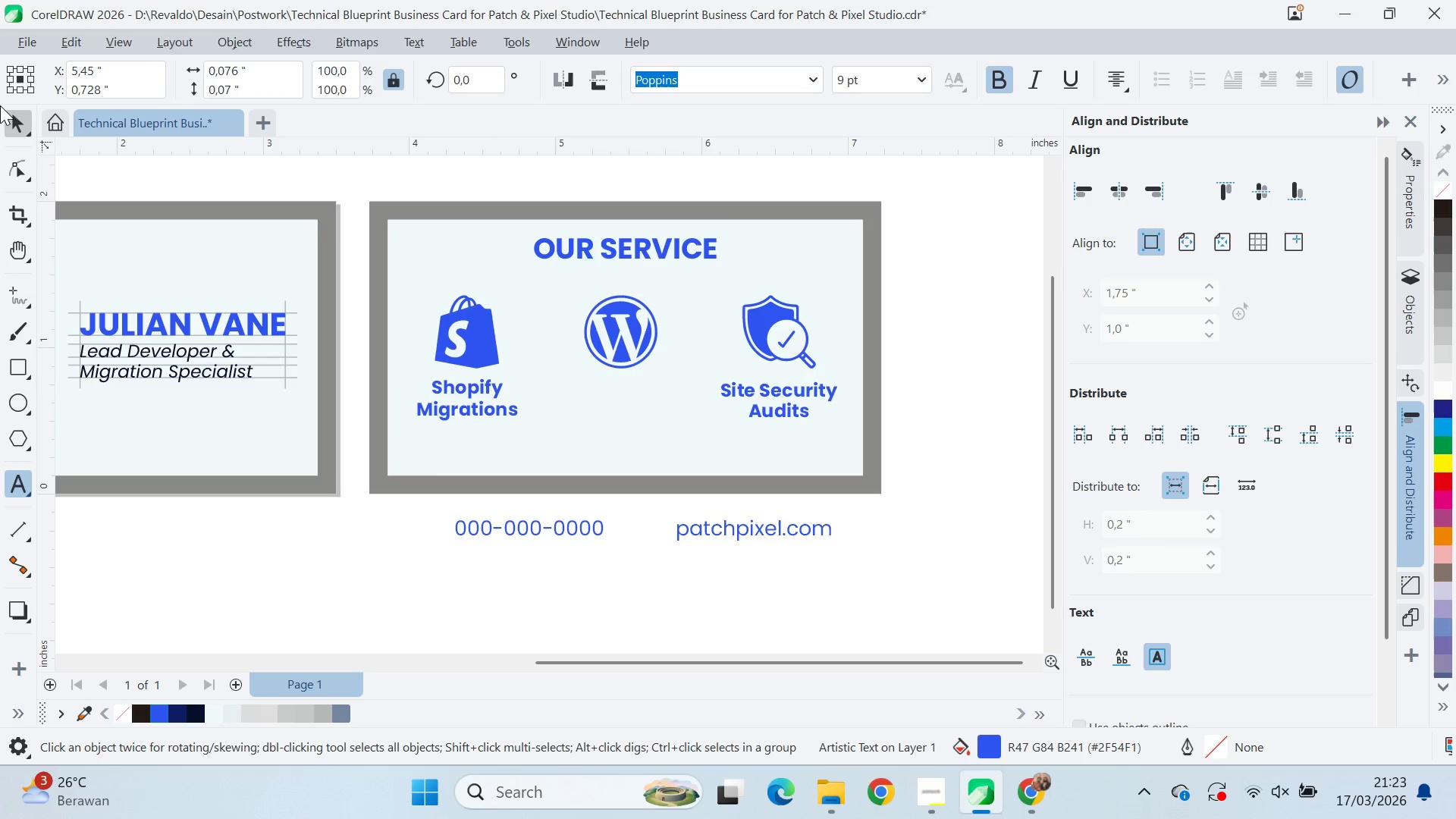 
left_click([14, 118])
 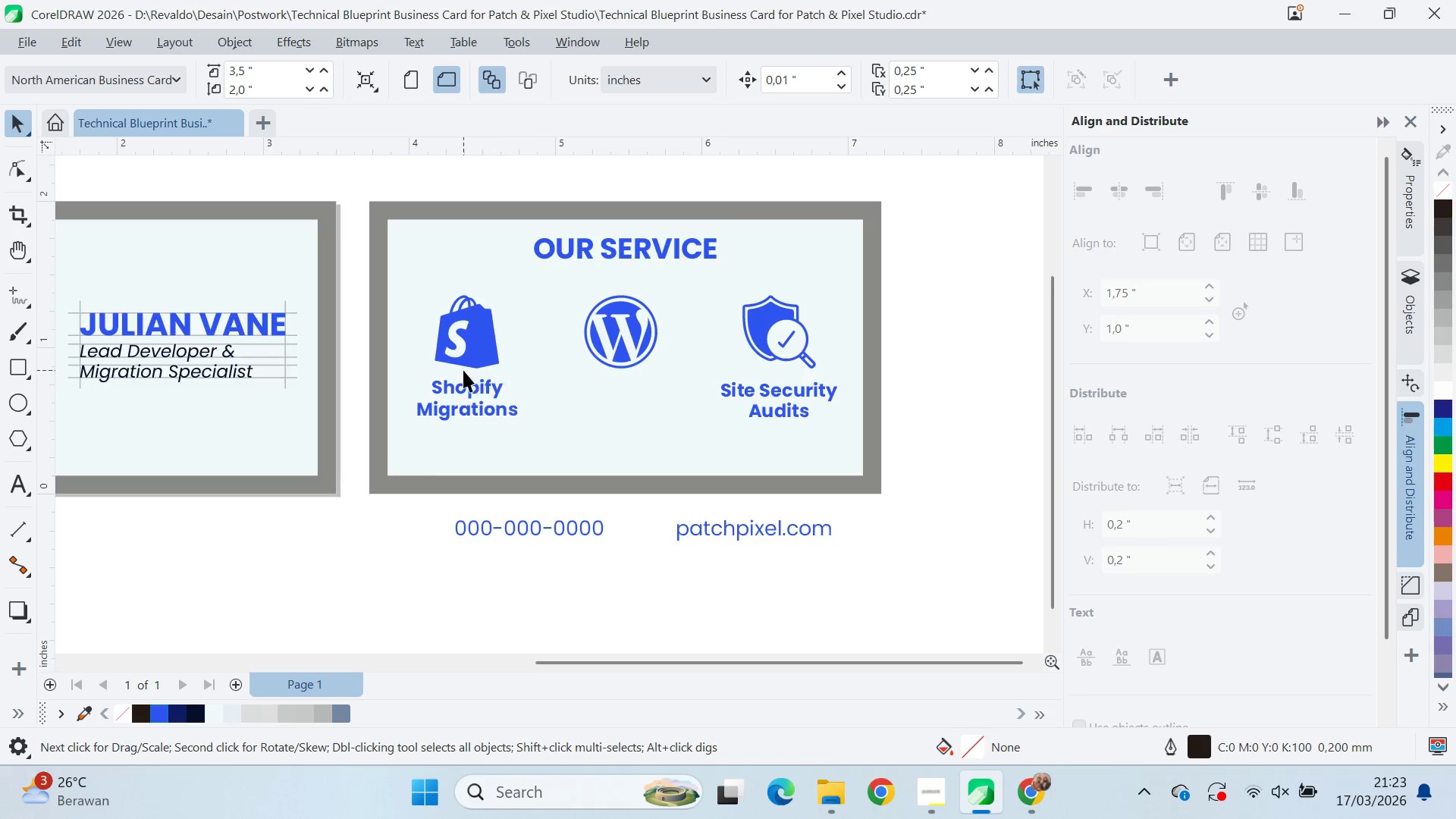 
left_click_drag(start_coordinate=[472, 384], to_coordinate=[617, 393])
 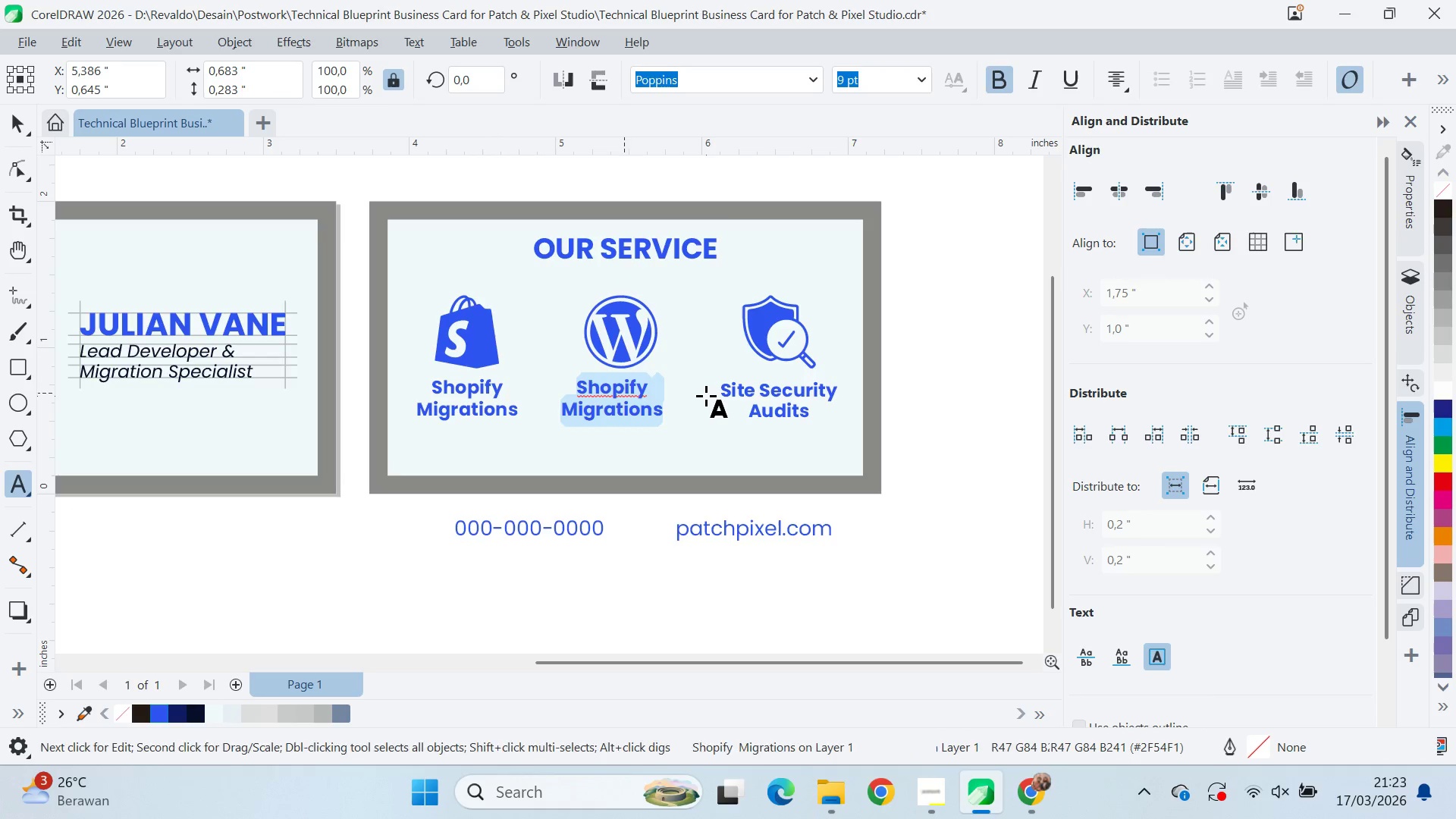 
hold_key(key=ShiftLeft, duration=0.78)
 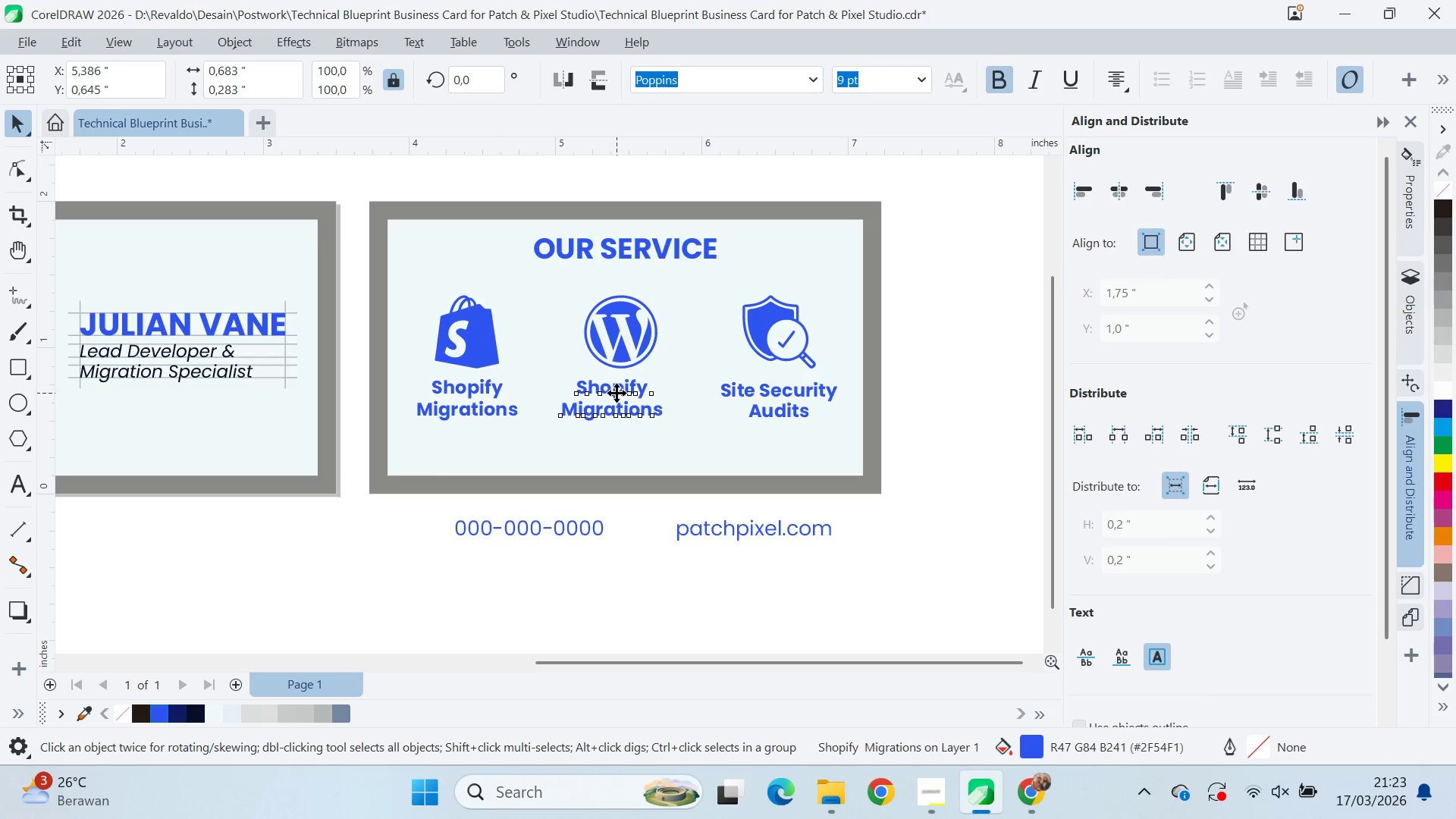 
double_click([617, 393])
 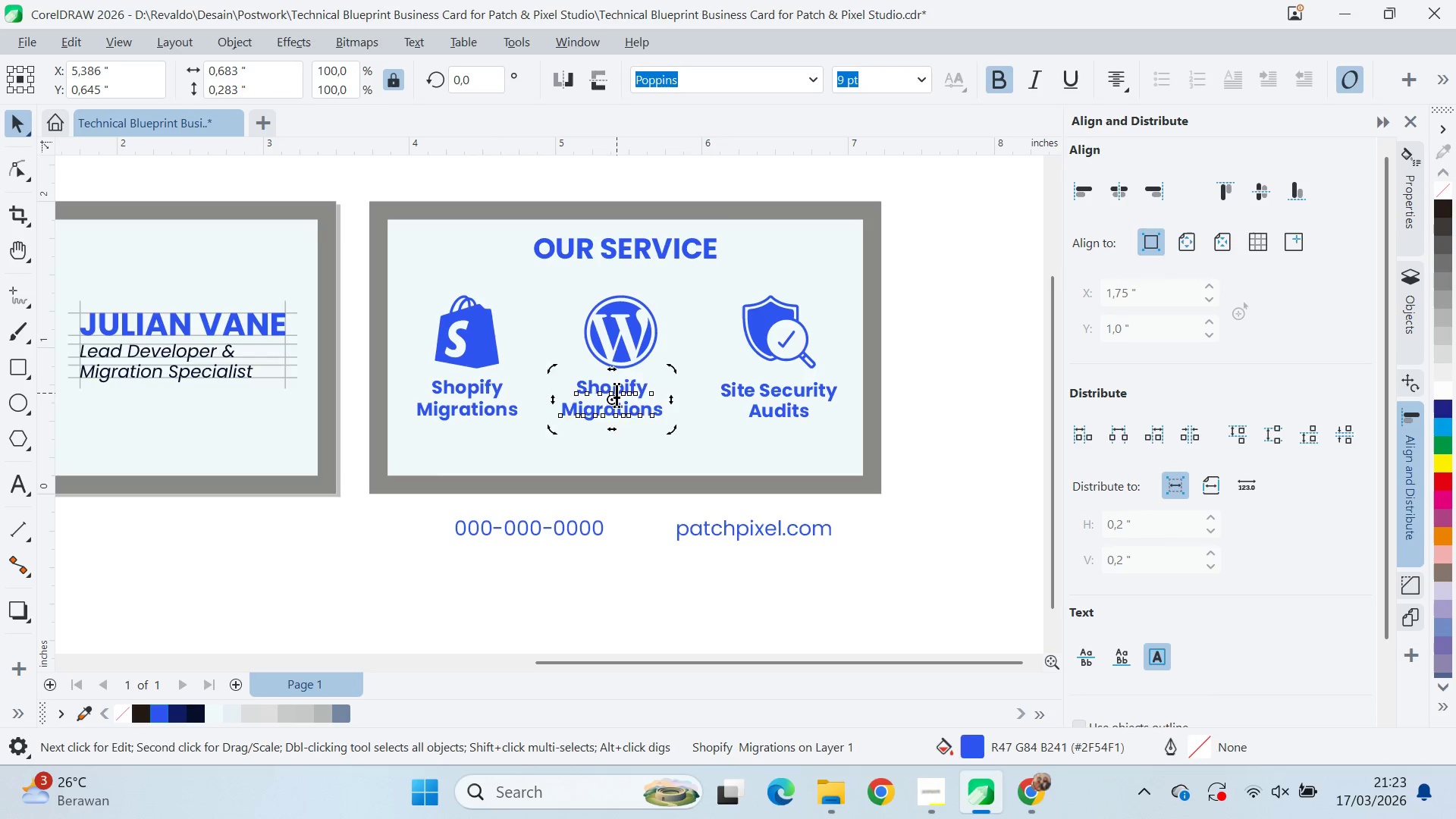 
key(Control+A)
 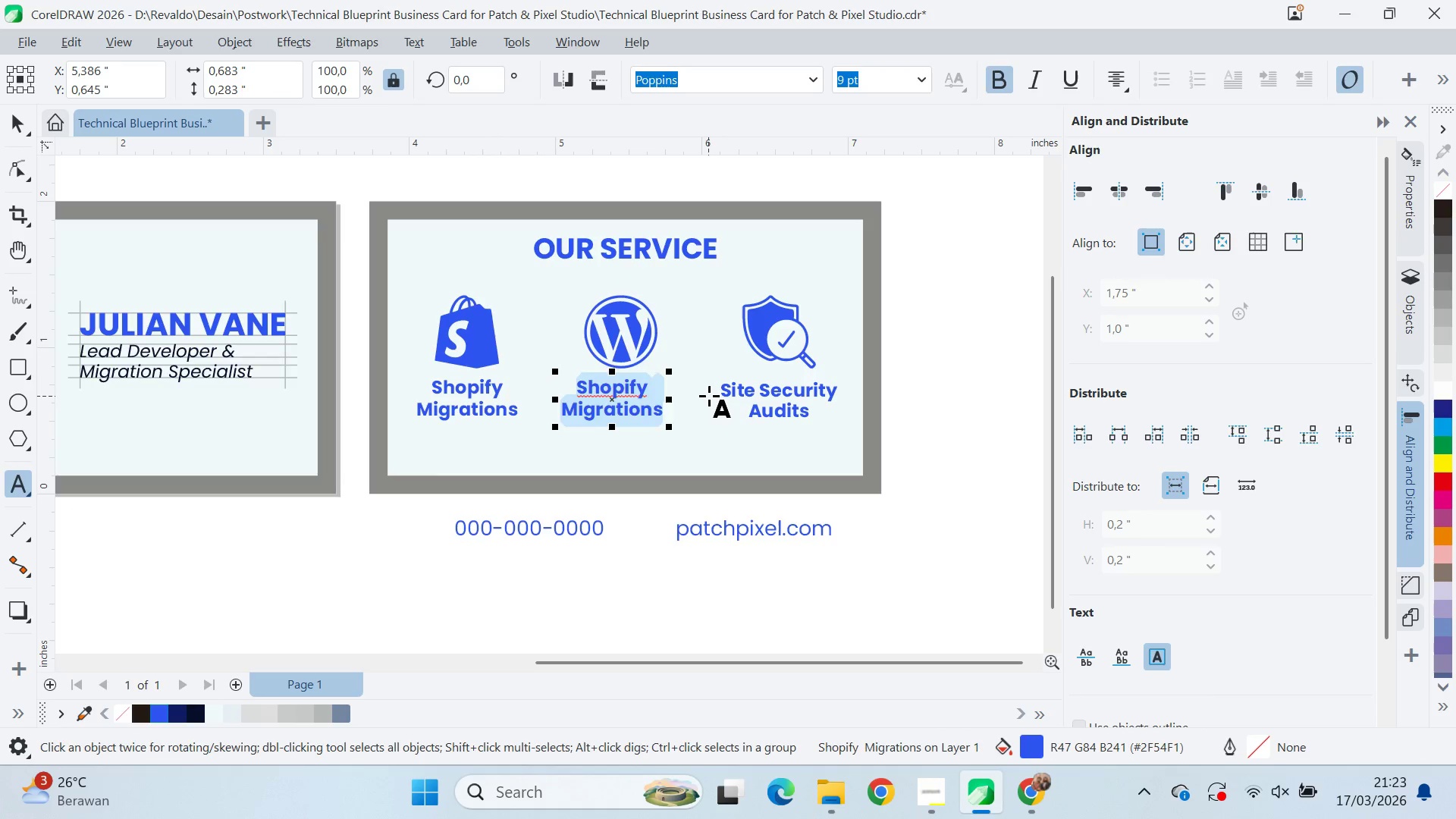 
key(Control+V)
 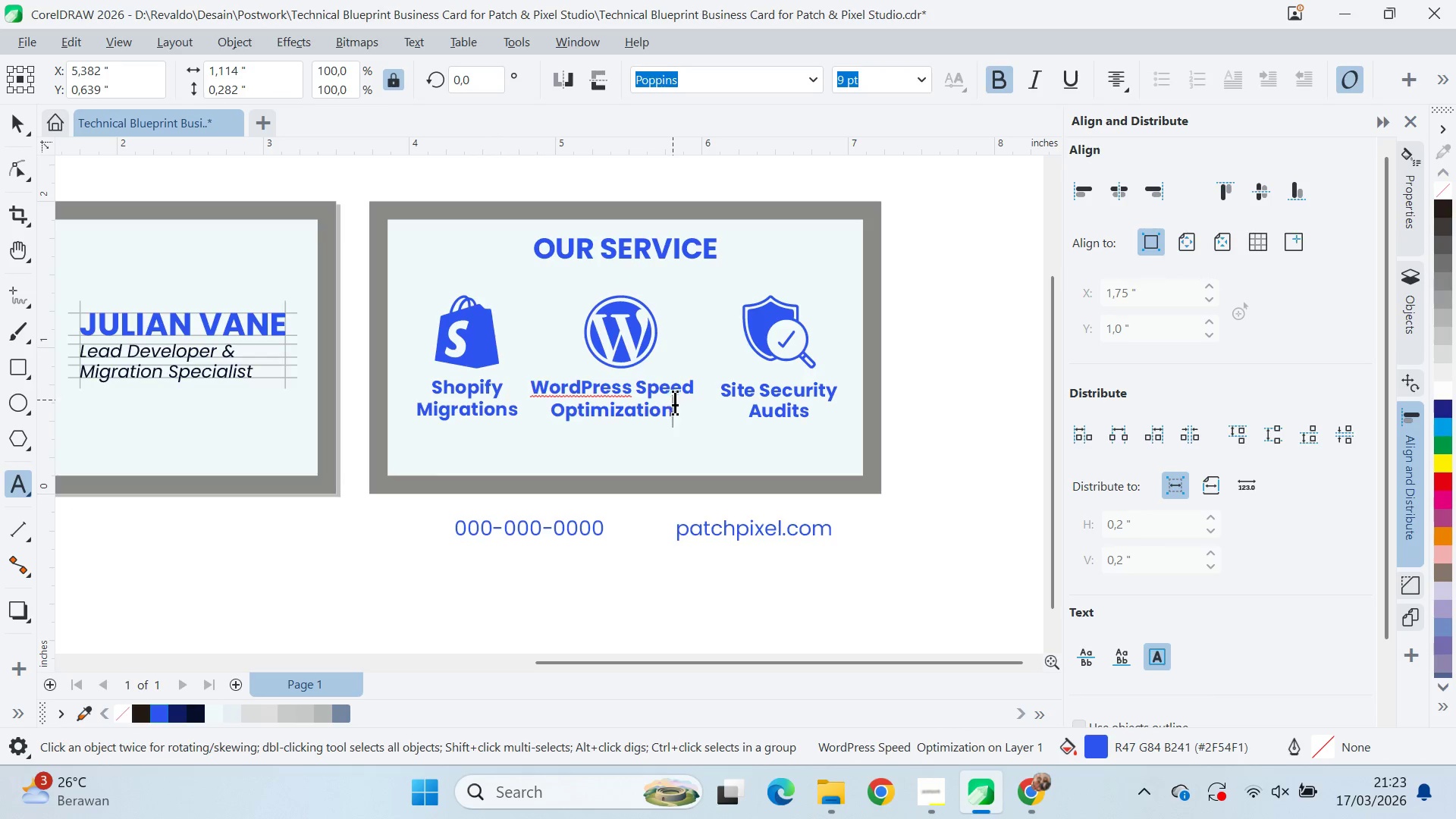 
left_click([15, 119])
 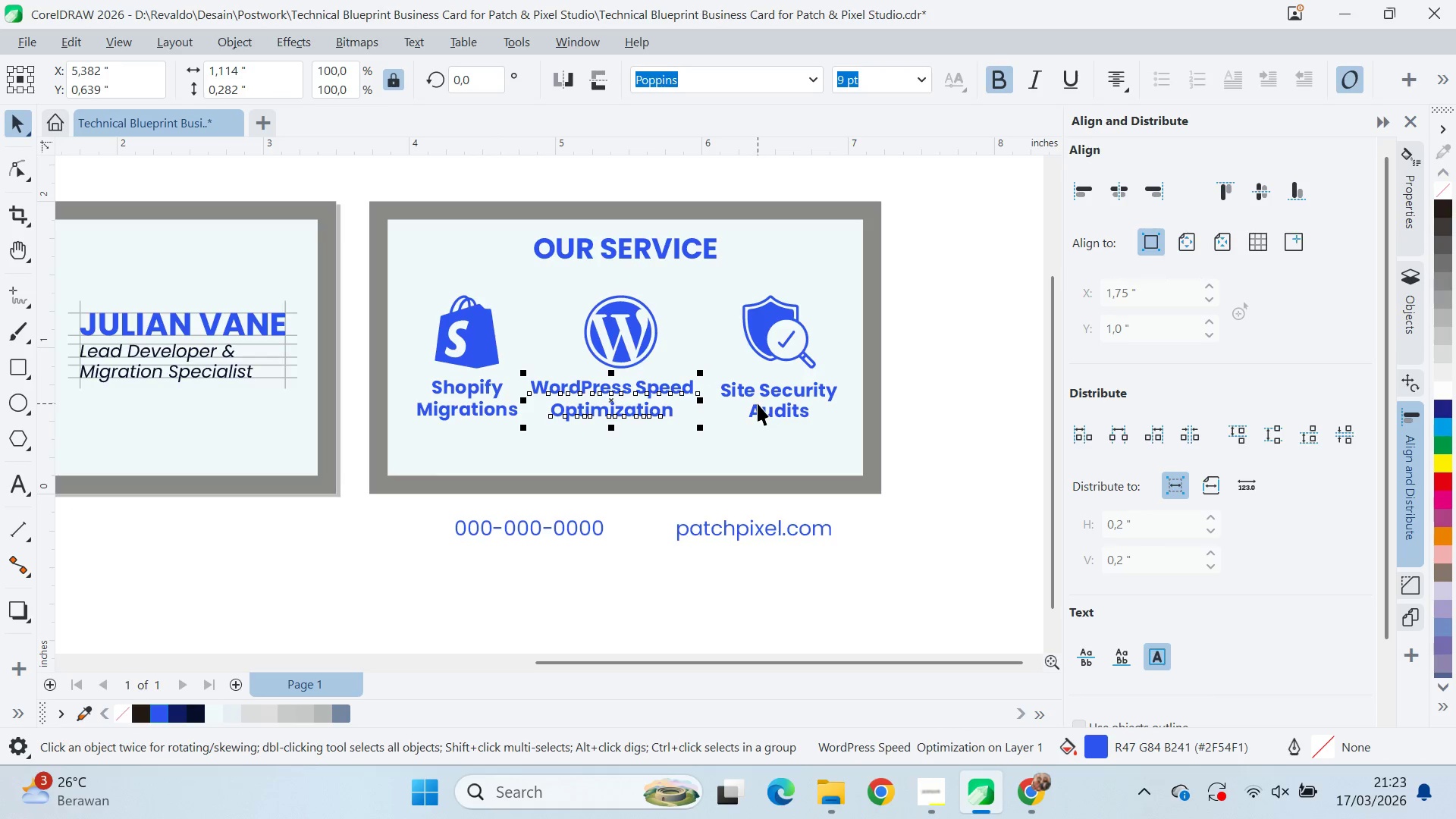 
left_click([765, 389])
 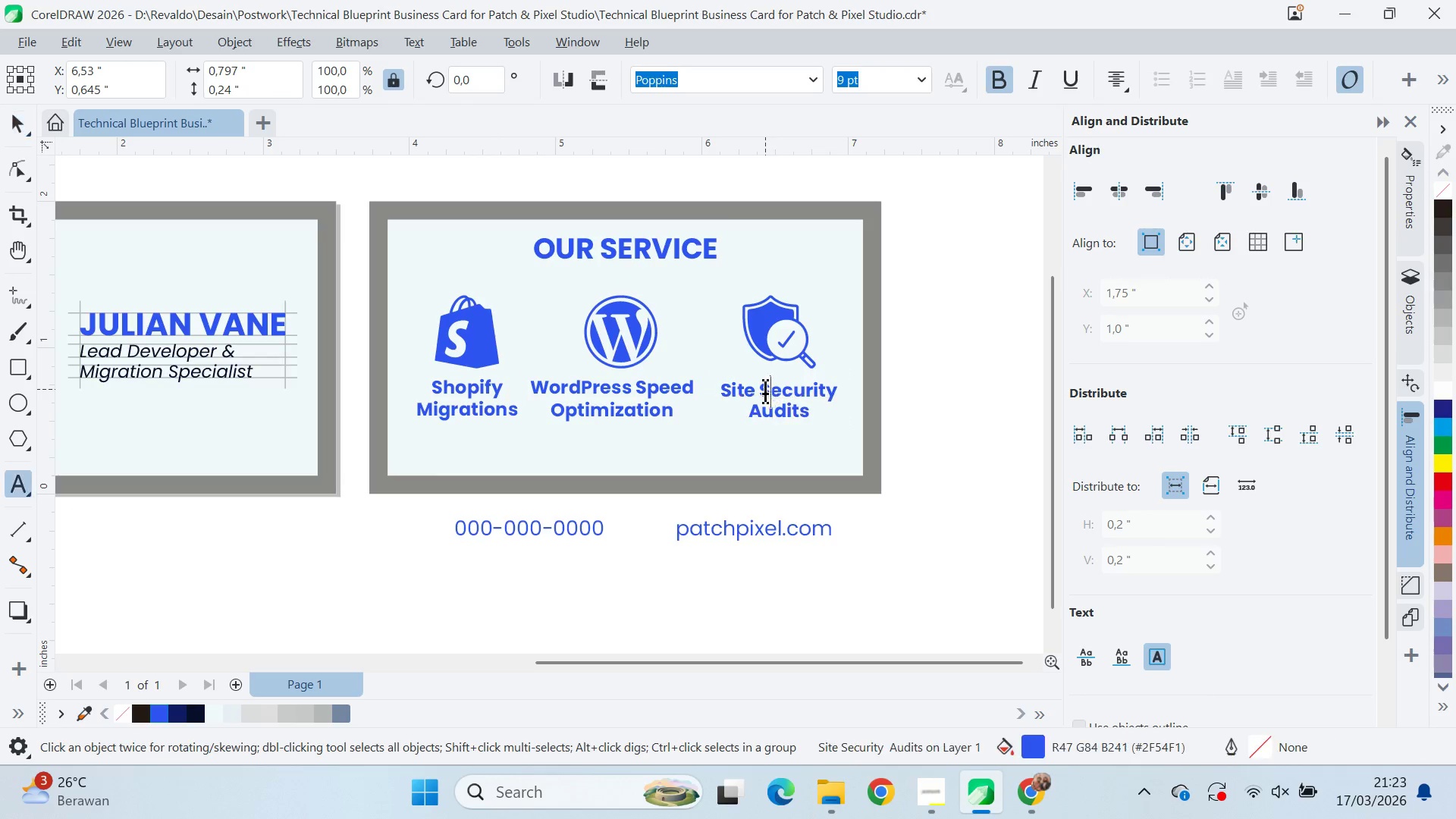 
key(Control+A)
 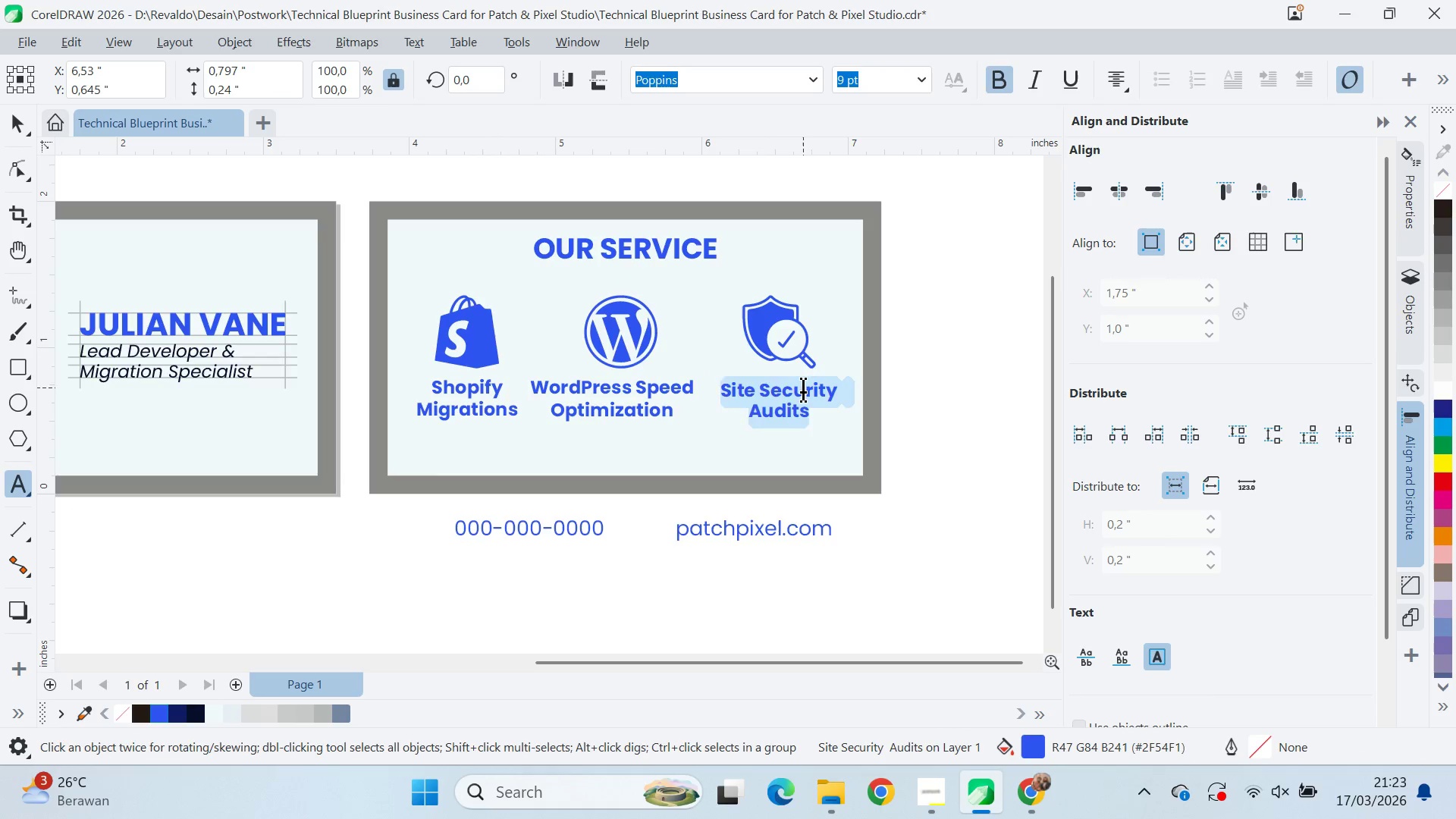 
key(Control+V)
 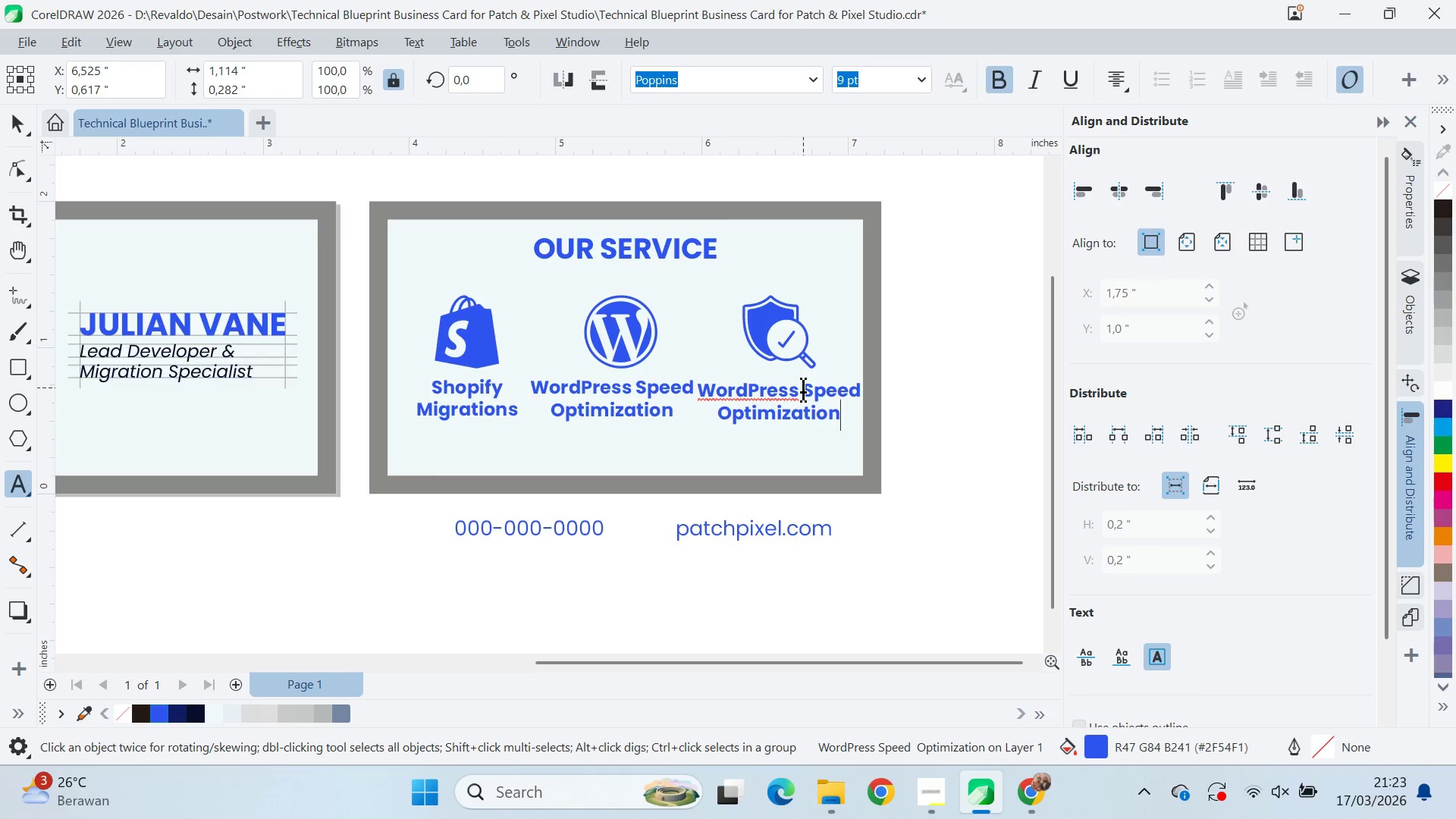 
key(Control+Z)
 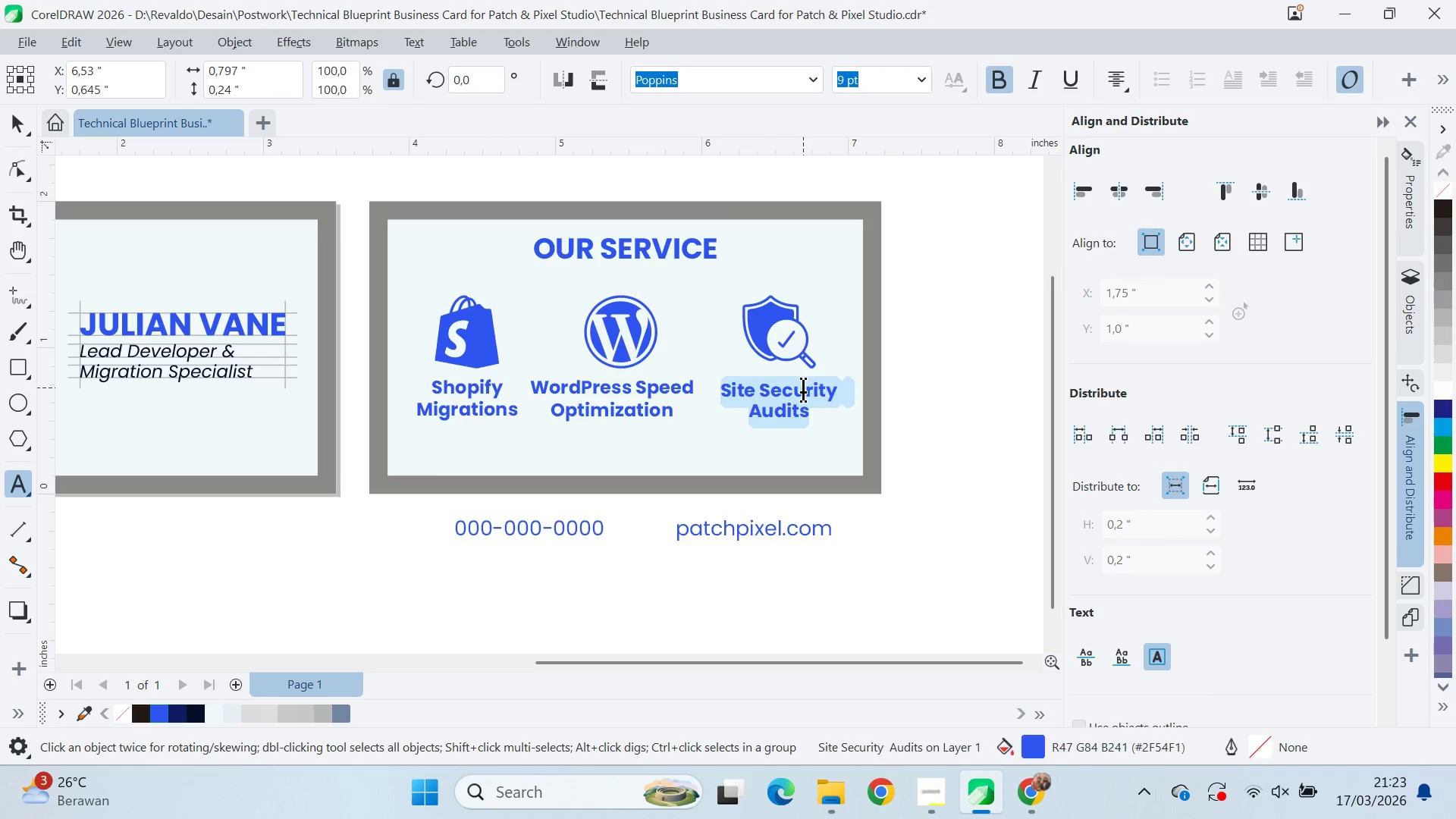 
key(Control+ControlLeft)
 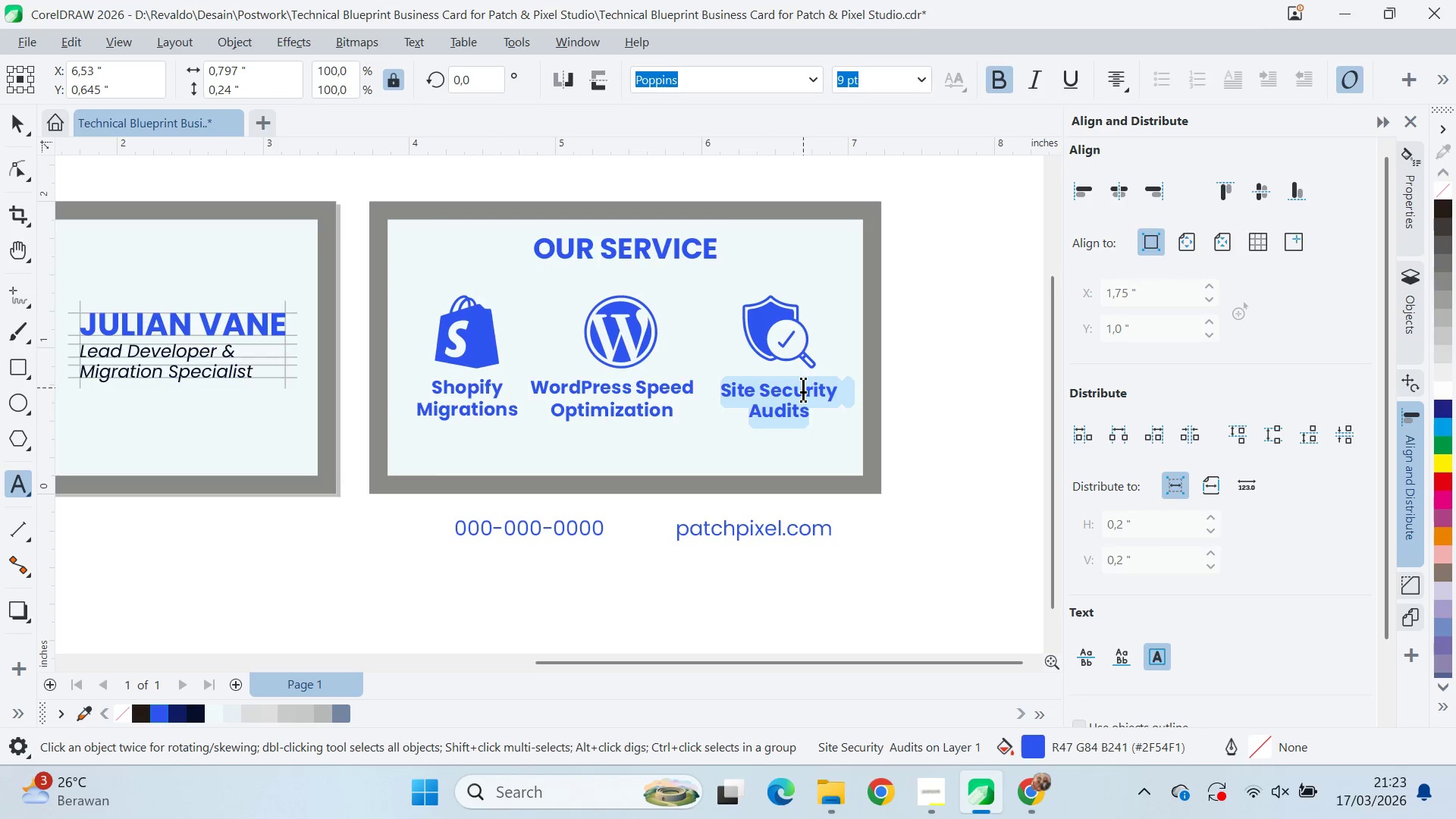 
key(Control+C)
 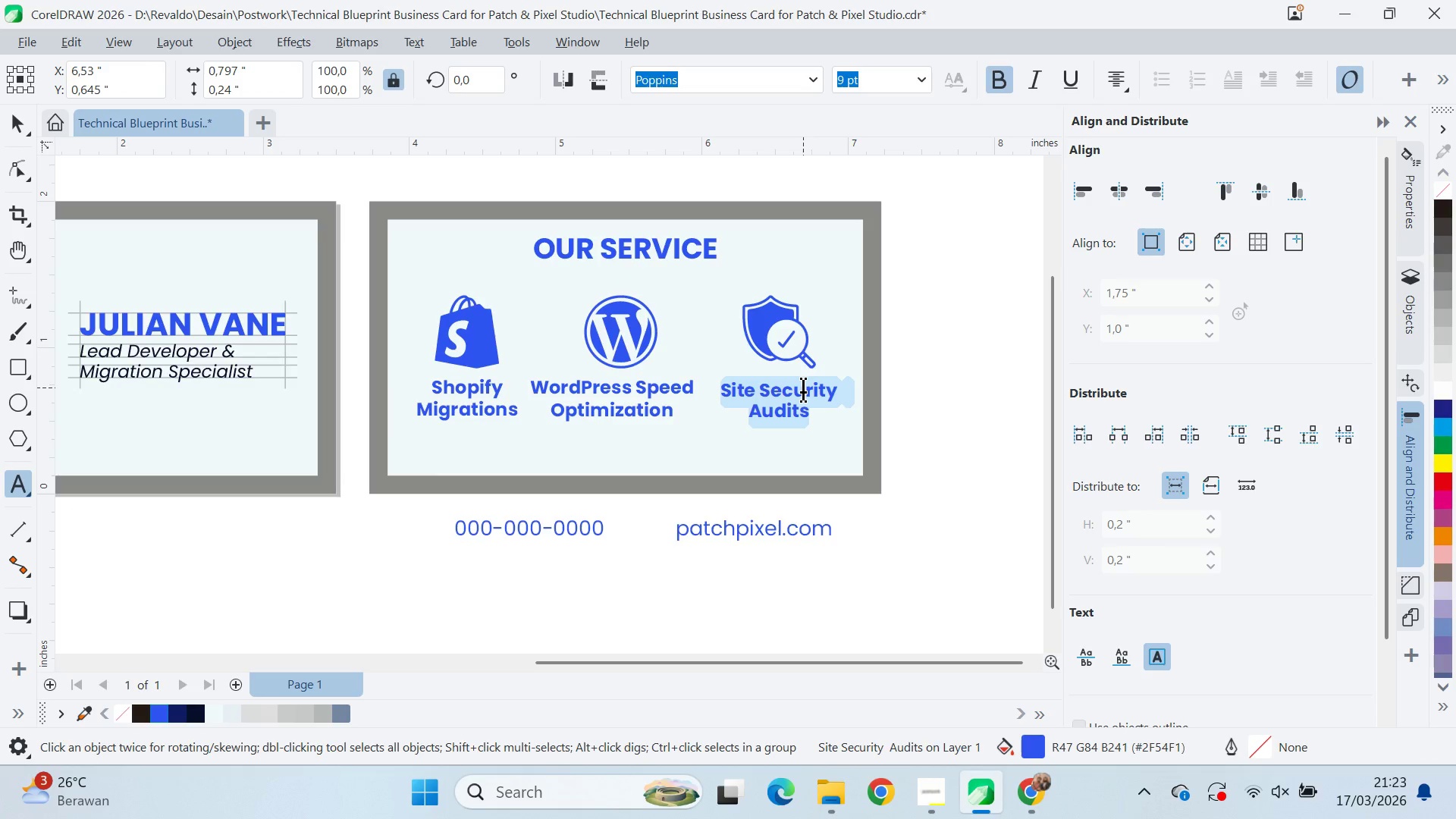 
key(Control+ControlLeft)
 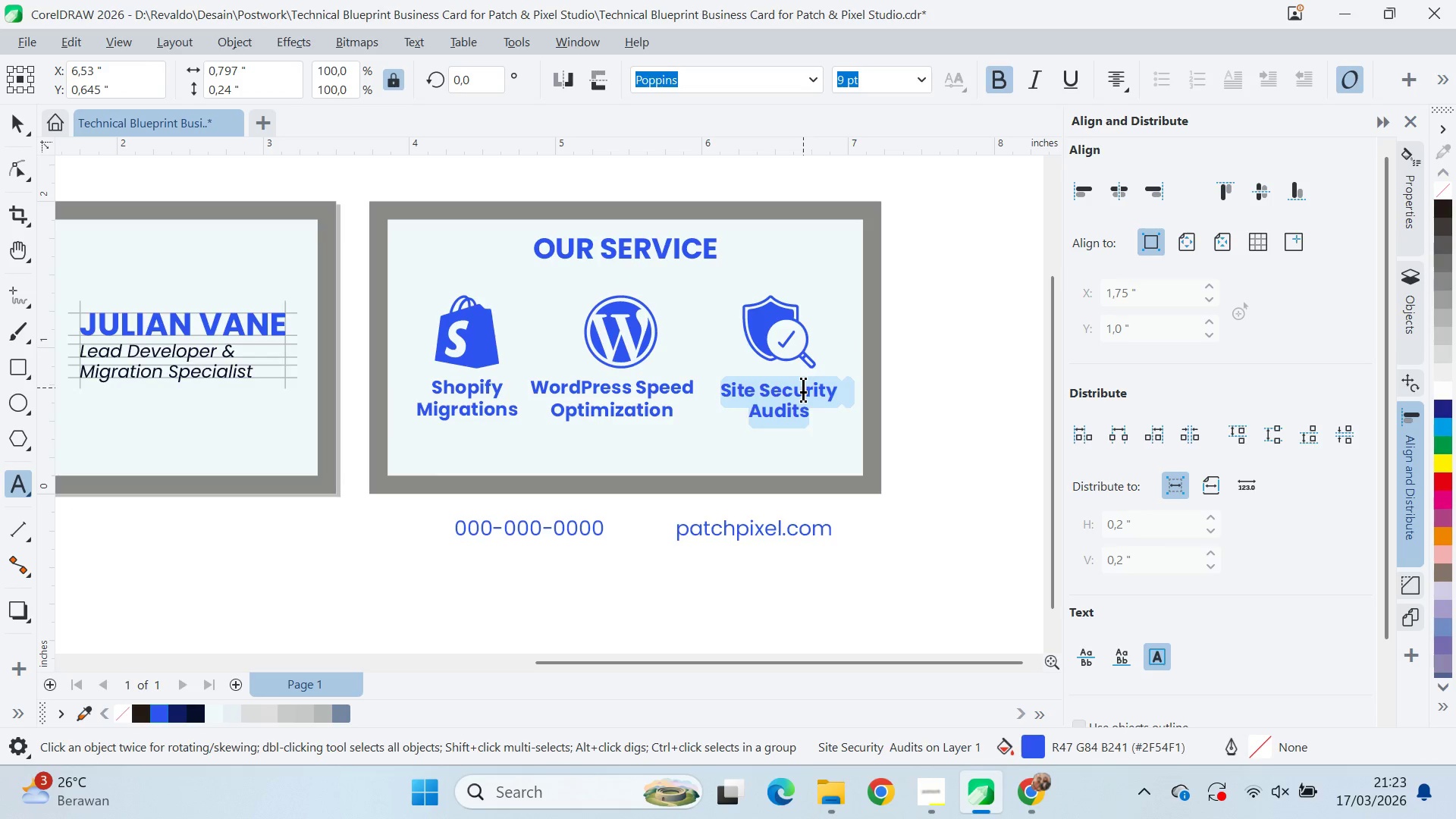 
key(Control+X)
 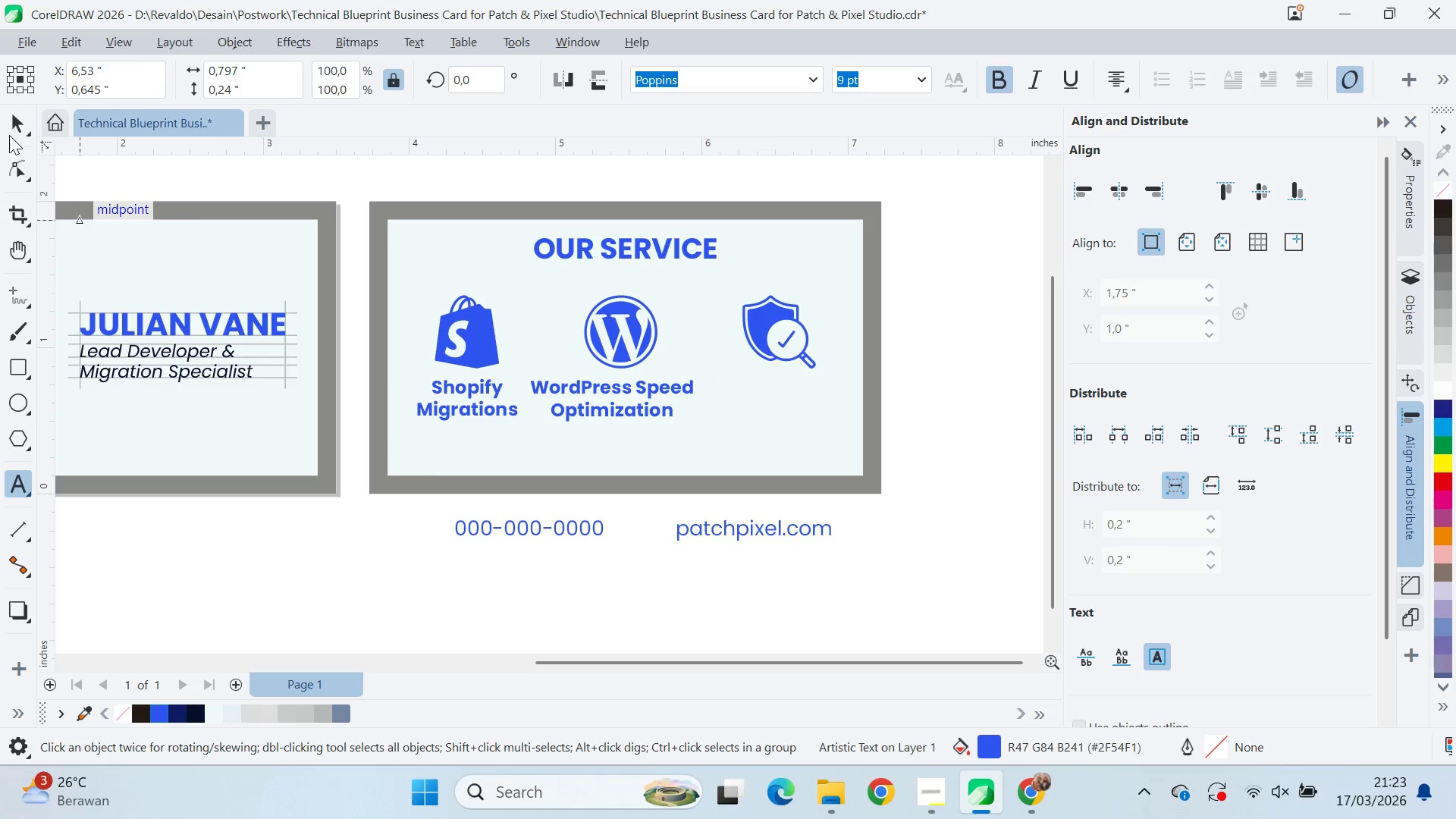 
left_click([21, 115])
 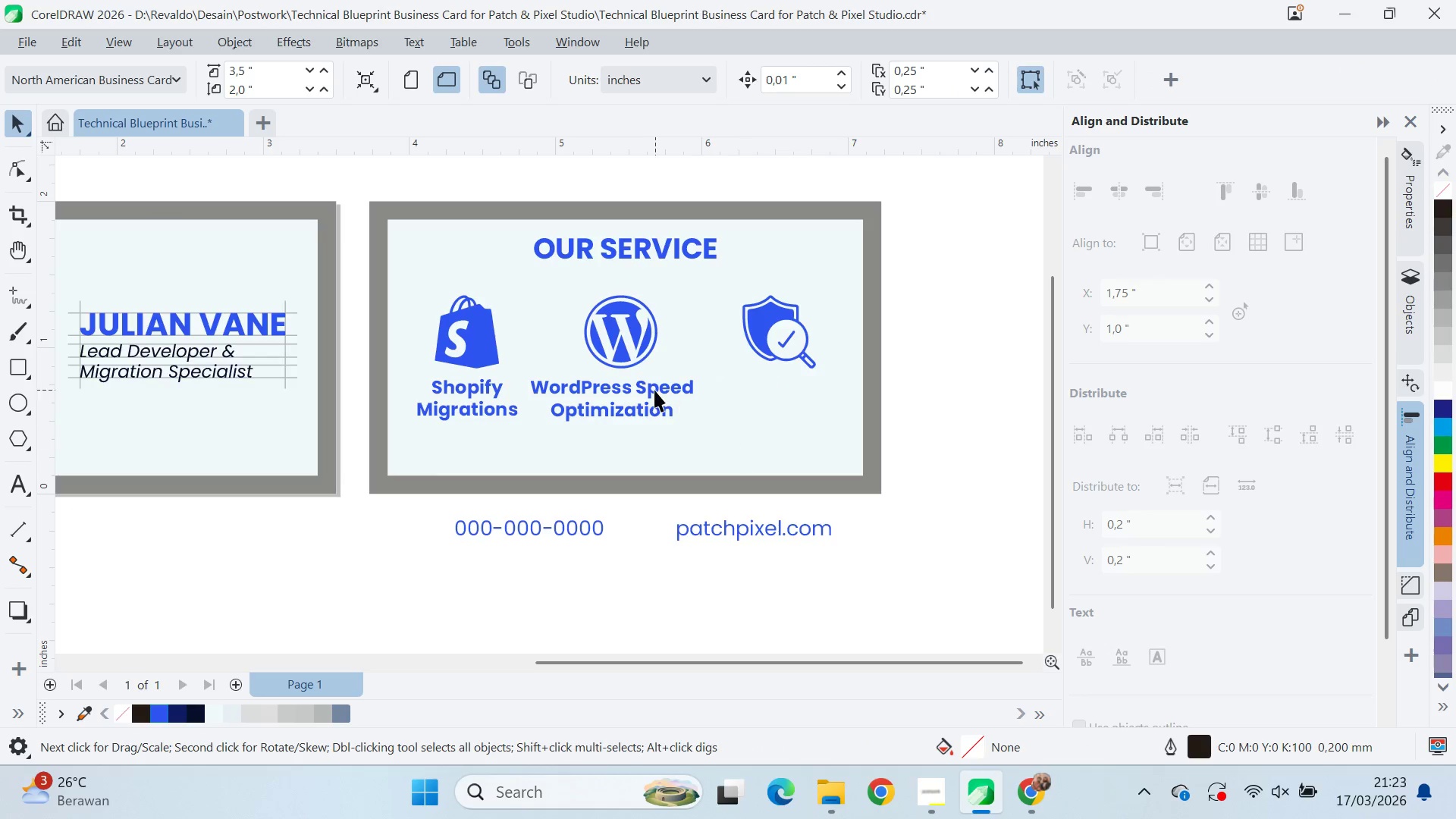 
left_click_drag(start_coordinate=[654, 389], to_coordinate=[821, 398])
 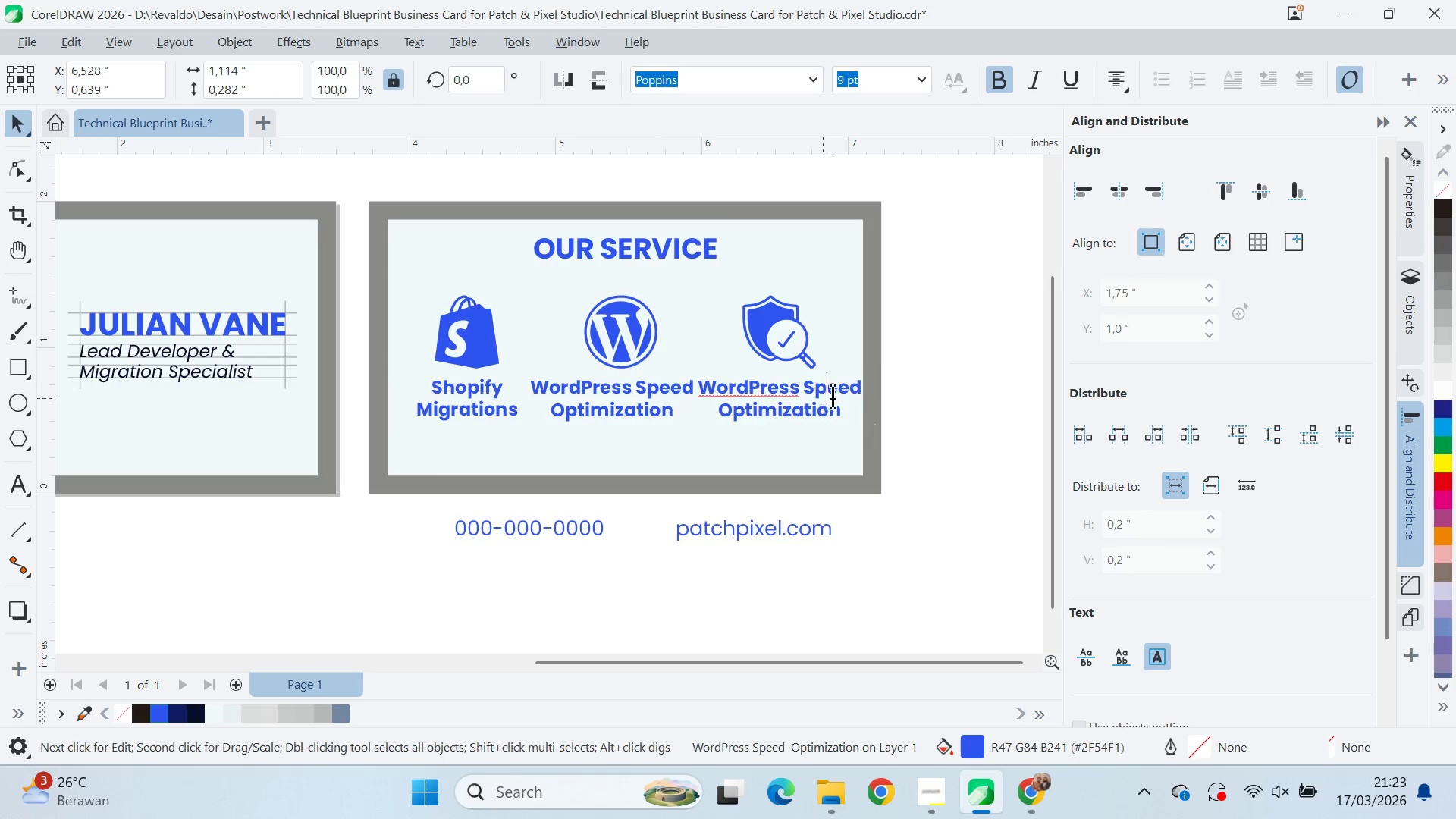 
hold_key(key=ShiftLeft, duration=0.45)
right_click([821, 397])
 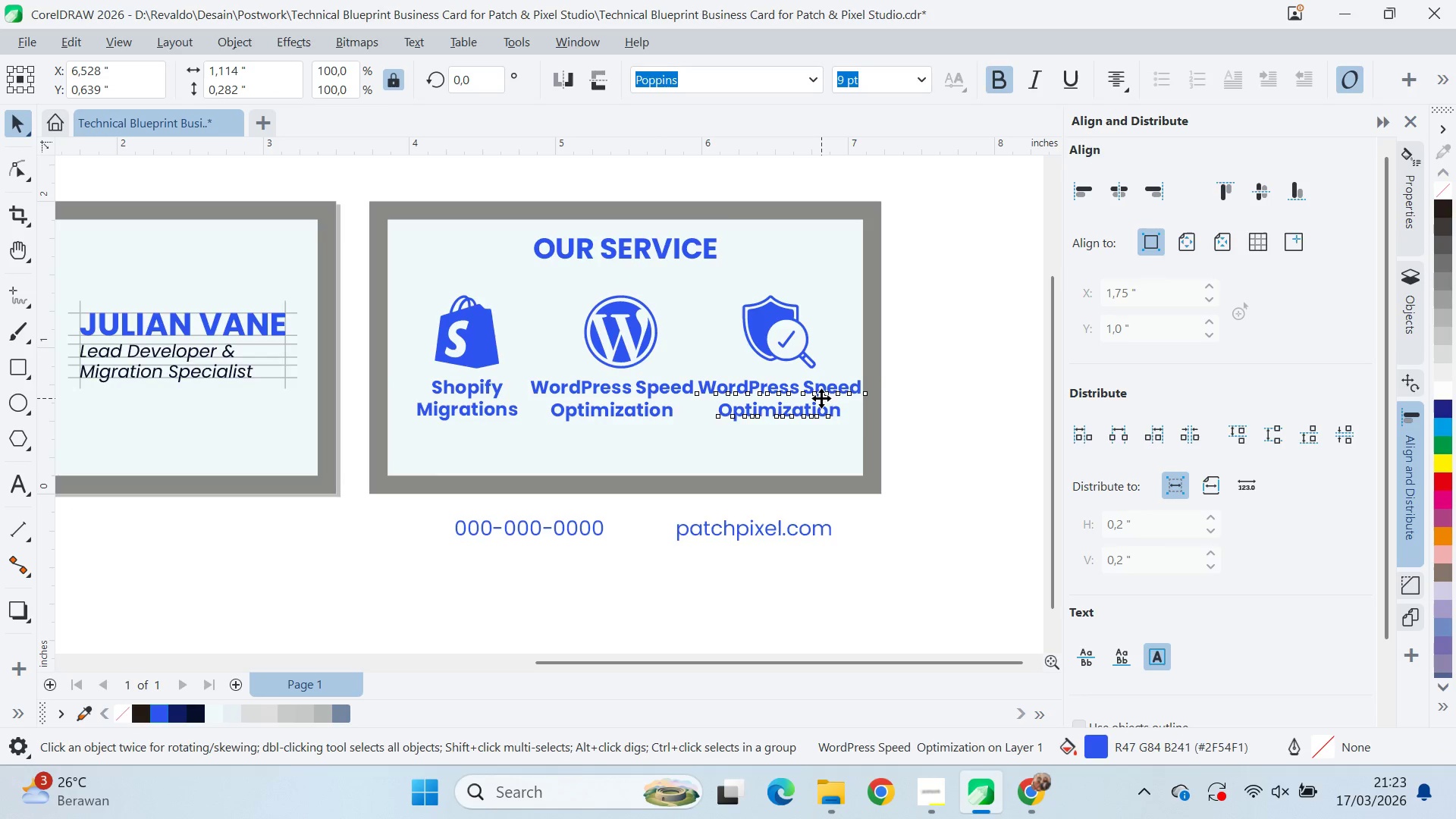 
double_click([821, 398])
 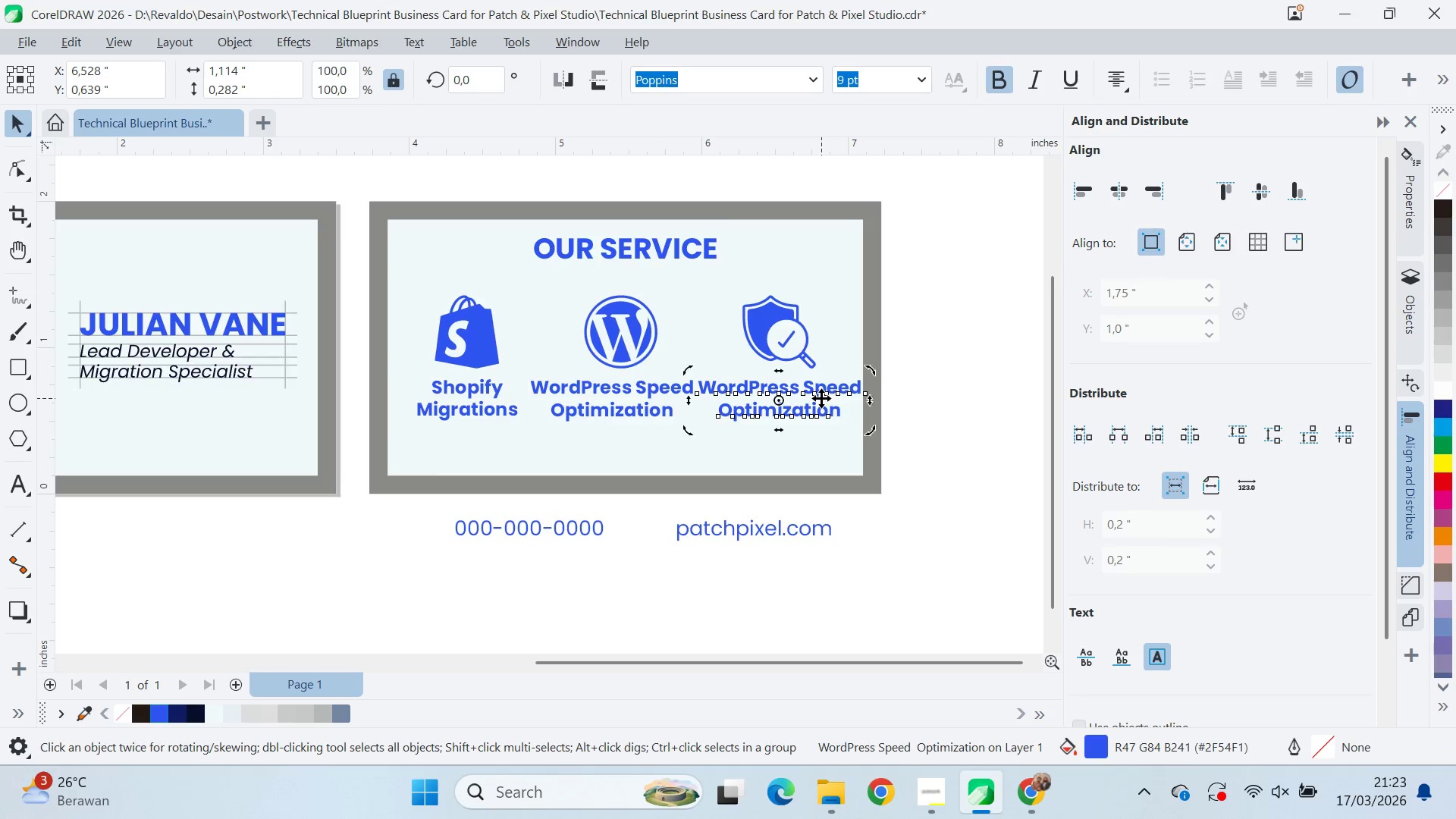 
key(Control+A)
 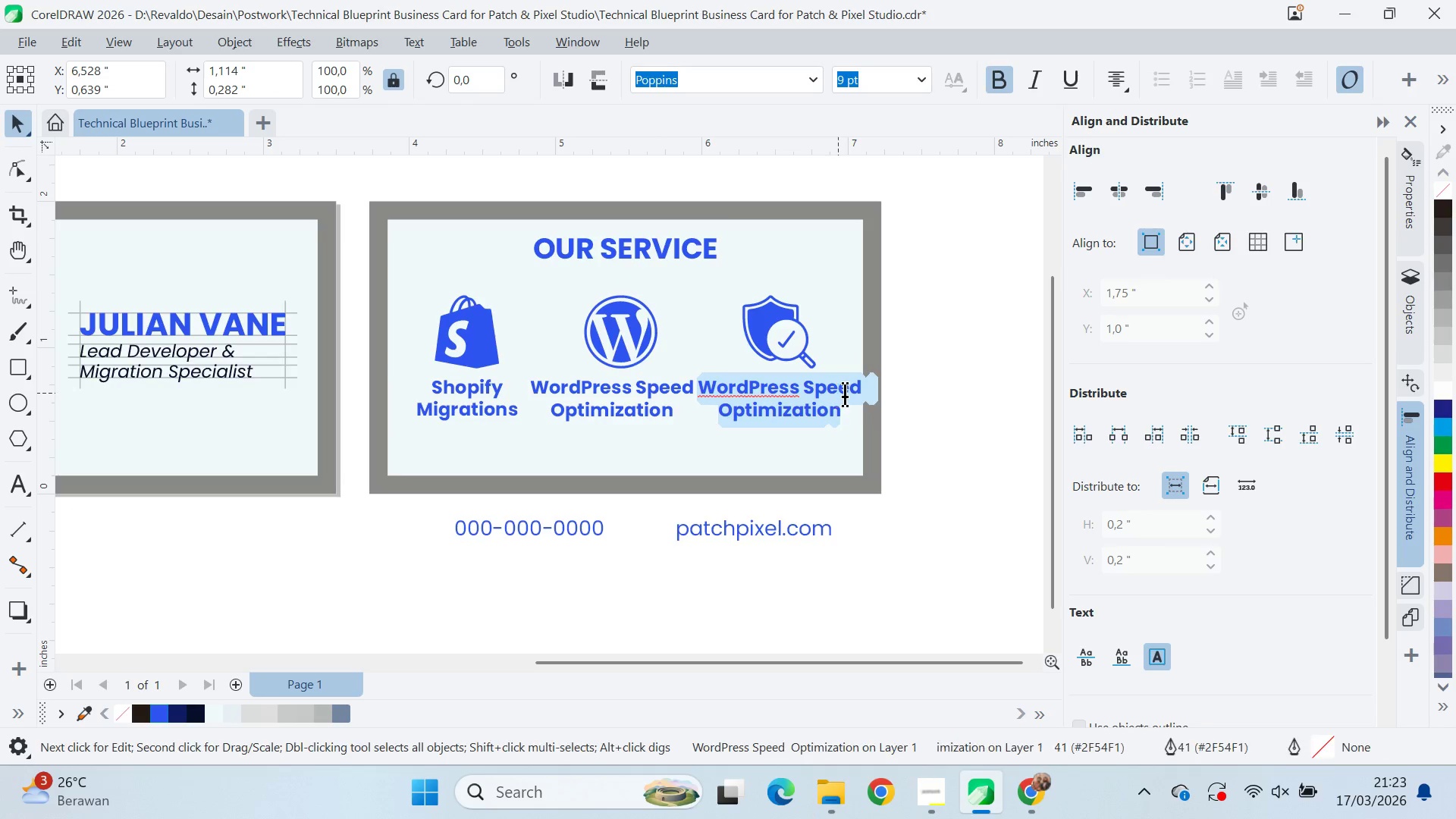 
key(Control+V)
 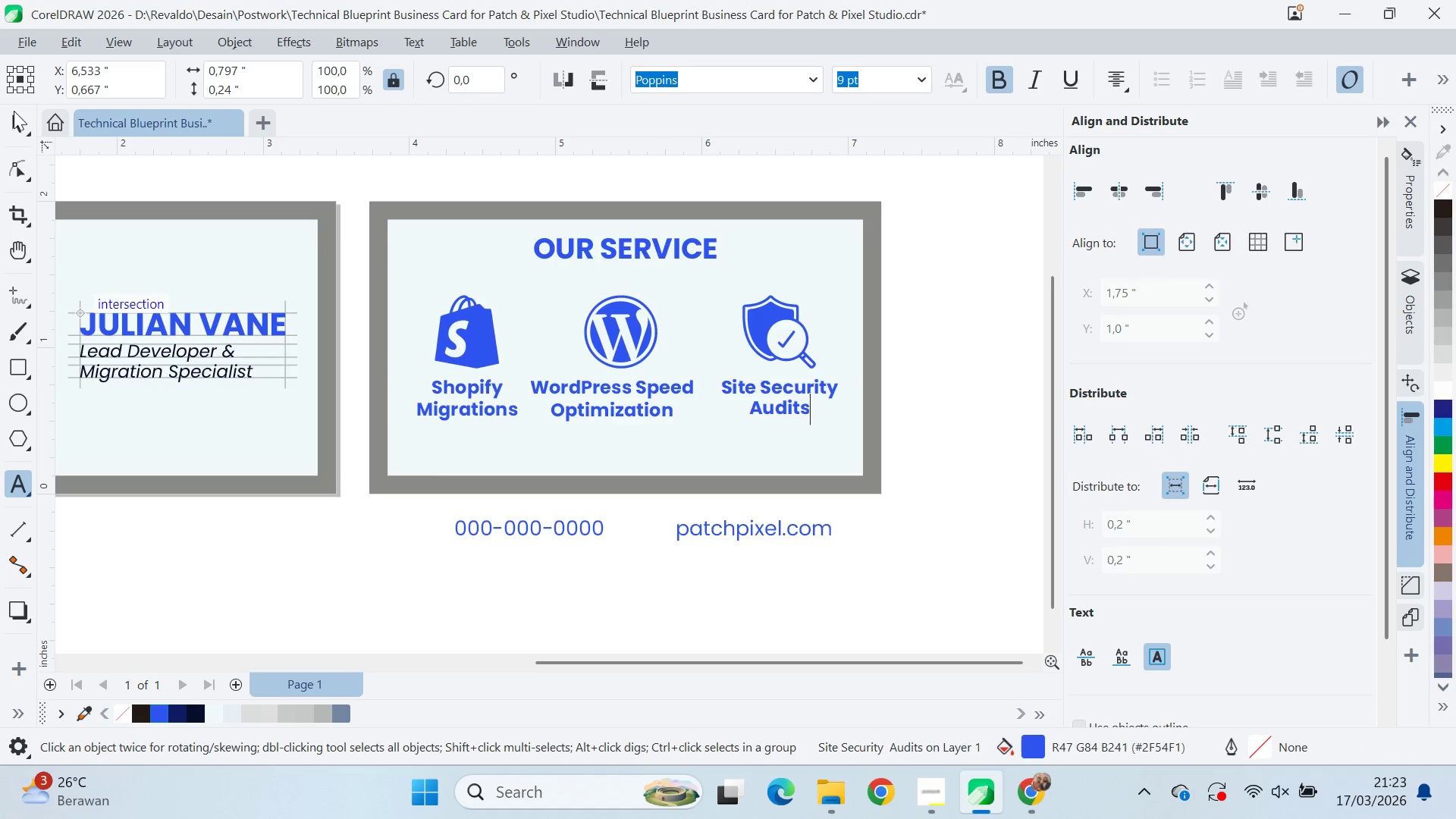 
hold_key(key=ShiftLeft, duration=0.61)
left_click([764, 319])
 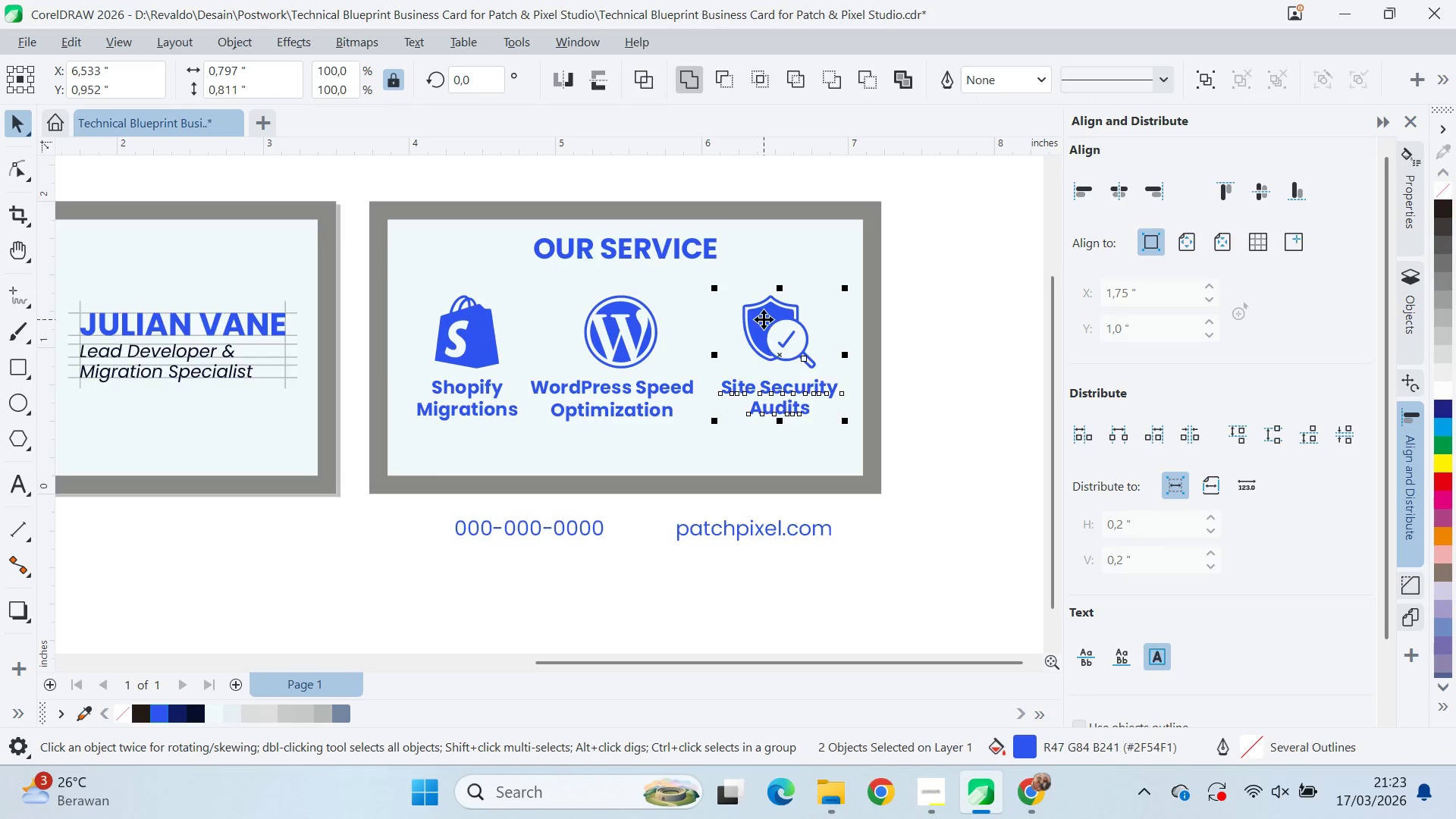 
key(C)
 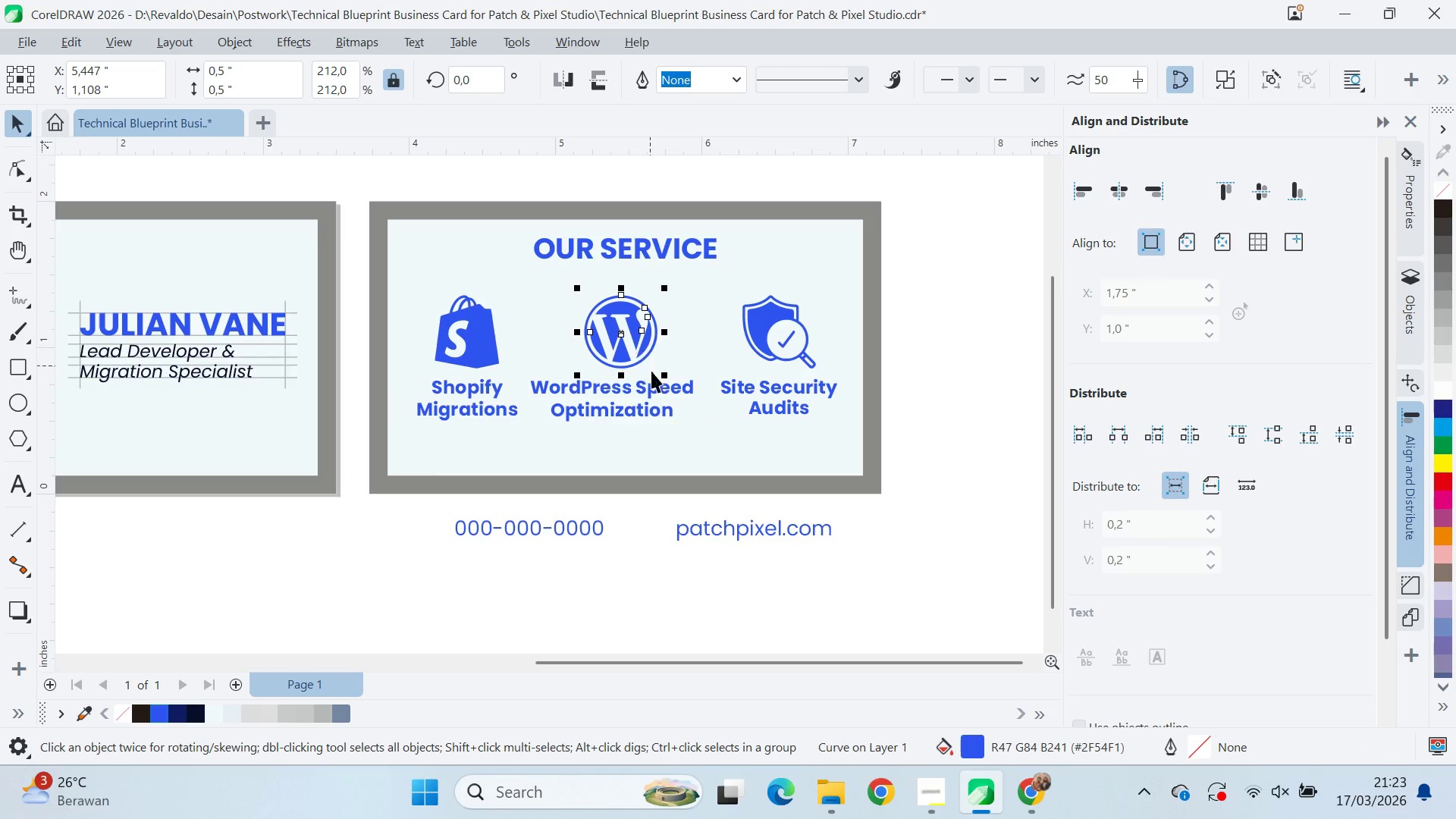 
left_click([664, 388])
 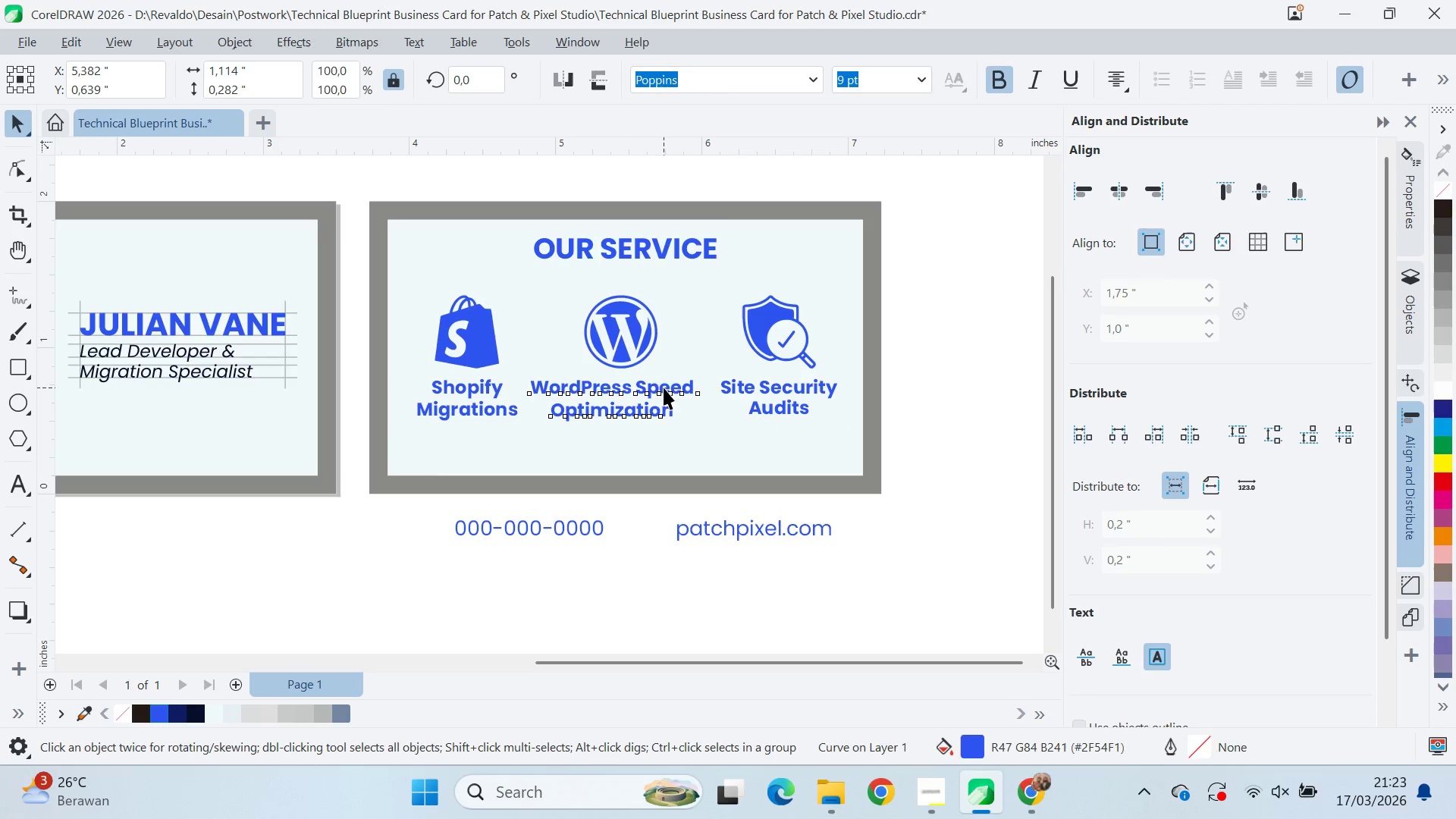 
hold_key(key=ShiftLeft, duration=0.62)
left_click([650, 340])
 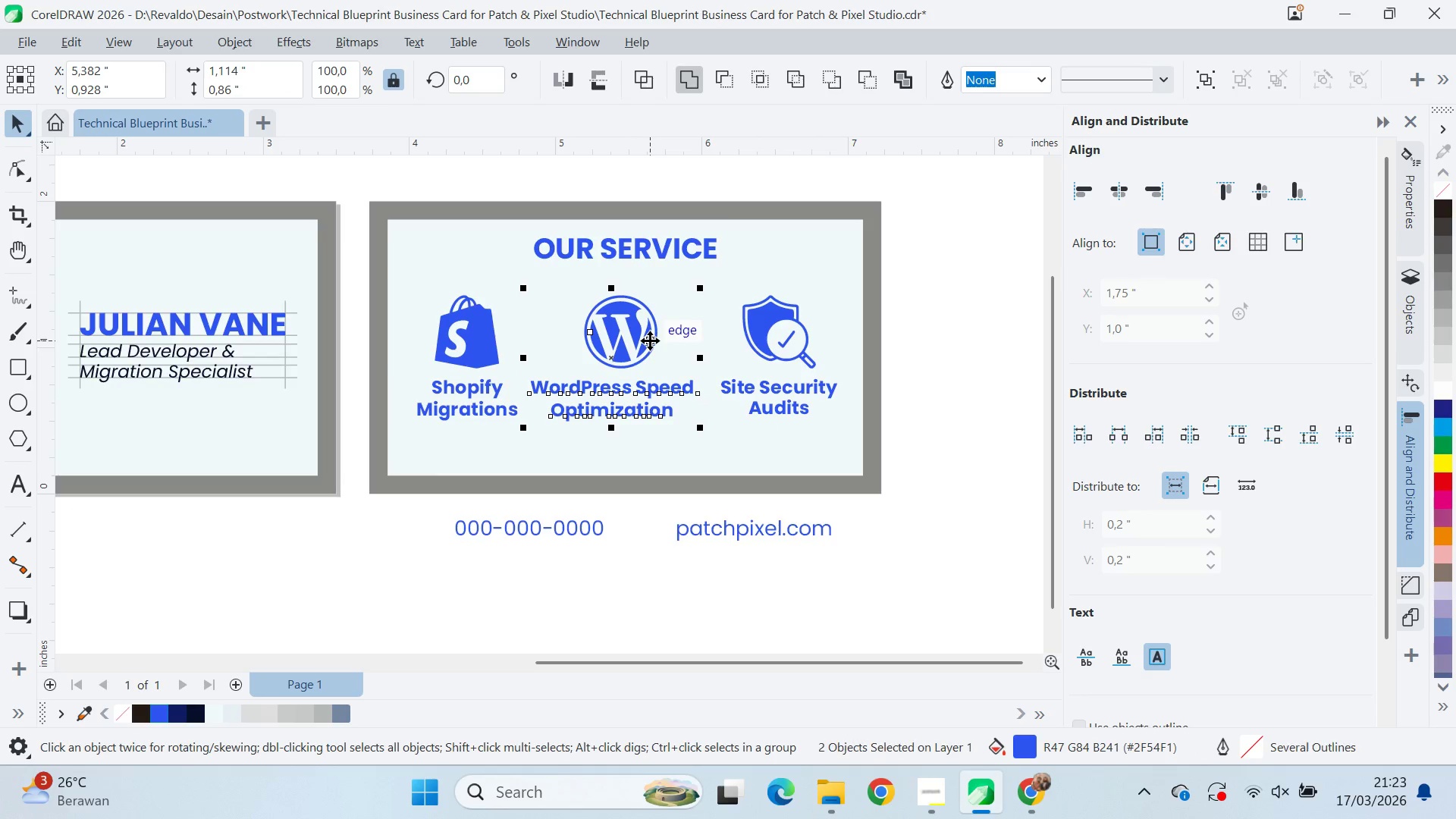 
key(C)
 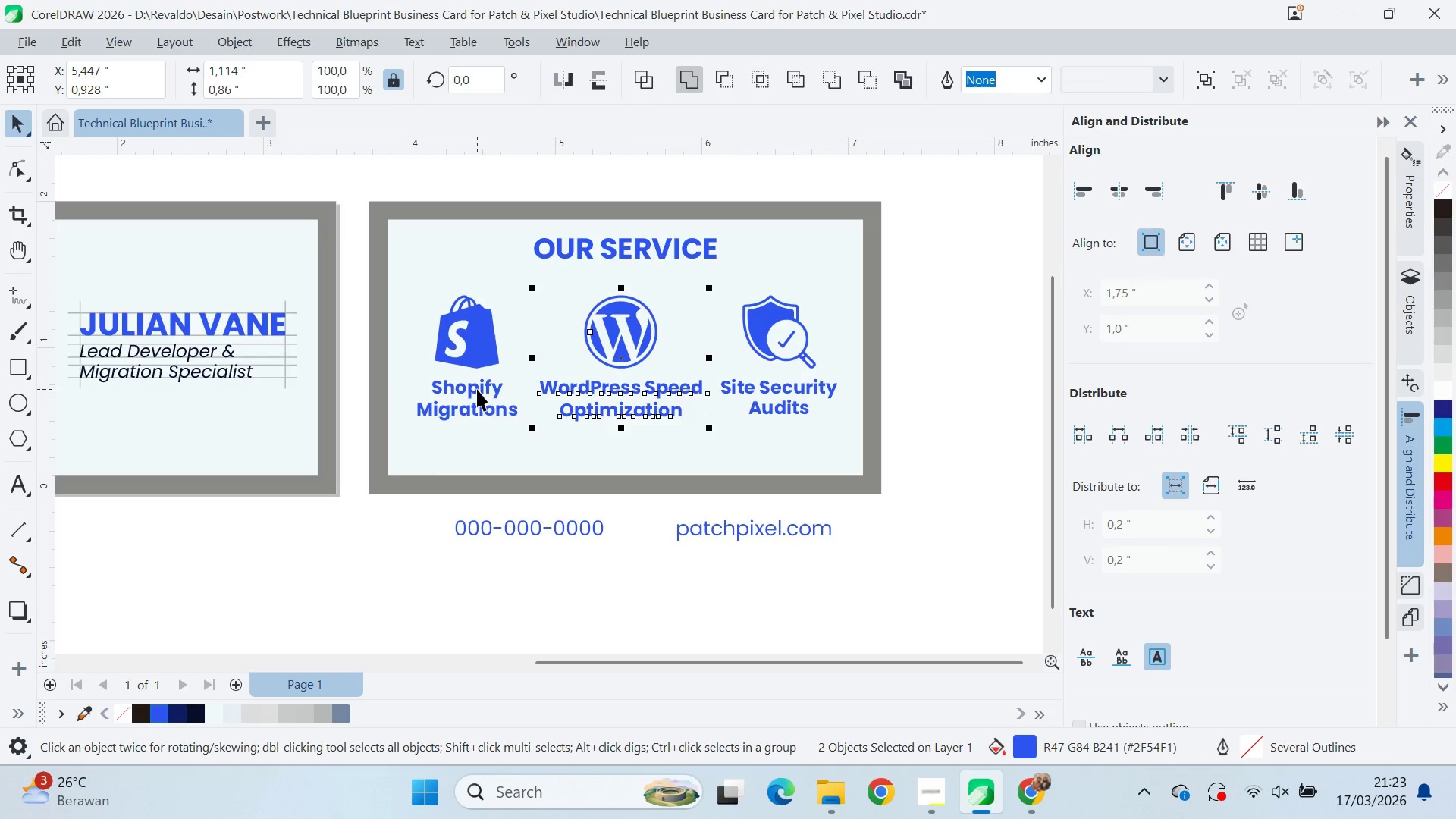 
hold_key(key=ShiftLeft, duration=0.31)
double_click([488, 357])
 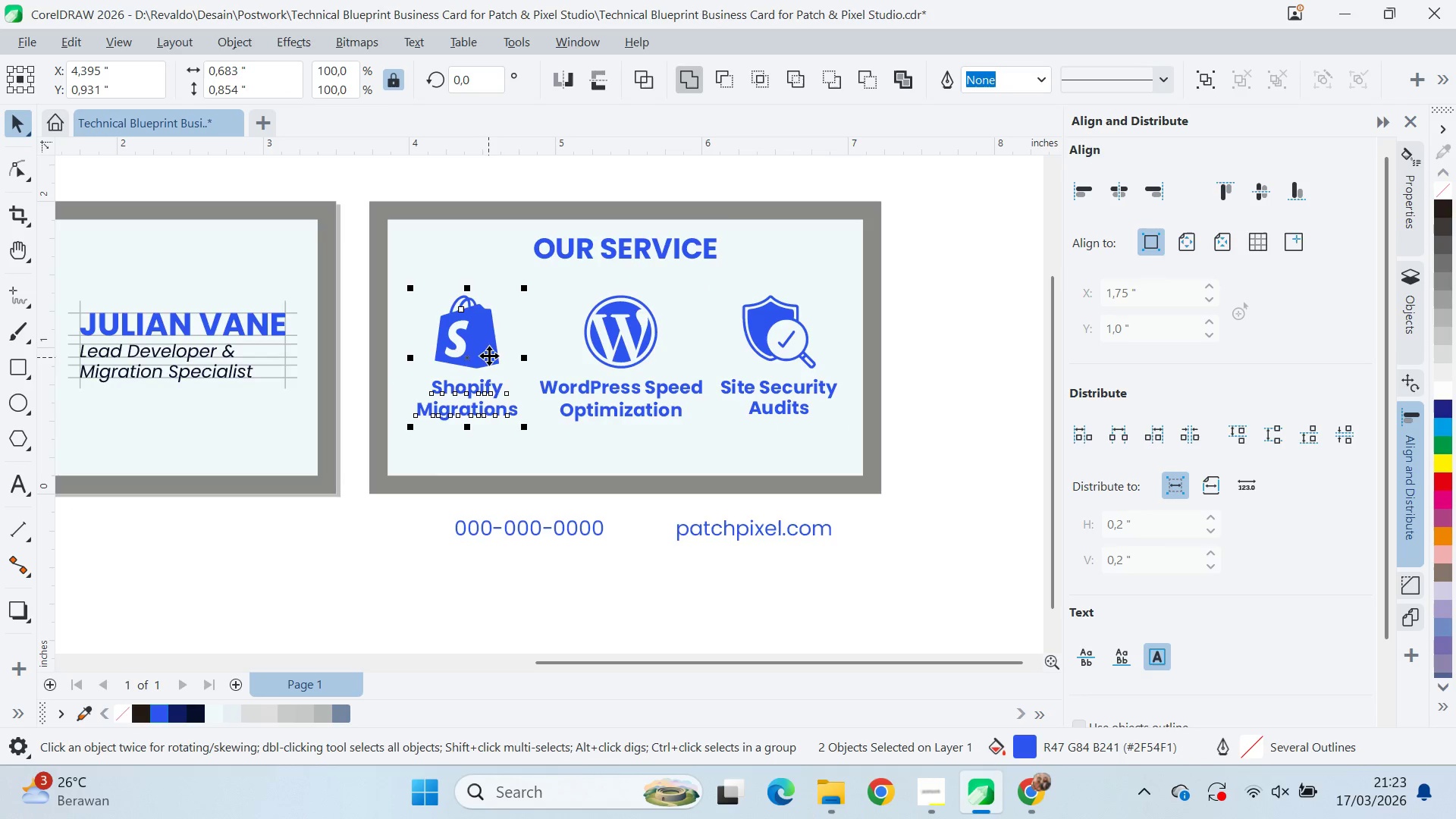 
key(C)
 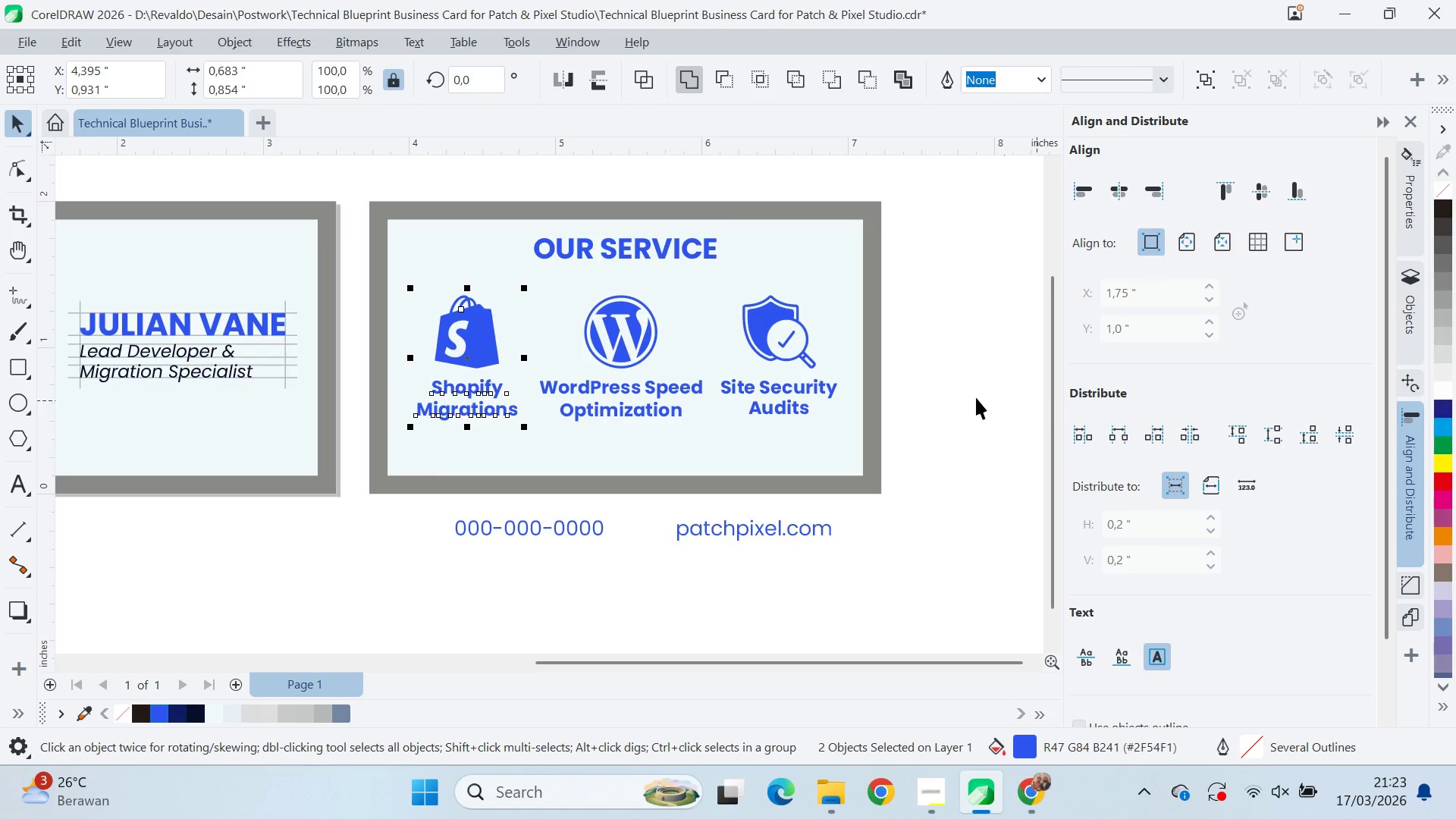 
double_click([950, 394])
 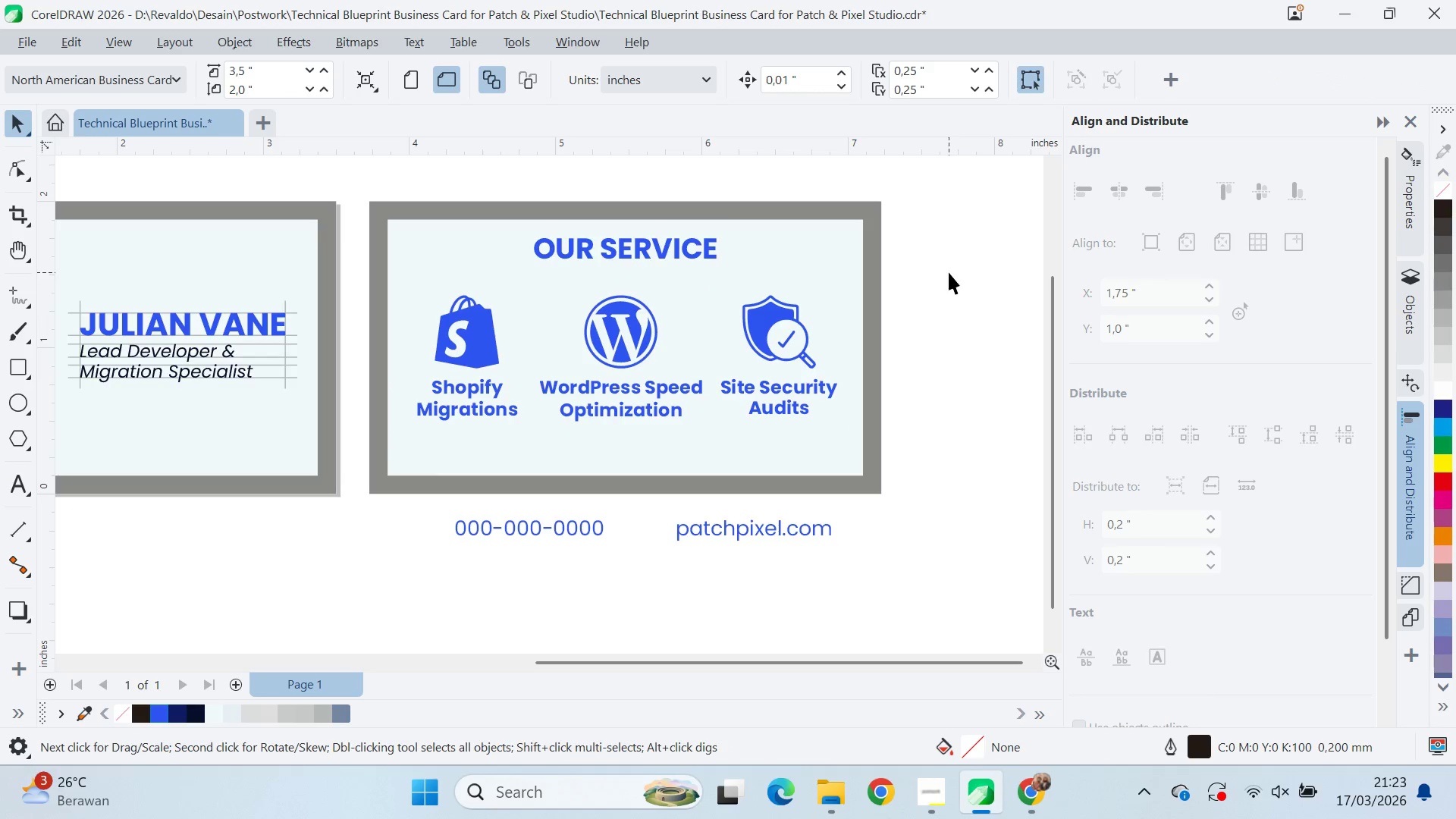 
left_click_drag(start_coordinate=[949, 272], to_coordinate=[706, 459])
 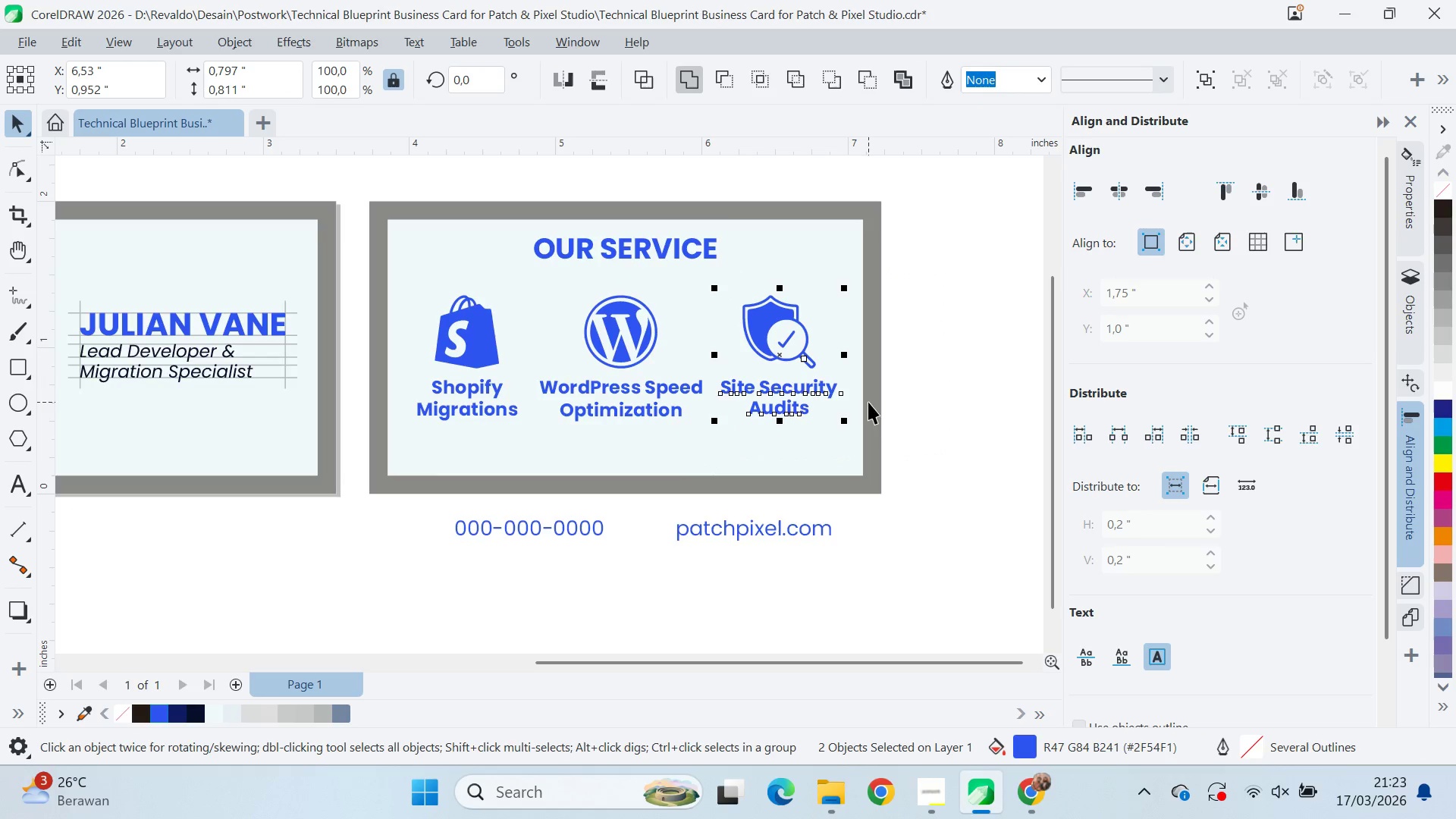 
hold_key(key=ShiftLeft, duration=0.73)
left_click_drag(start_coordinate=[849, 418], to_coordinate=[830, 418])
 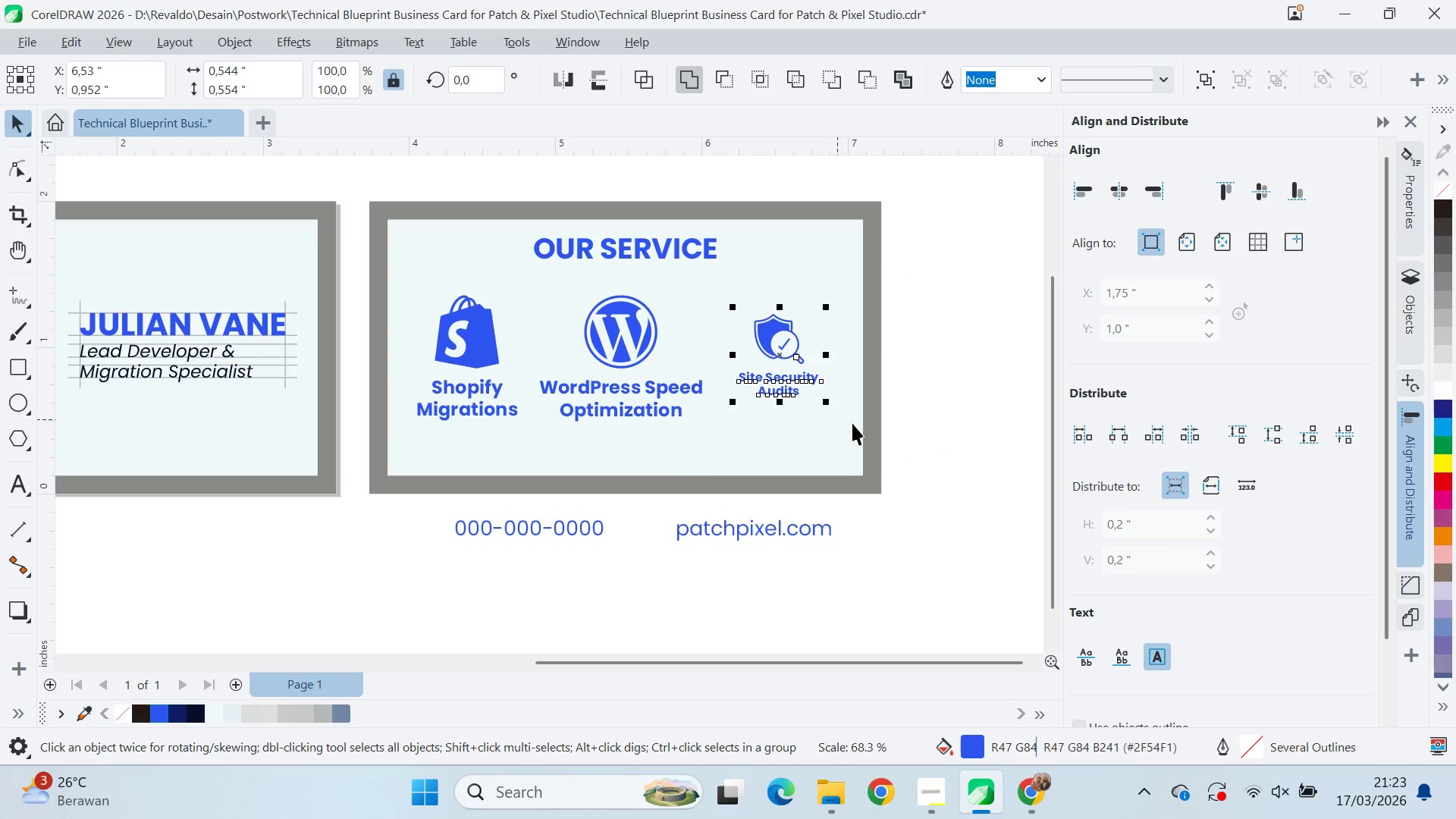 
type(qv)
 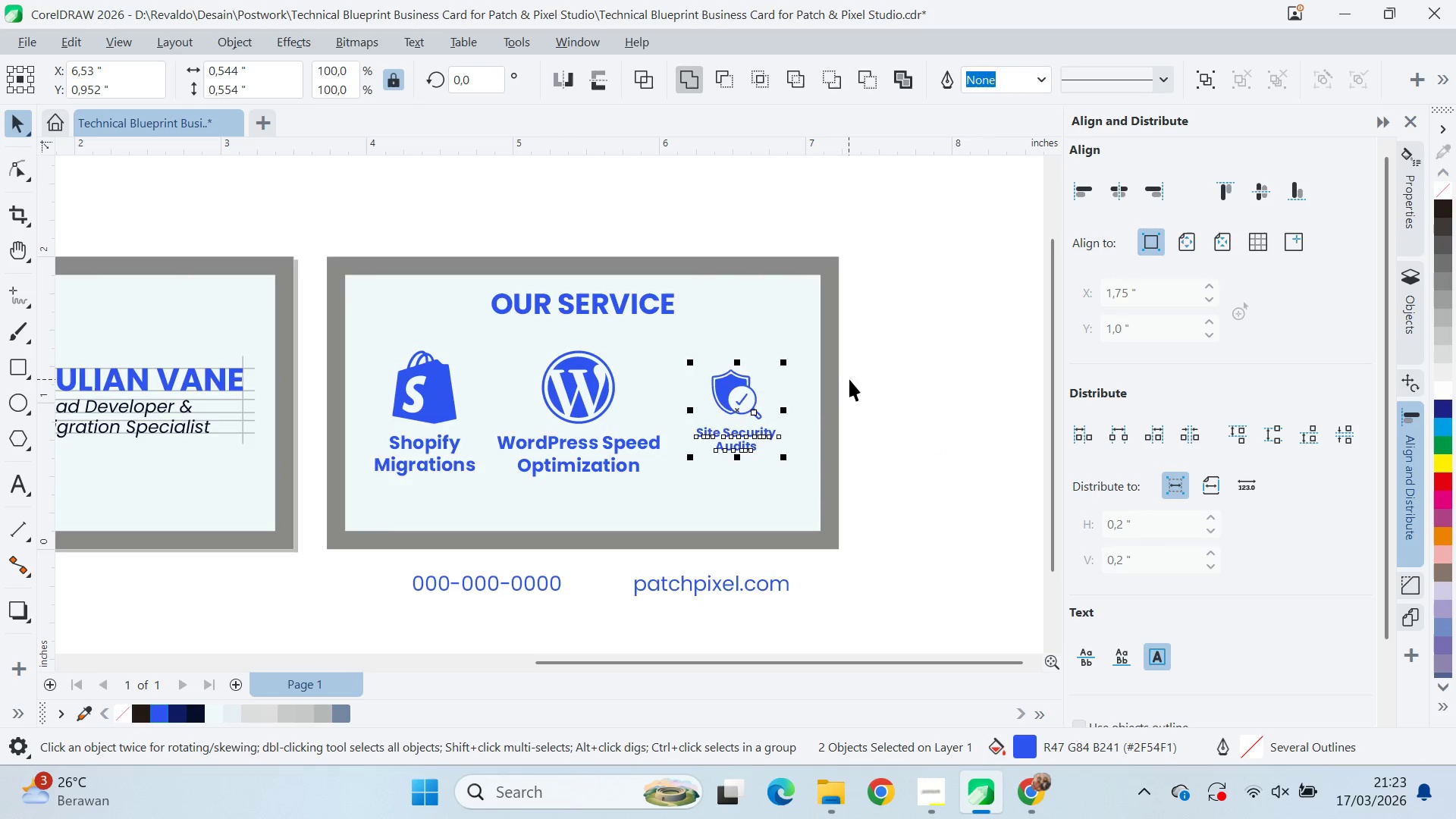 
left_click_drag(start_coordinate=[872, 324], to_coordinate=[830, 379])
 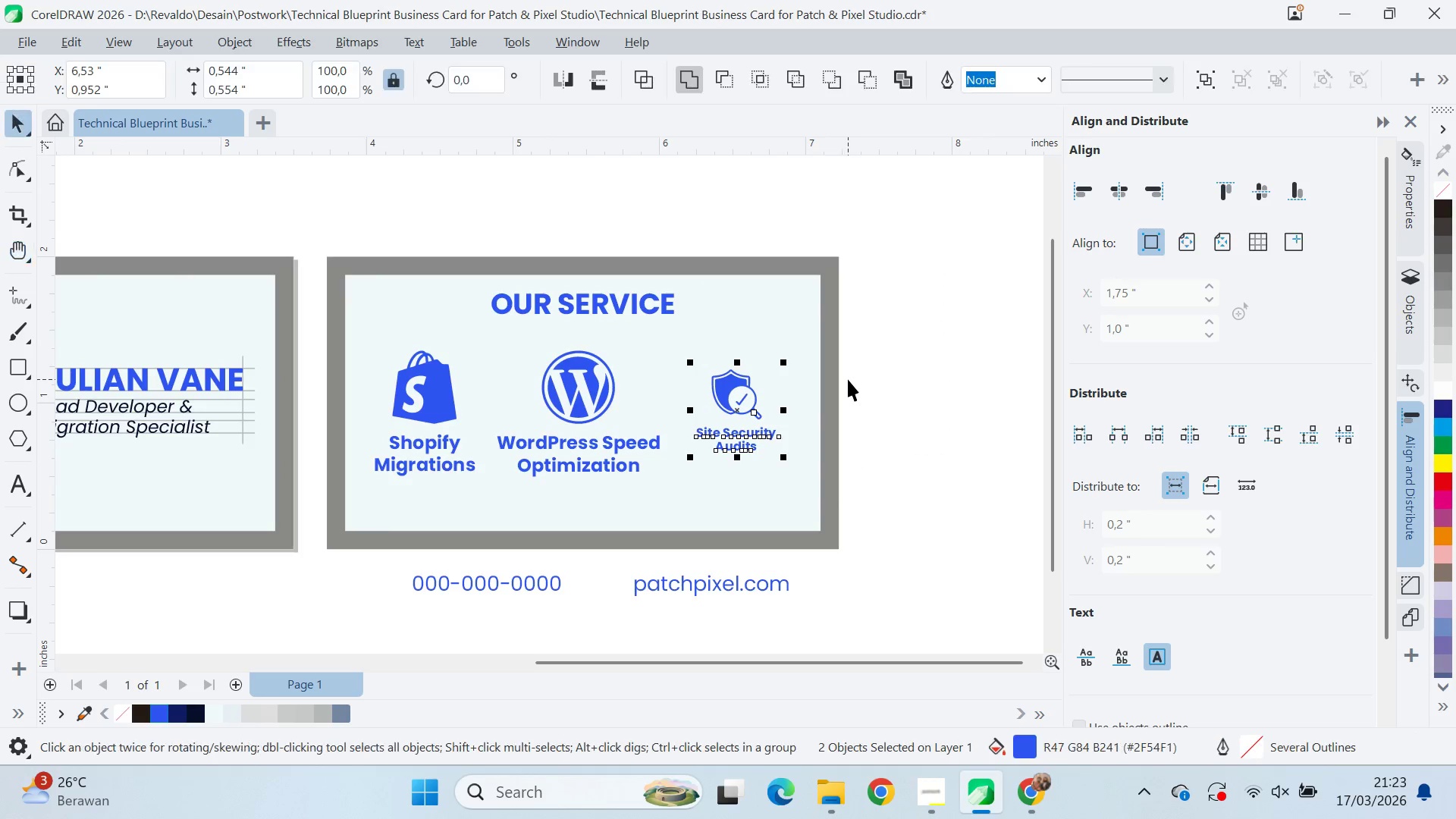 
key(Control+Z)
 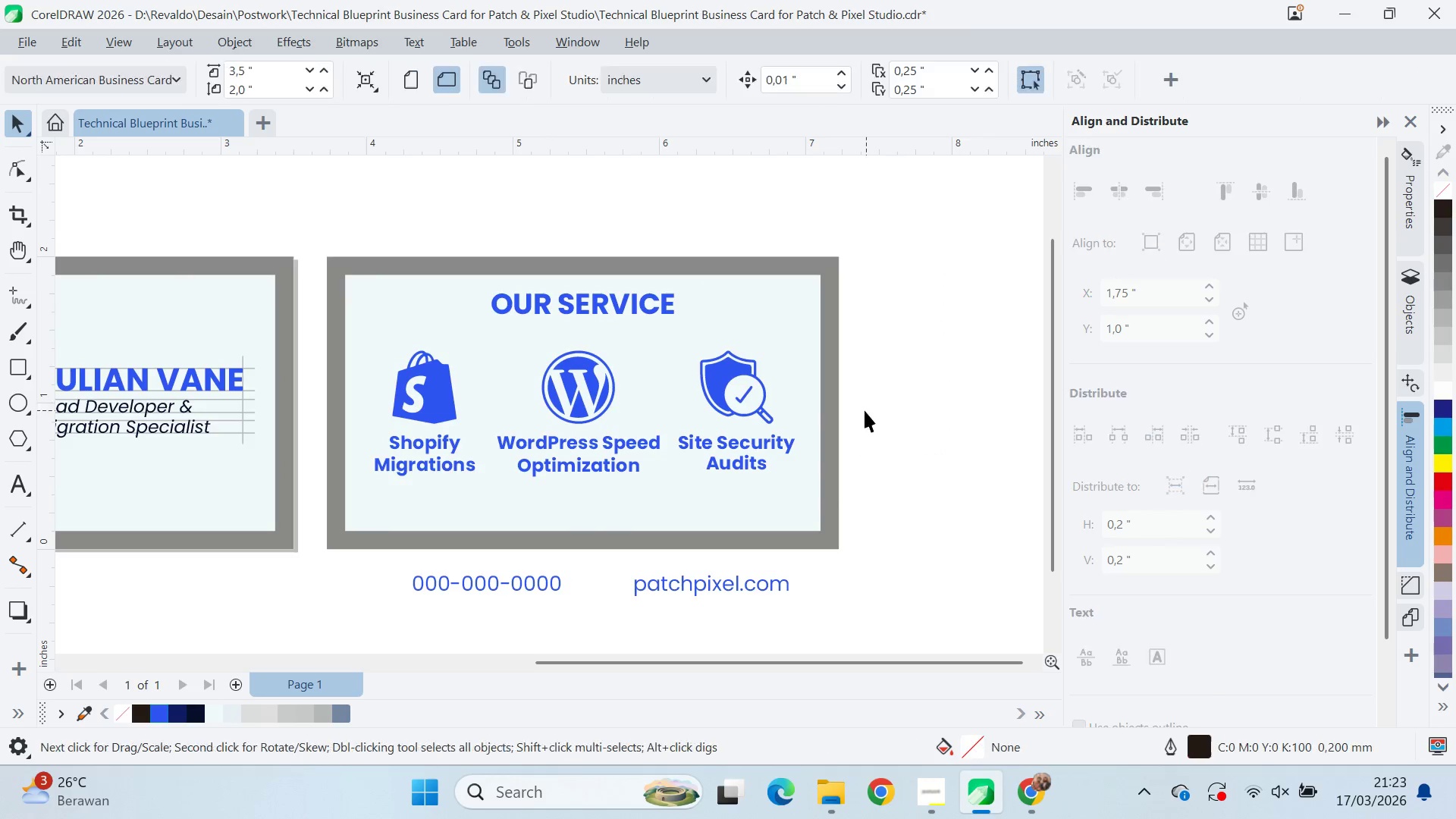 
key(Q)
 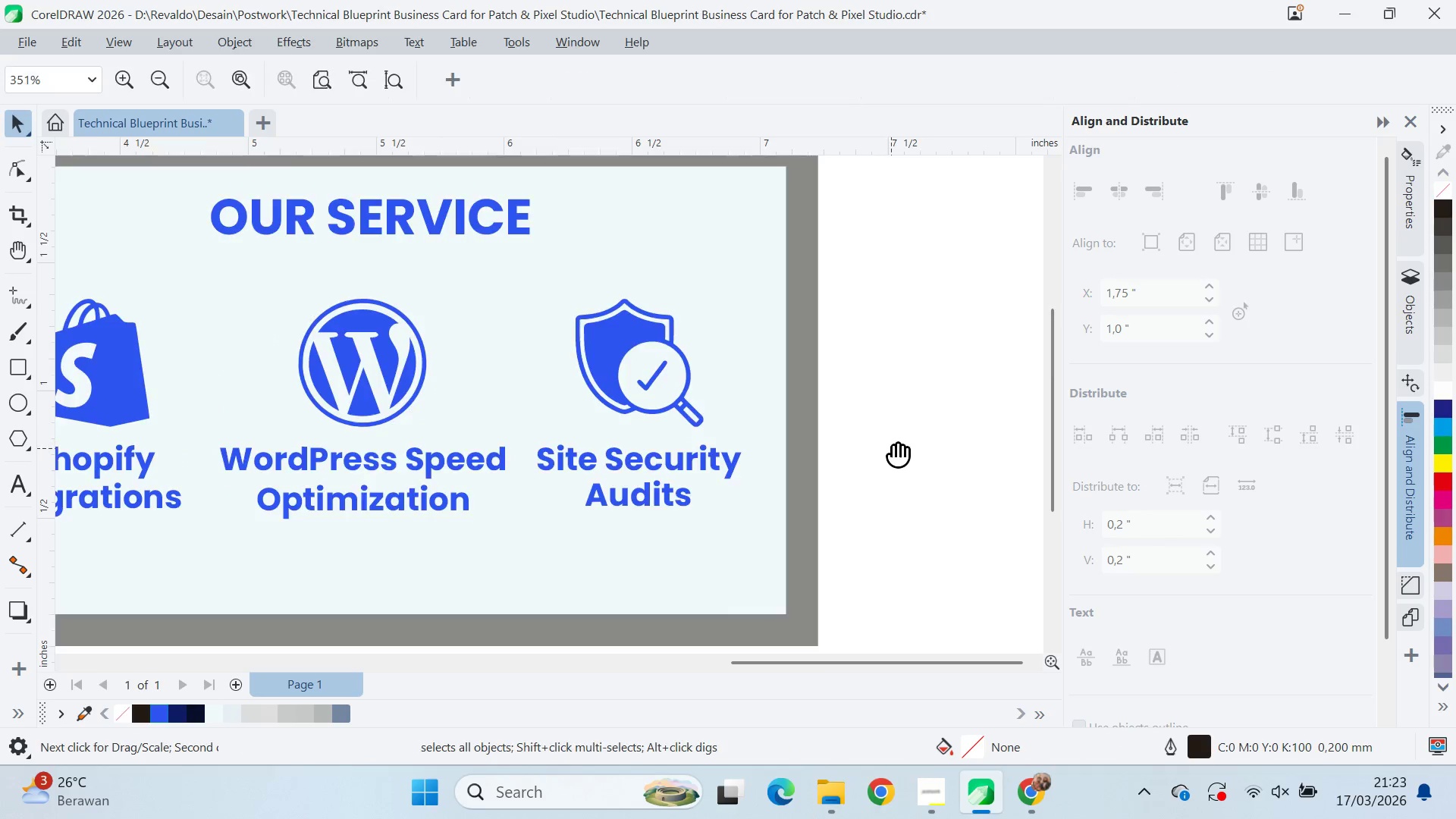 
left_click_drag(start_coordinate=[893, 442], to_coordinate=[868, 177])
 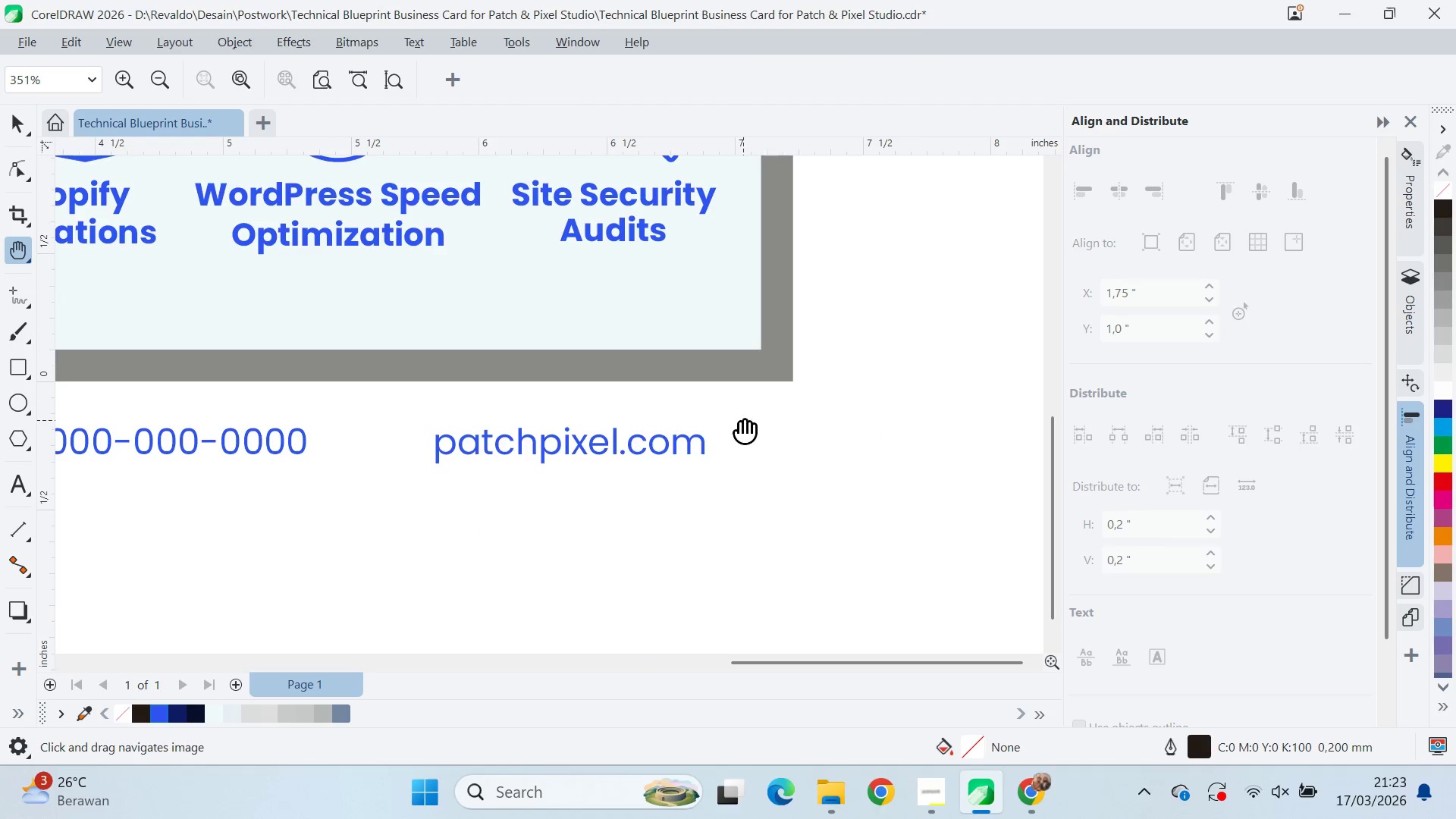 
scroll: coordinate [867, 425], scroll_direction: up, amount: 4.0
 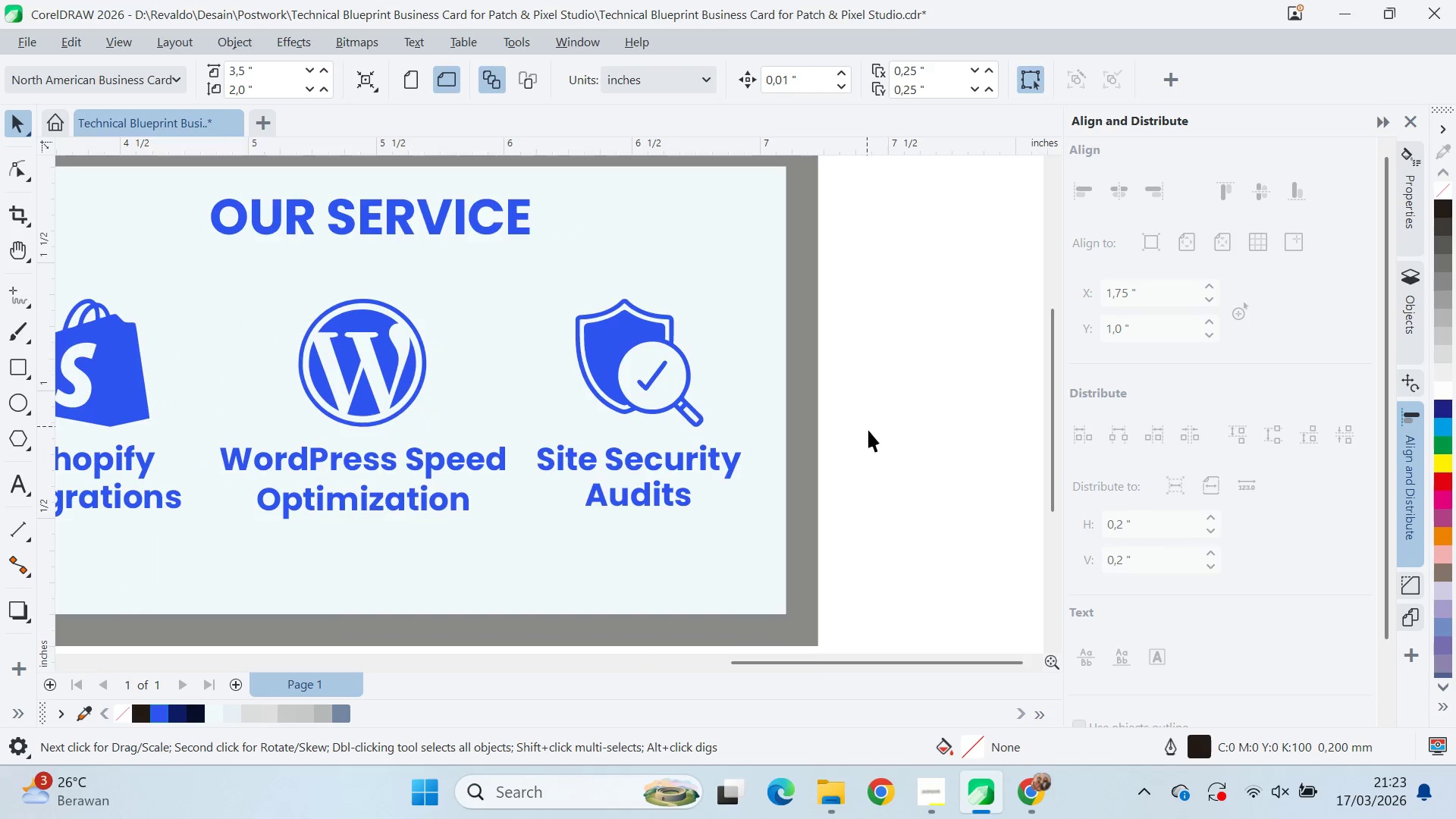 
left_click_drag(start_coordinate=[740, 423], to_coordinate=[883, 444])
 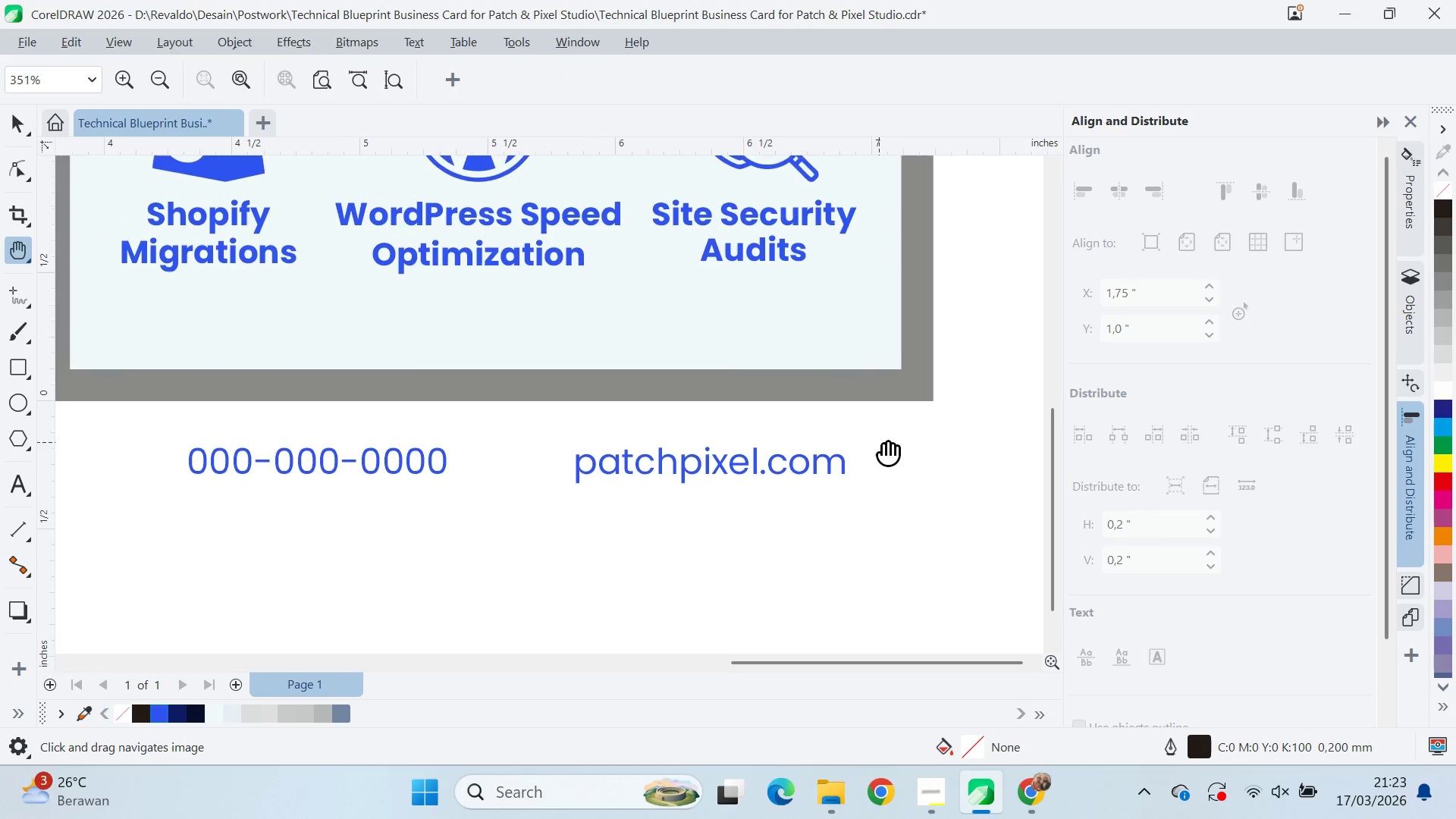 
key(V)
 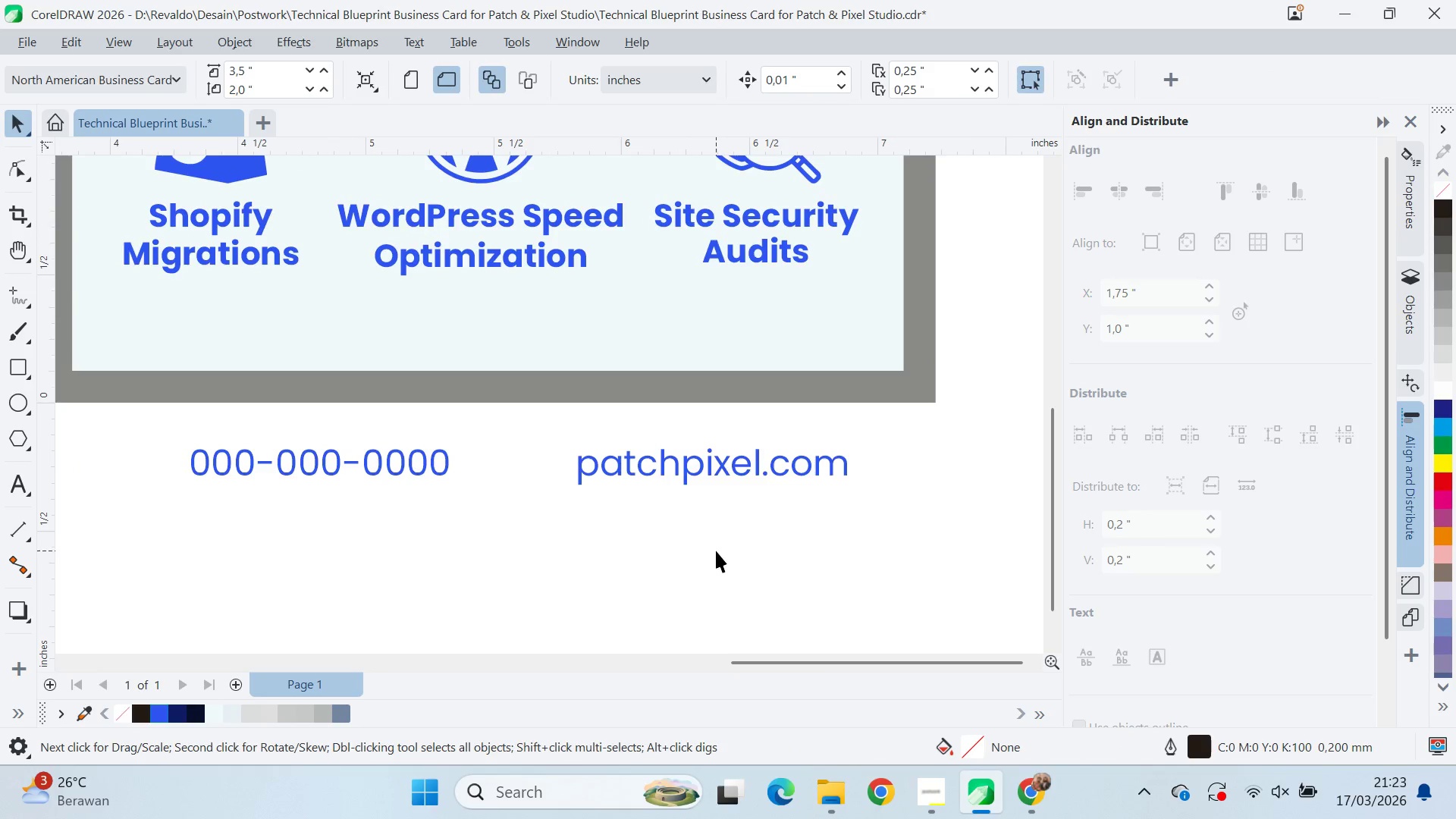 
left_click_drag(start_coordinate=[716, 551], to_coordinate=[712, 548])
 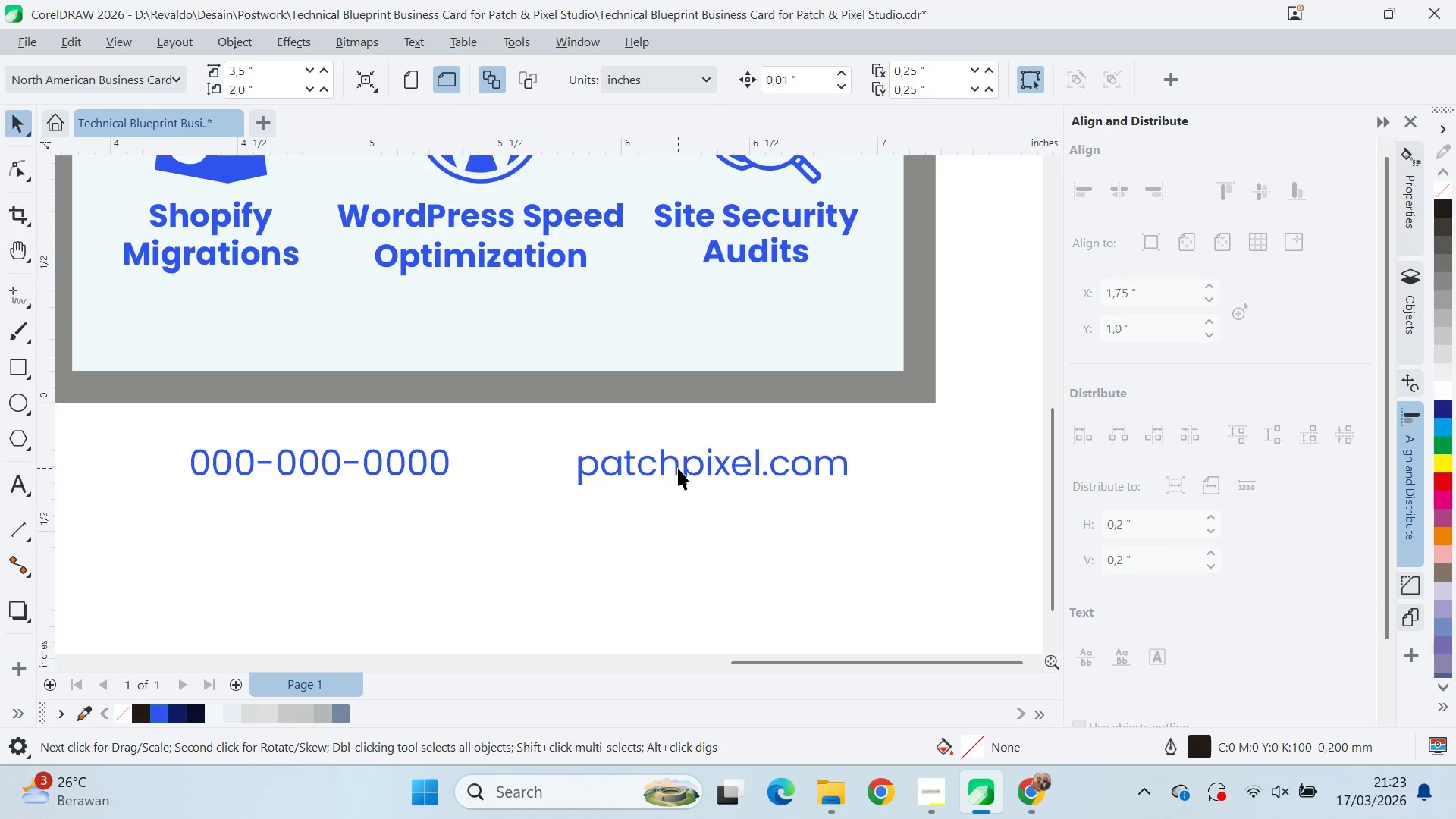 
double_click([678, 468])
 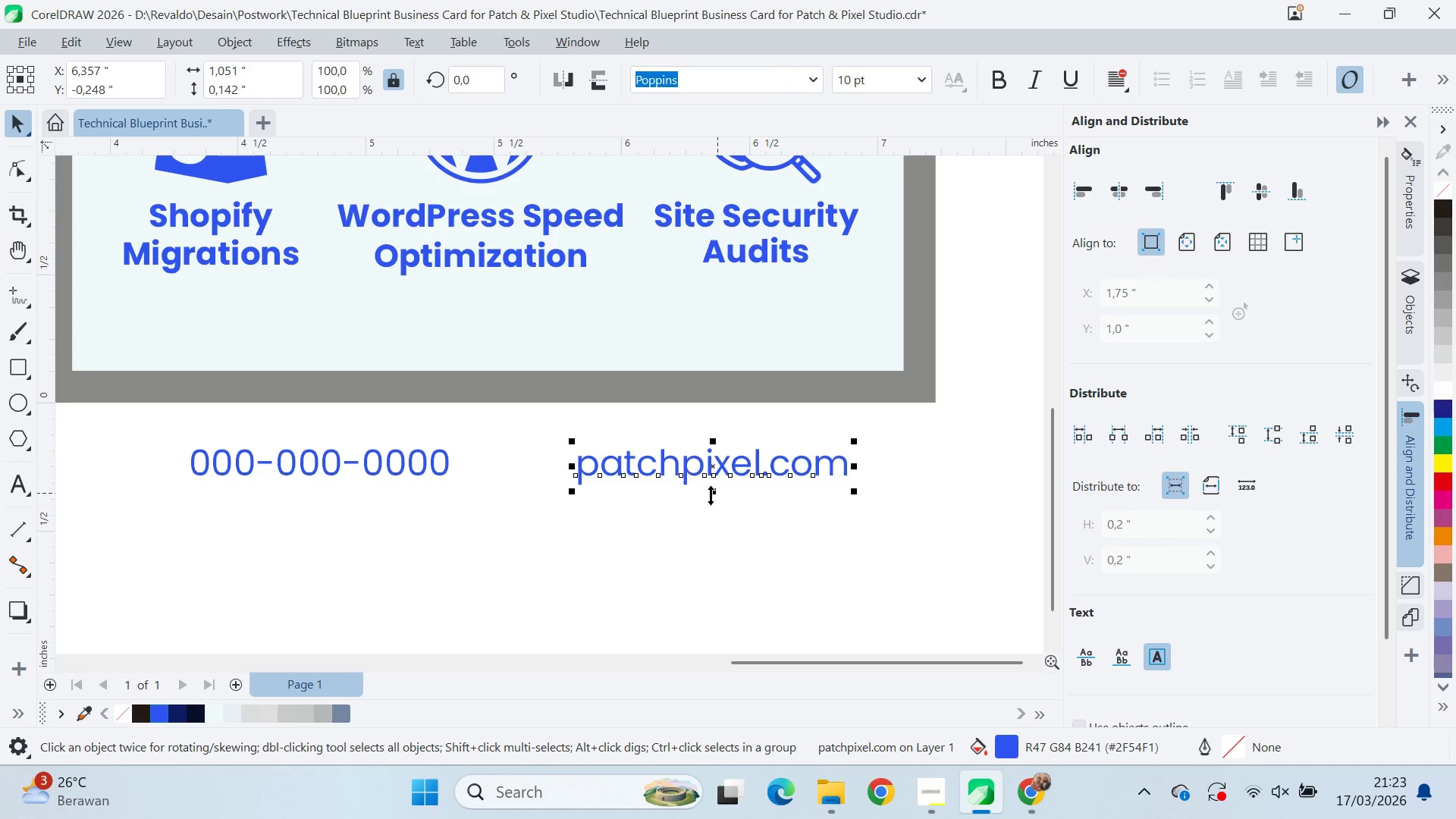 
hold_key(key=ShiftLeft, duration=0.34)
left_click([422, 471])
 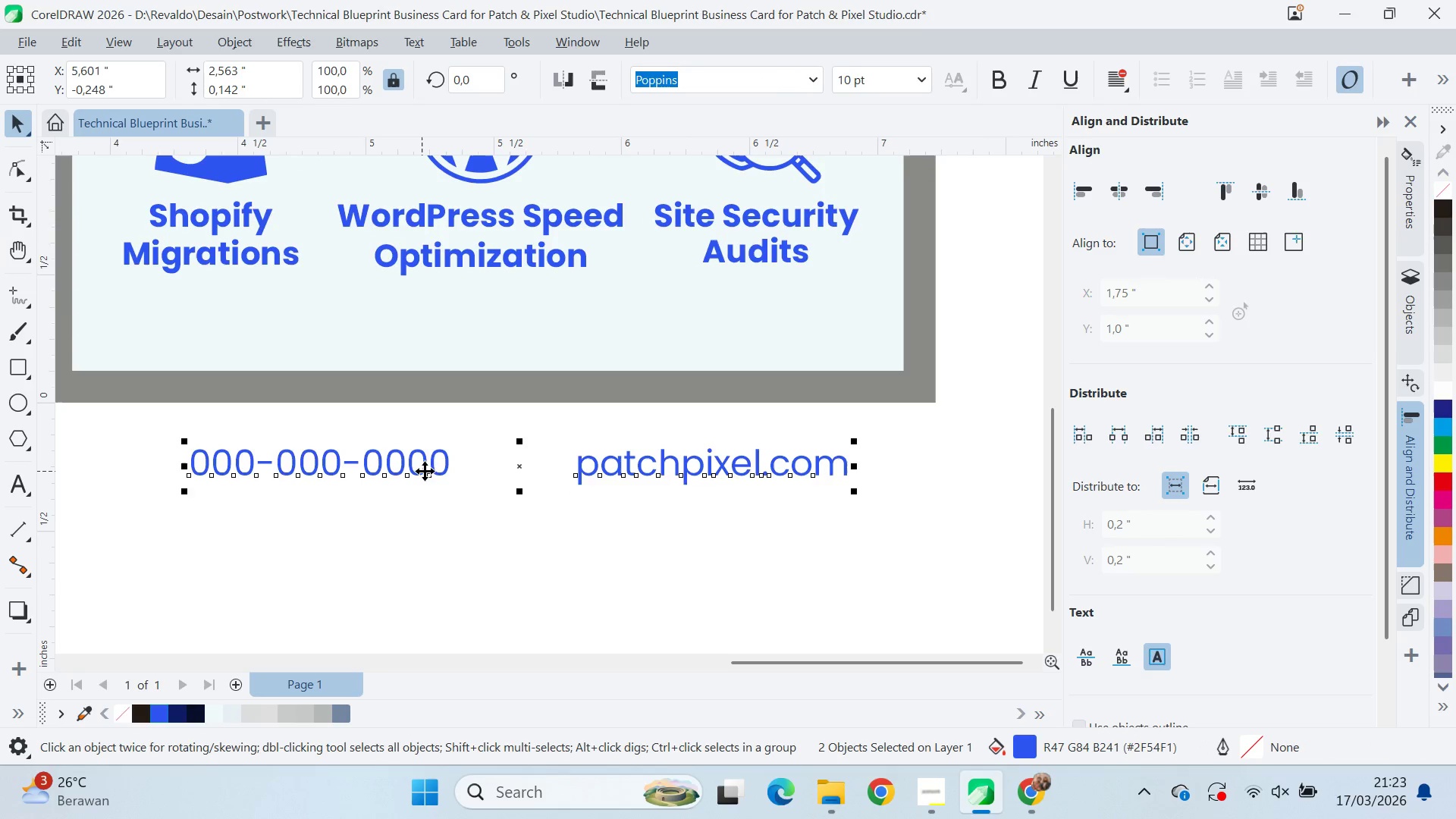 
key(E)
 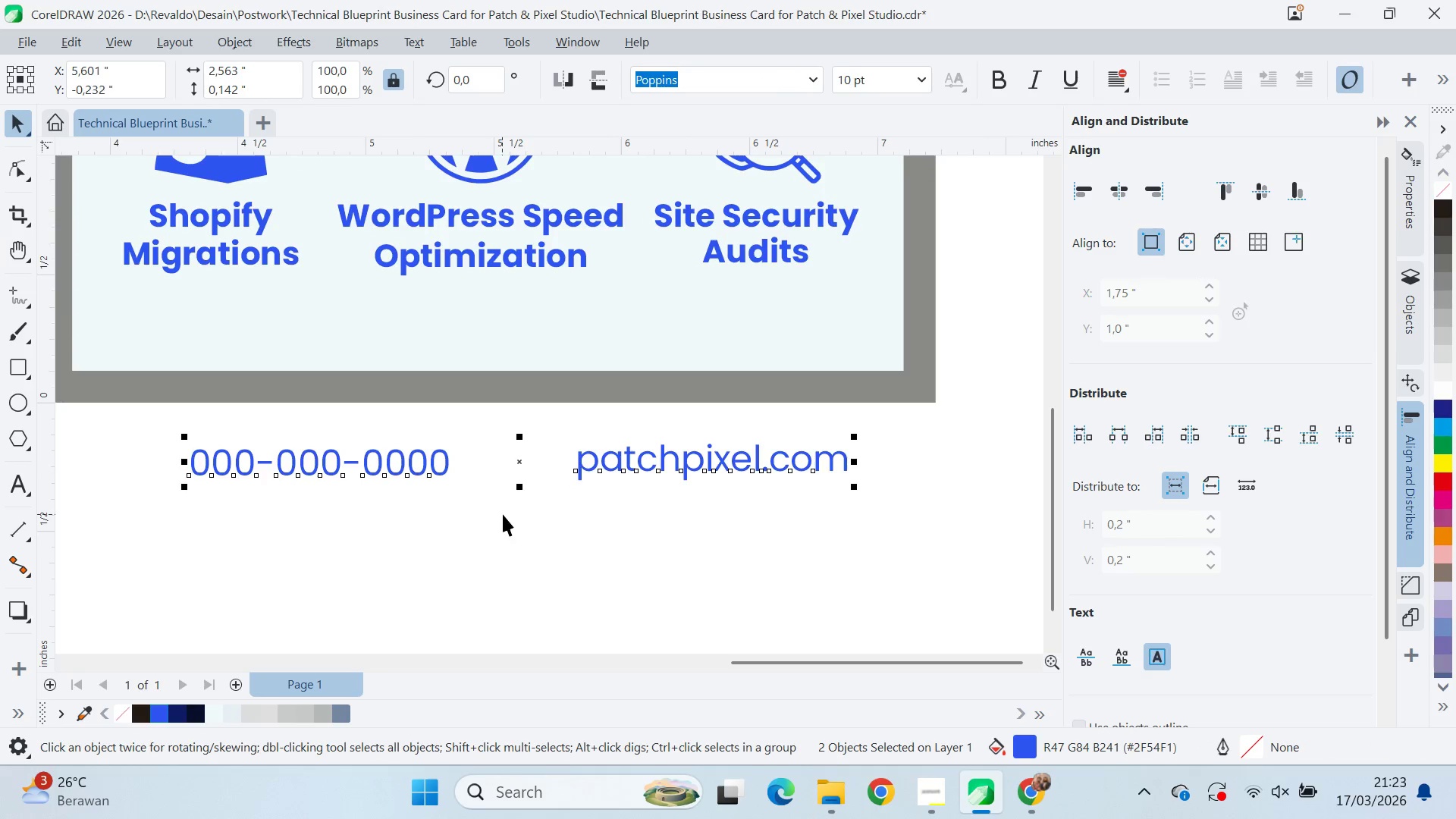 
double_click([503, 514])
 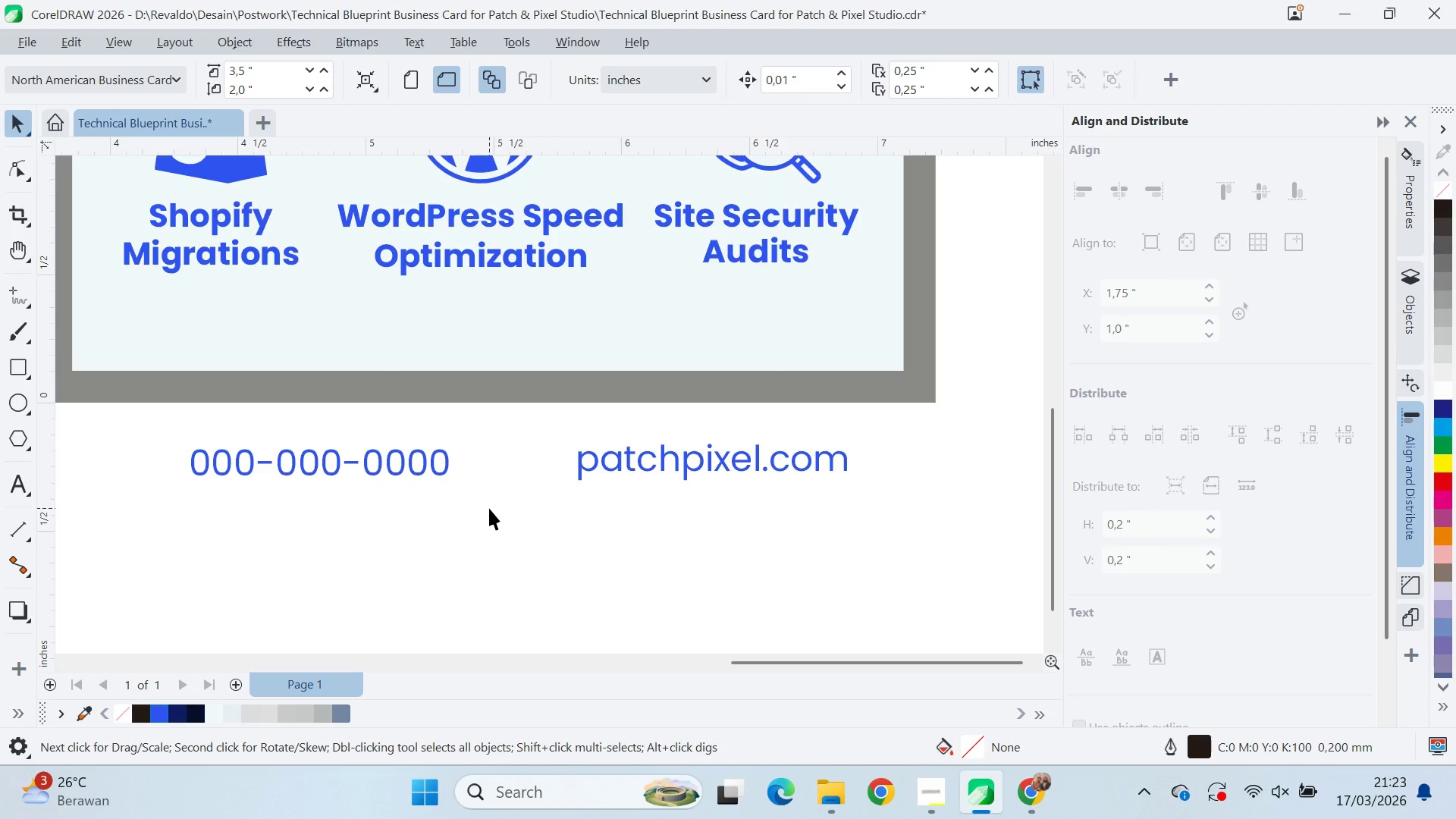 
wait(7.11)
 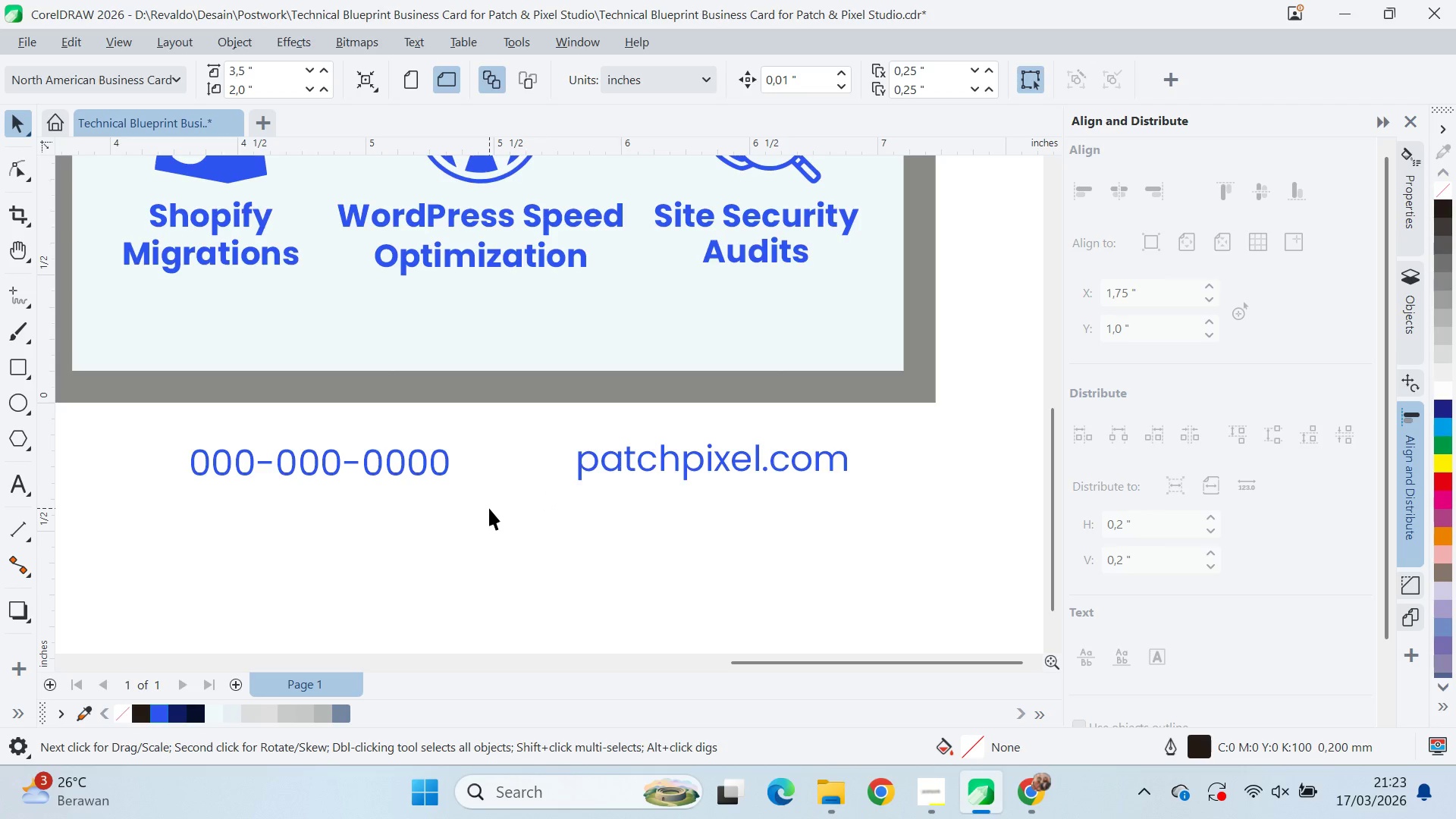 
left_click_drag(start_coordinate=[730, 465], to_coordinate=[749, 347])
 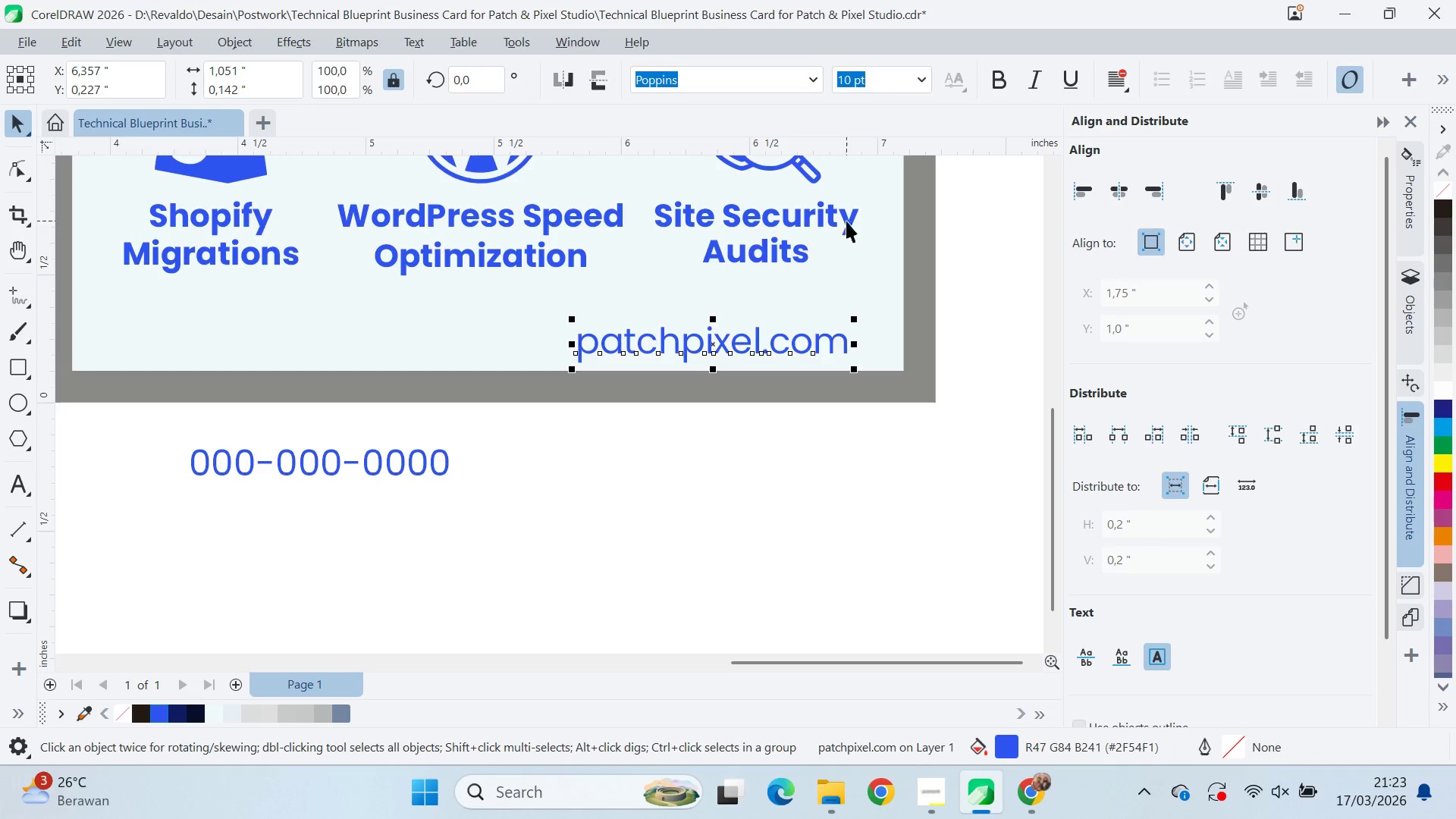 
hold_key(key=ShiftLeft, duration=1.48)
 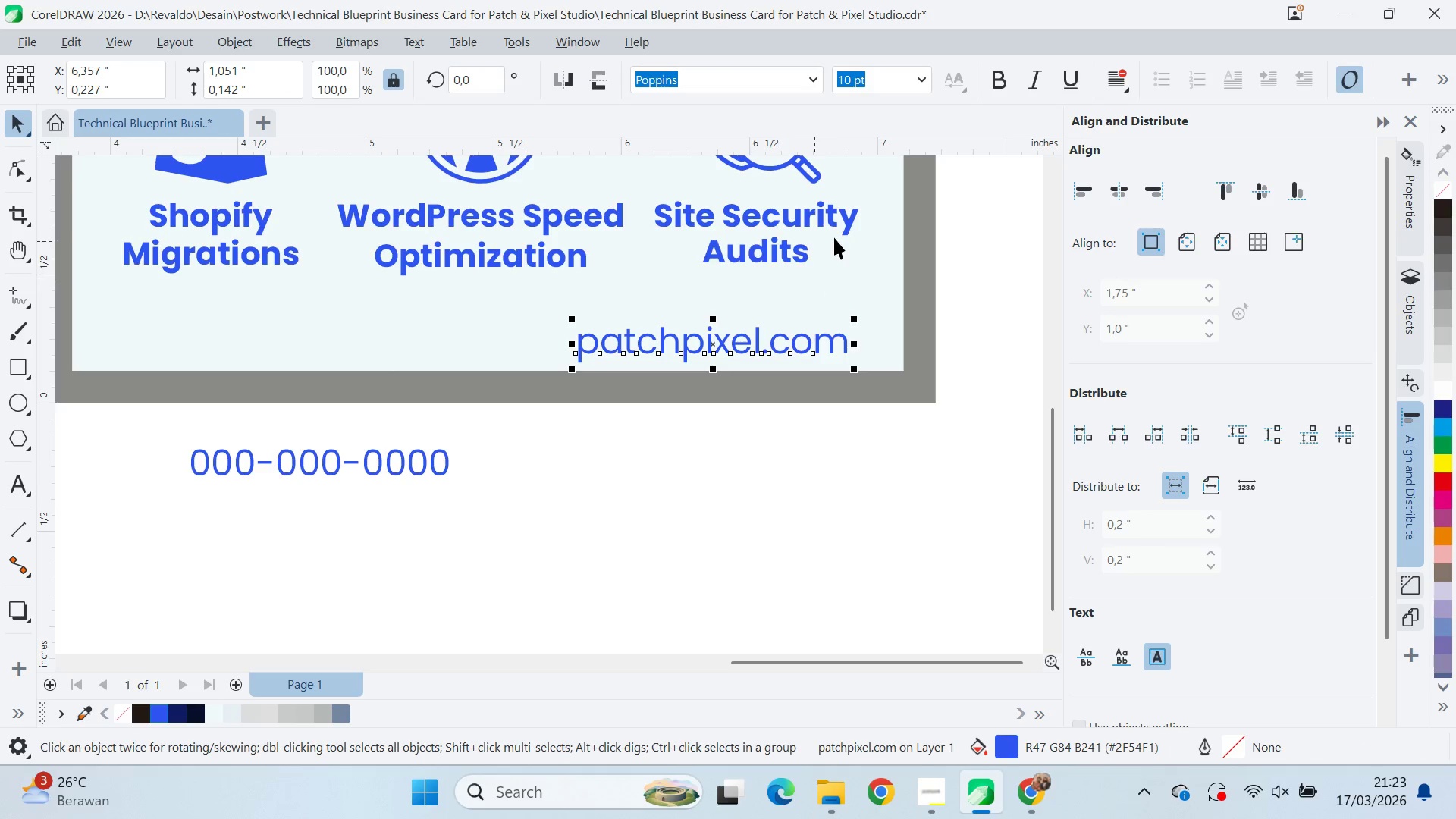 
hold_key(key=ShiftLeft, duration=0.38)
left_click([846, 221])
 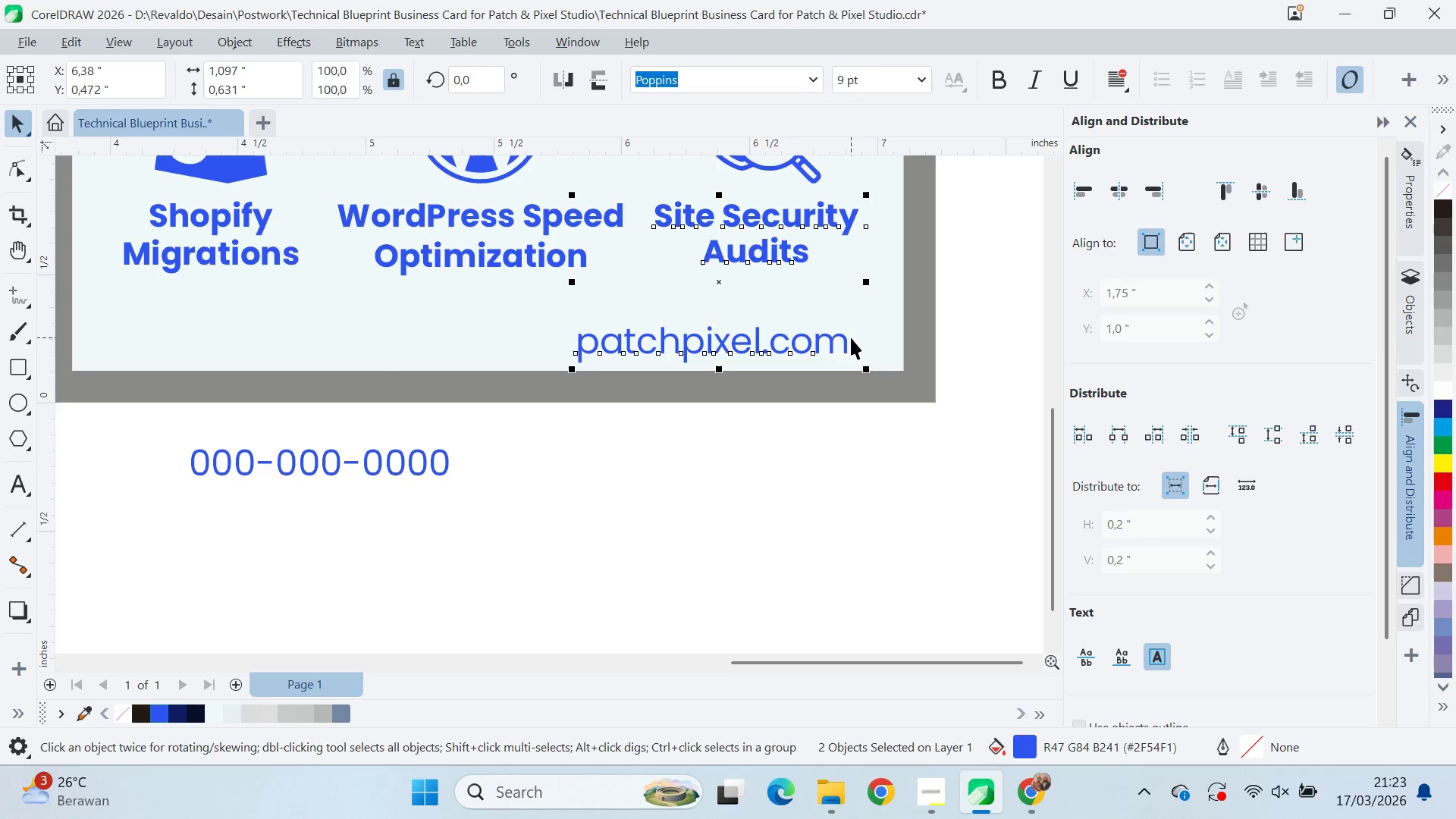 
key(R)
 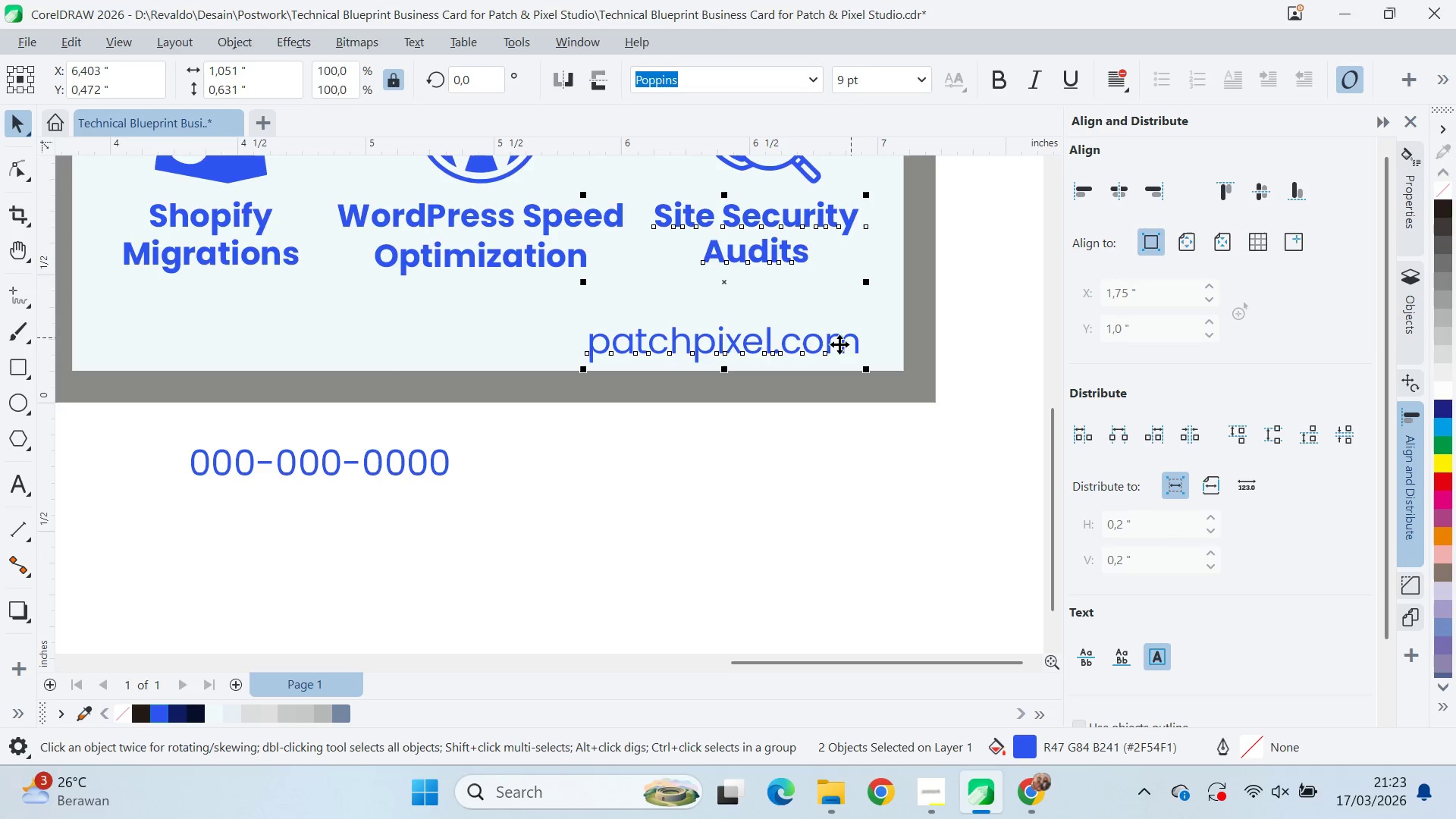 
left_click_drag(start_coordinate=[489, 545], to_coordinate=[485, 536])
 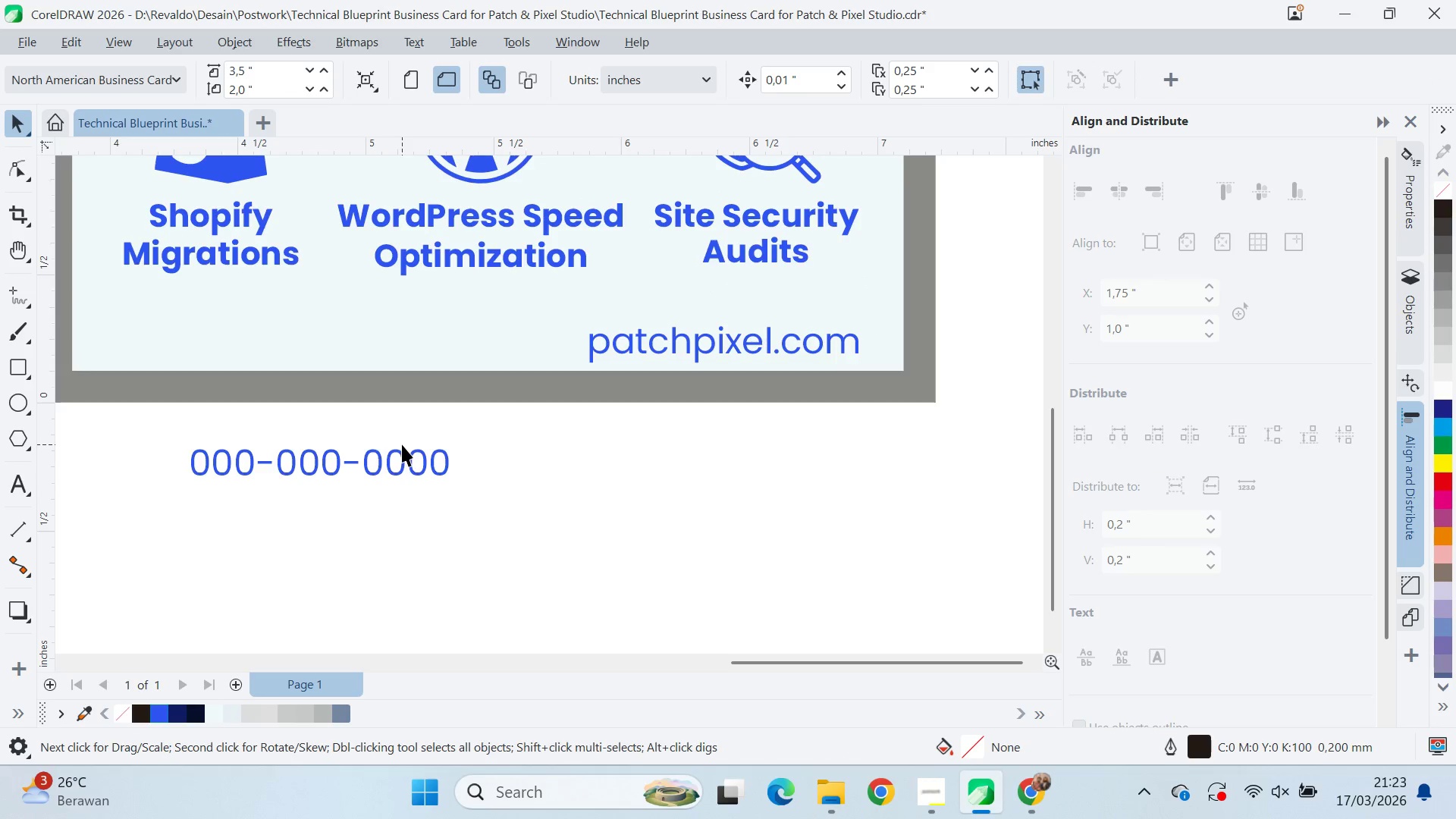 
left_click_drag(start_coordinate=[402, 444], to_coordinate=[405, 452])
 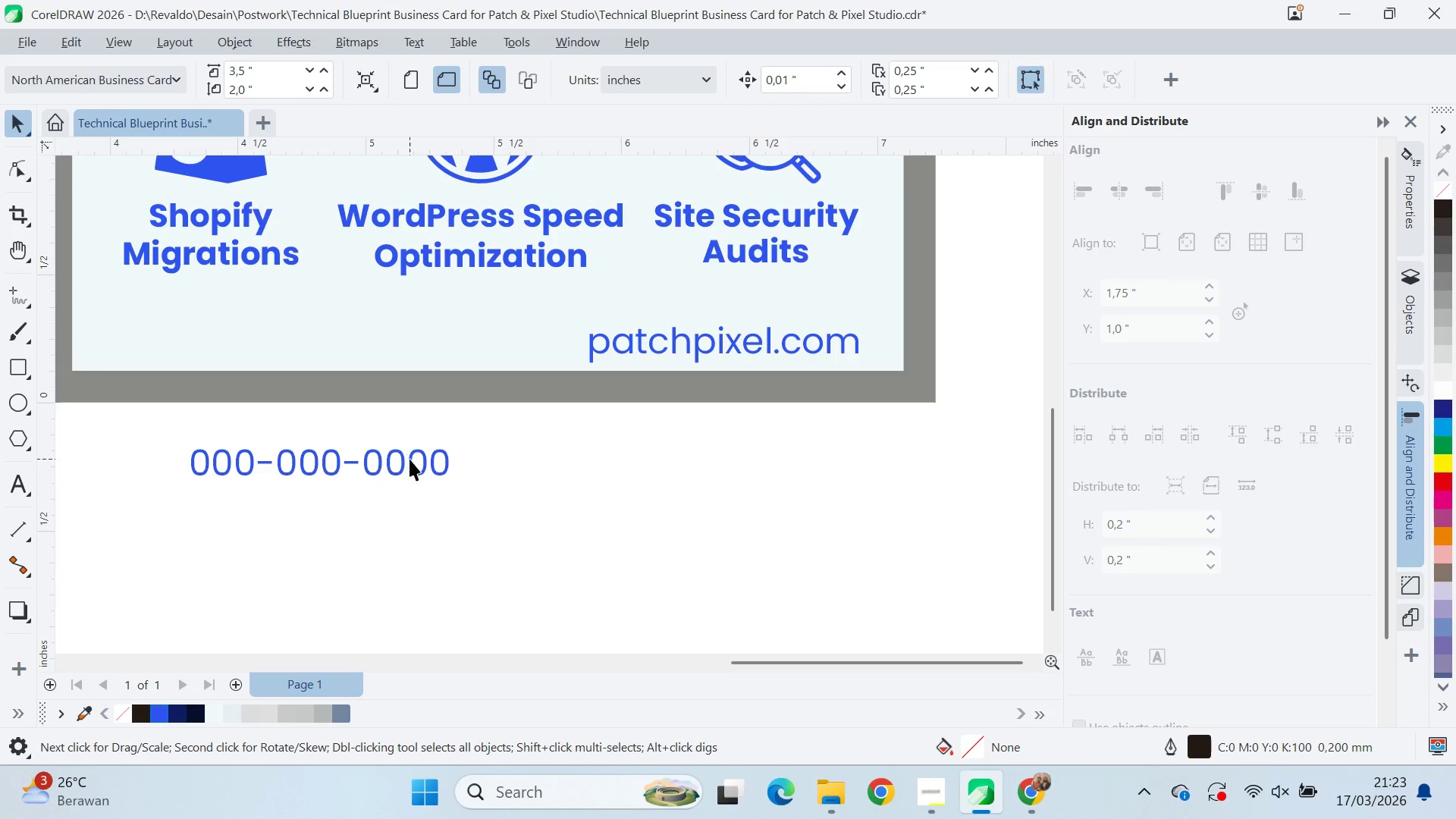 
triple_click([410, 459])
 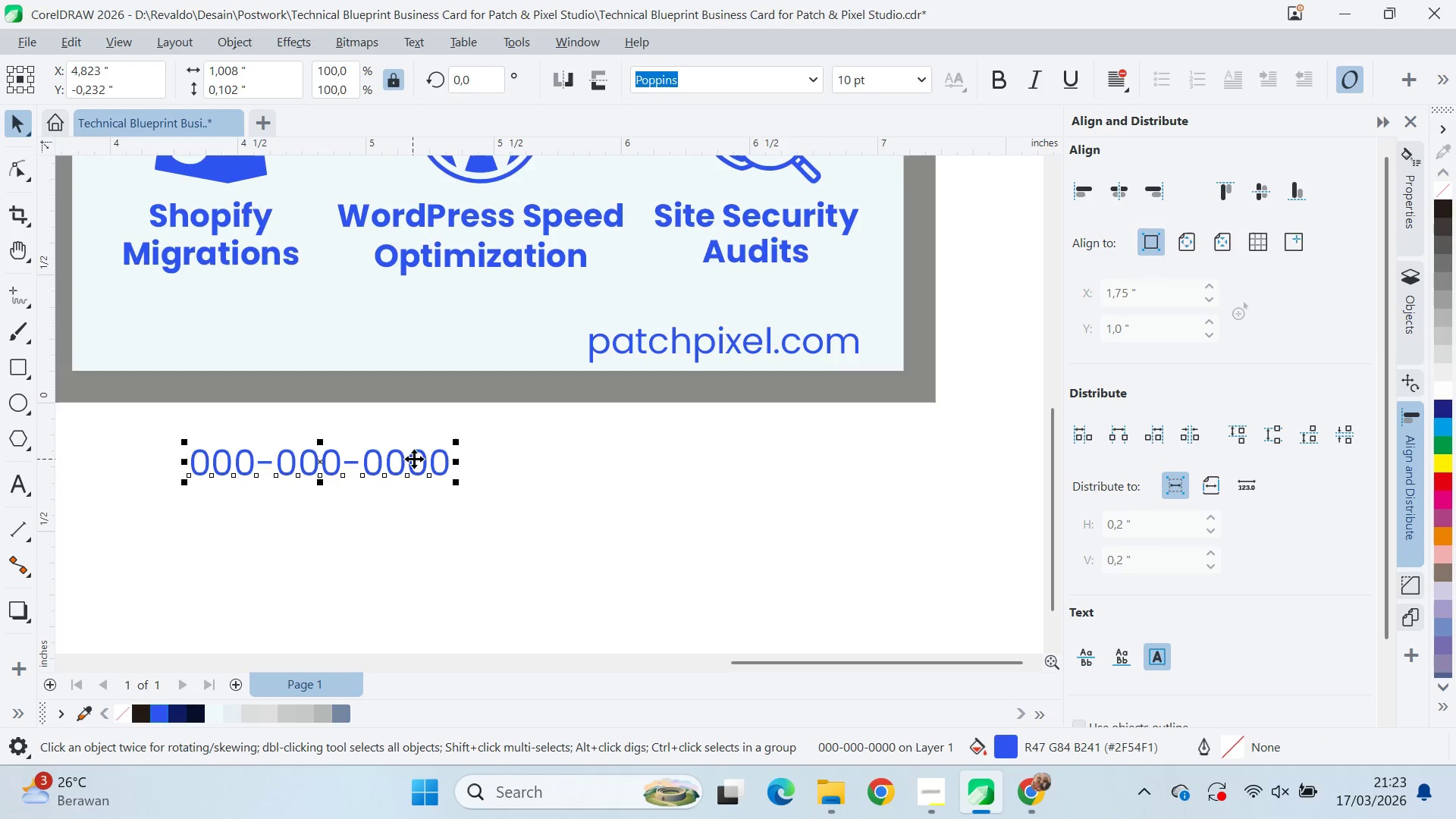 
hold_key(key=ShiftLeft, duration=0.45)
left_click([274, 261])
 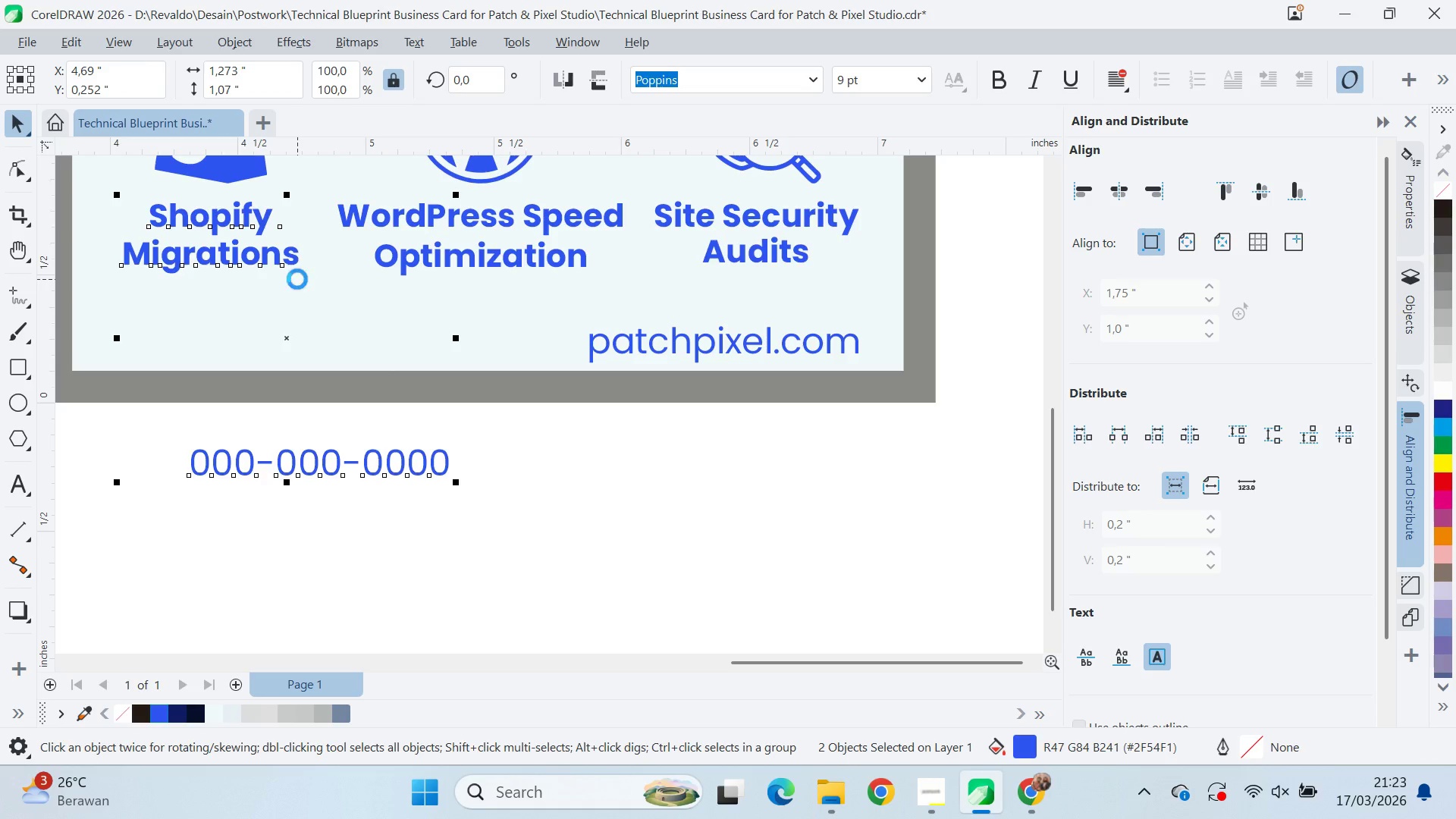 
key(L)
 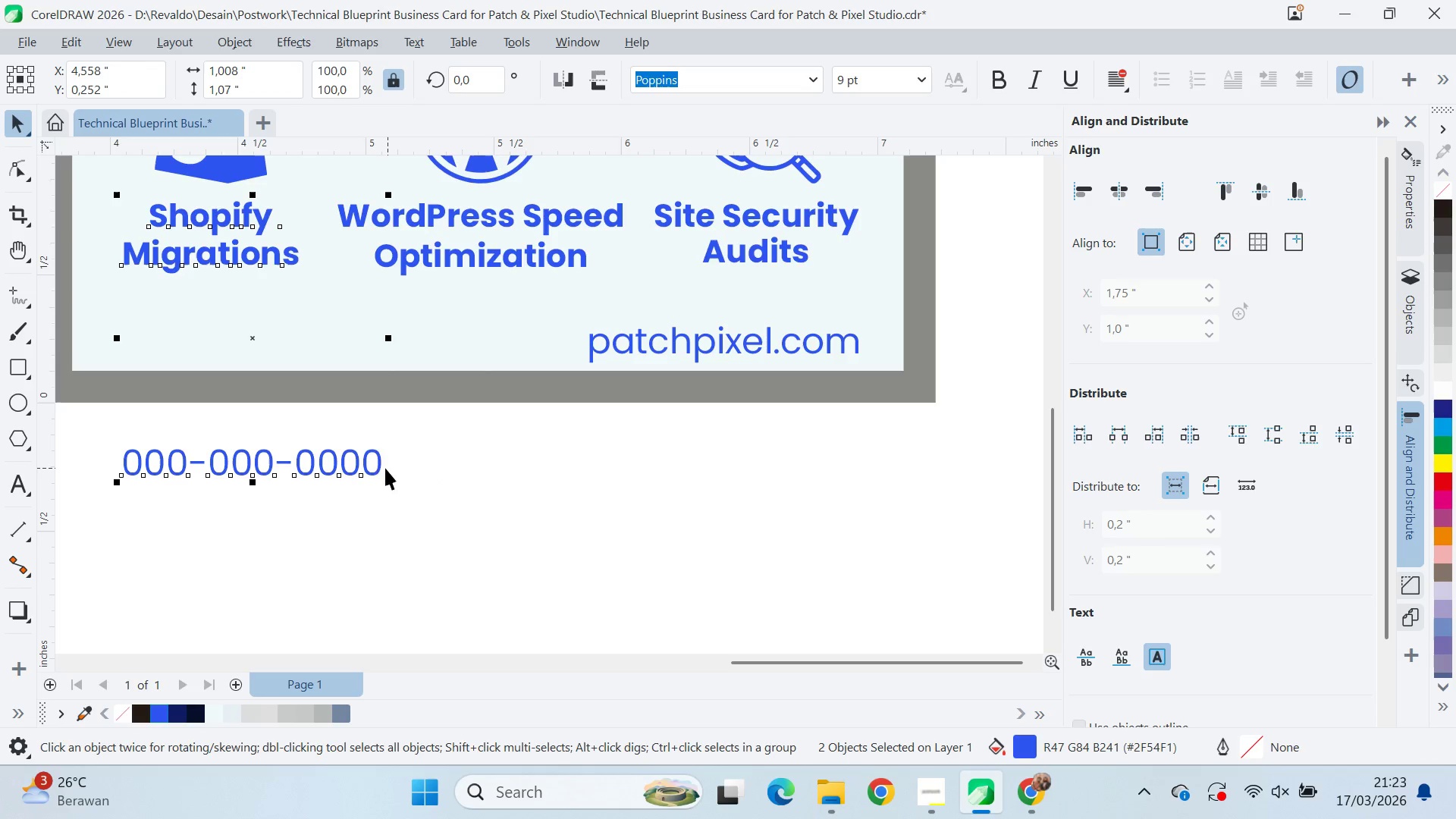 
hold_key(key=ShiftLeft, duration=1.5)
left_click([246, 242])
 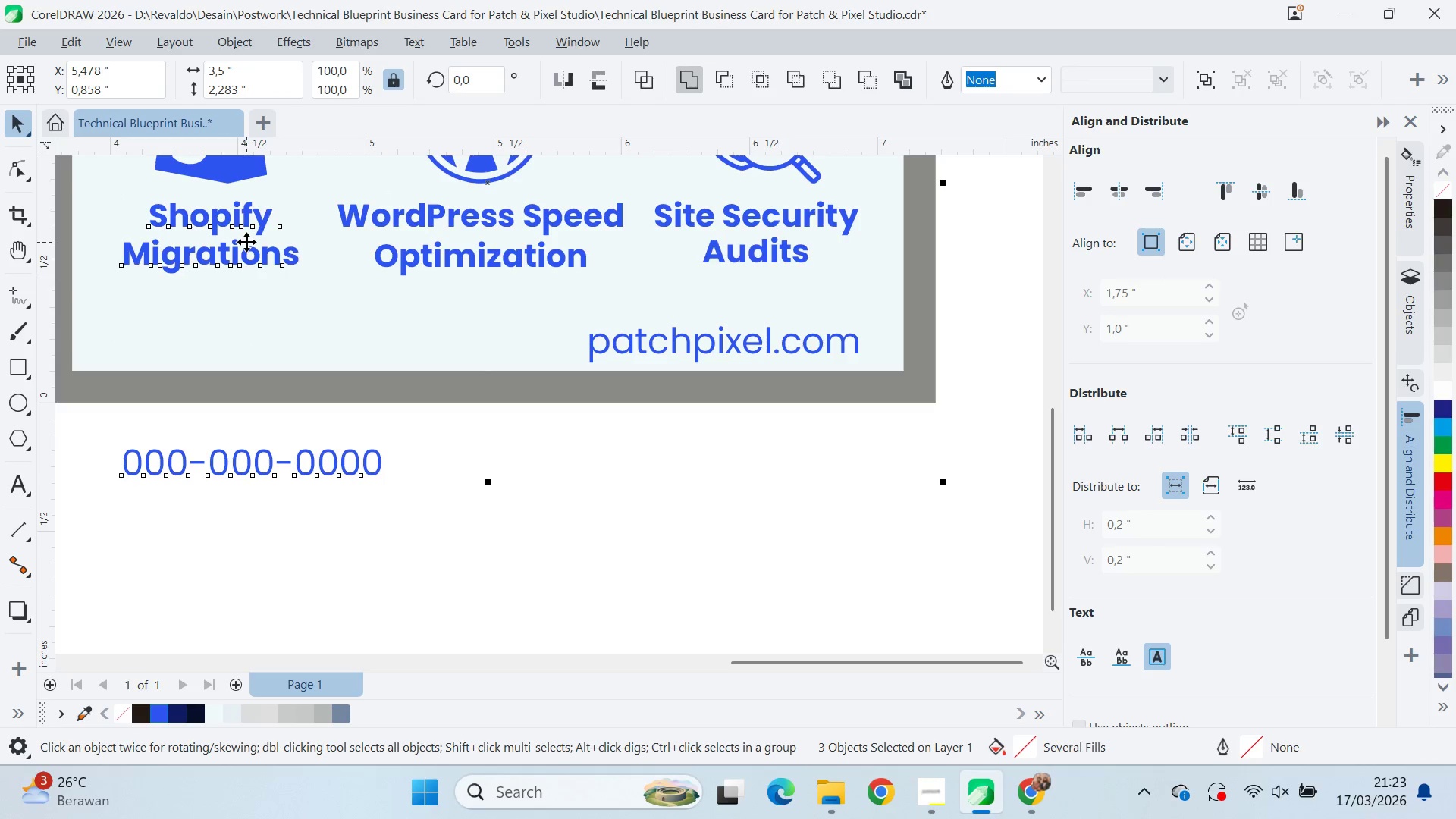 
left_click([246, 242])
 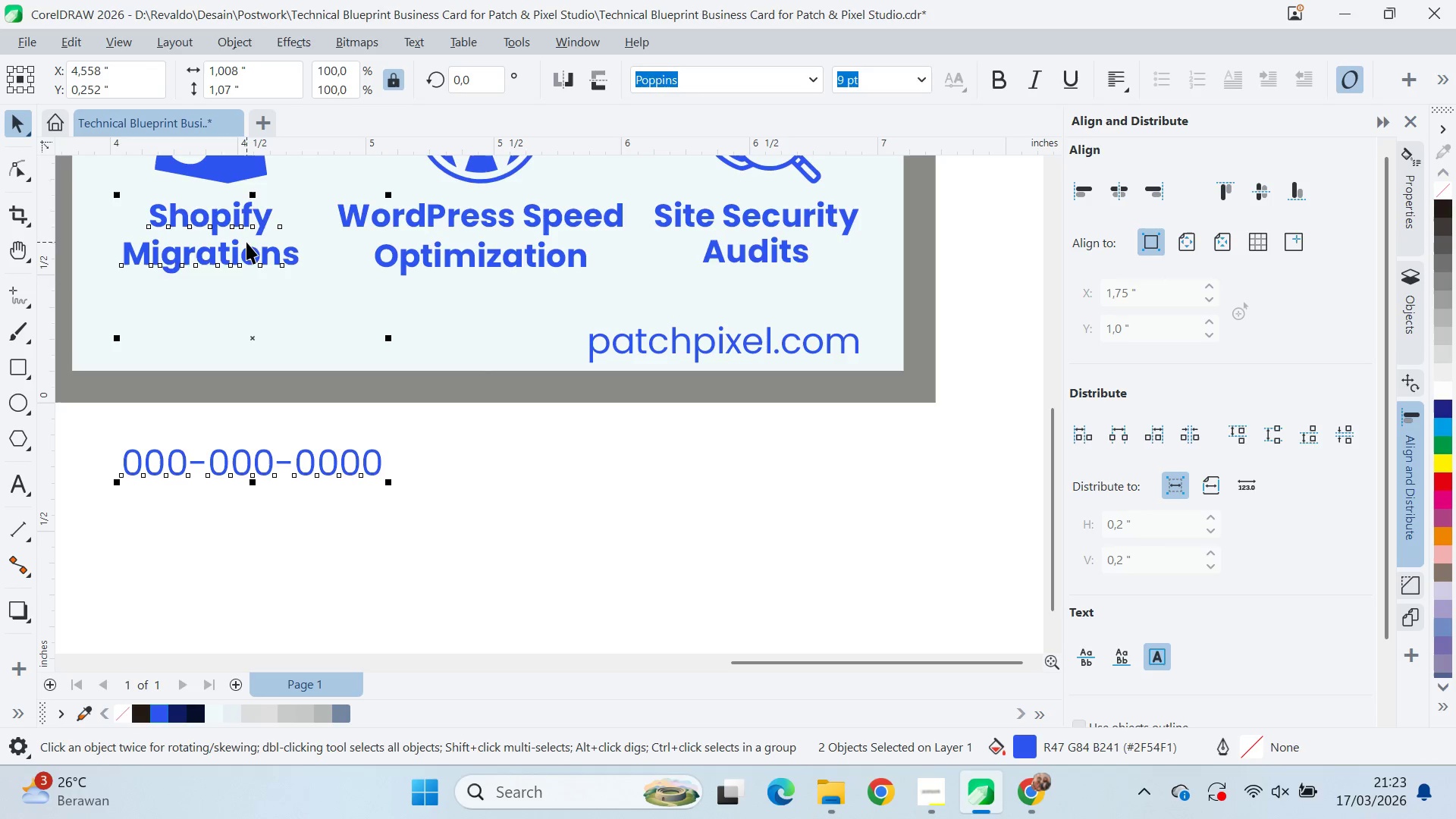 
double_click([258, 254])
 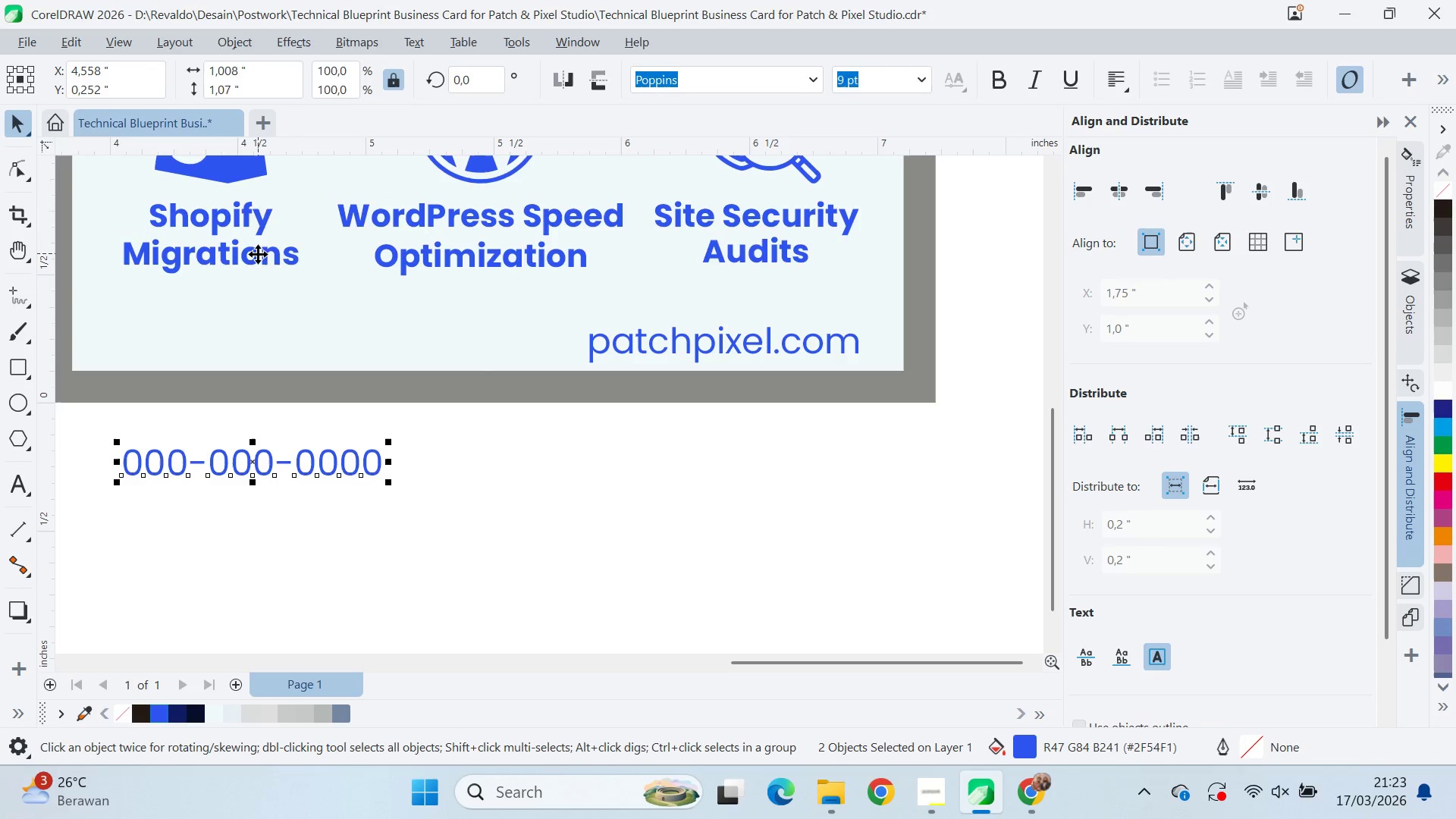 
hold_key(key=ShiftLeft, duration=1.52)
double_click([738, 334])
 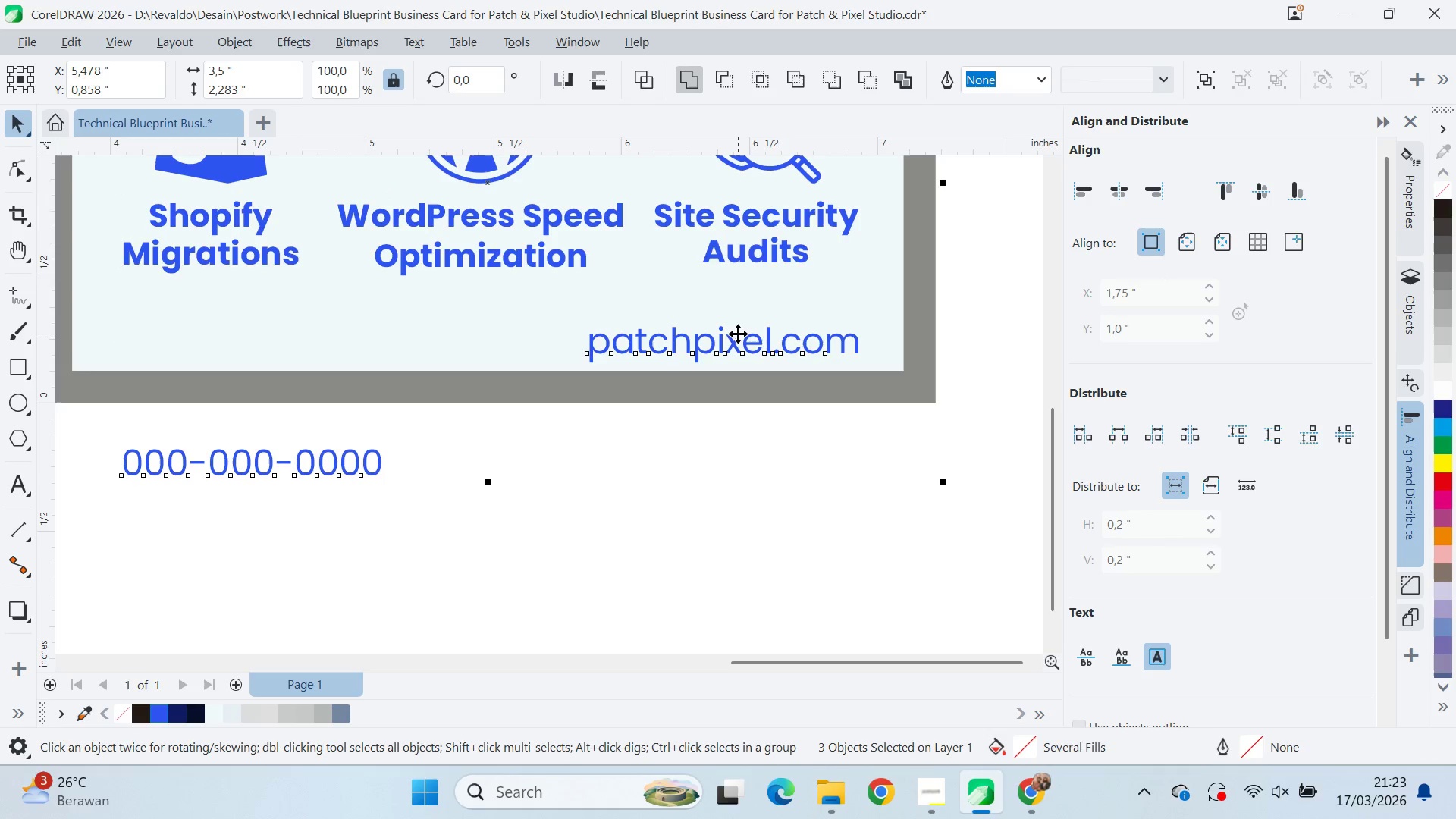 
hold_key(key=ShiftLeft, duration=0.42)
left_click([755, 311])
 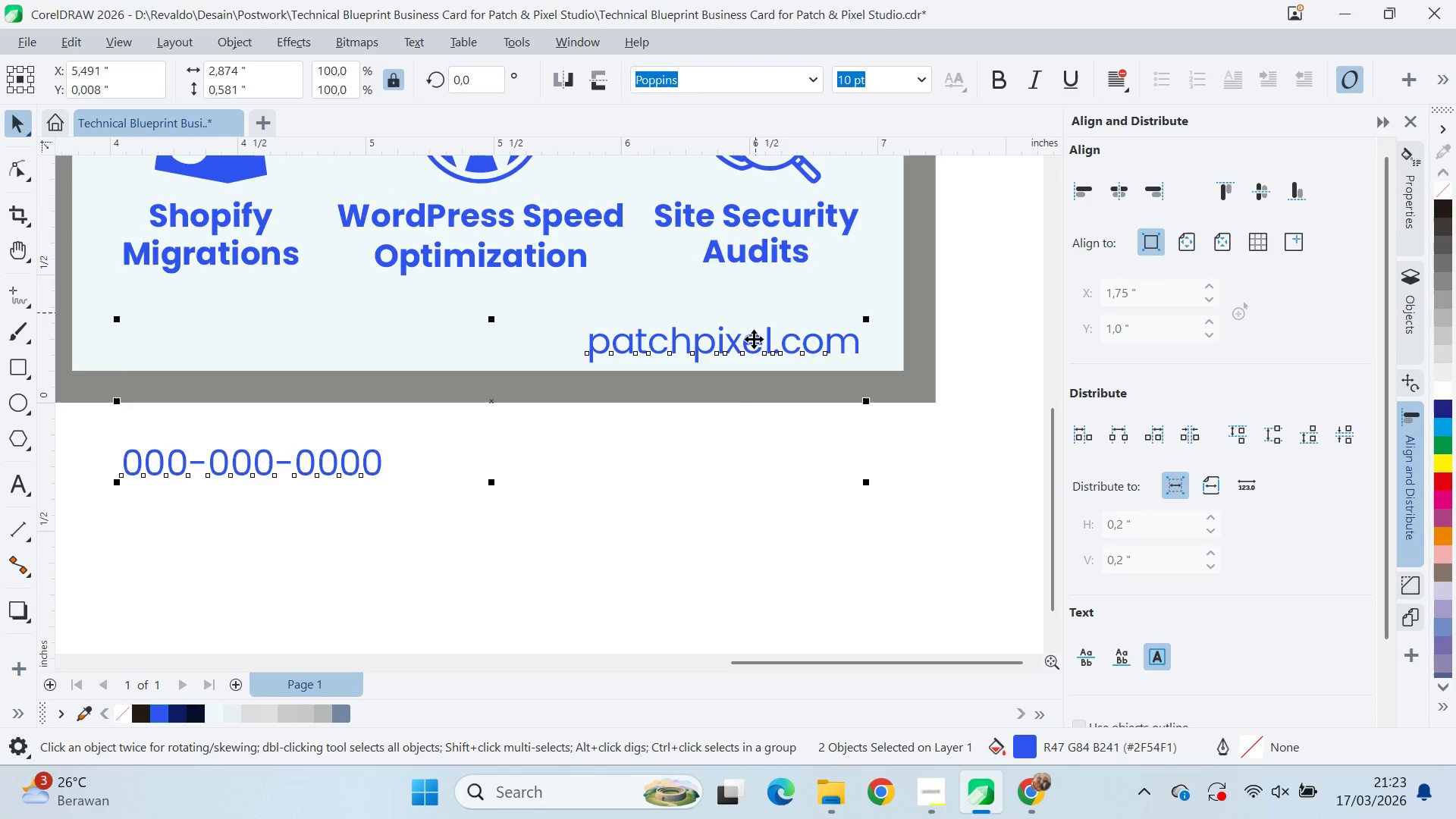 
type(eq)
 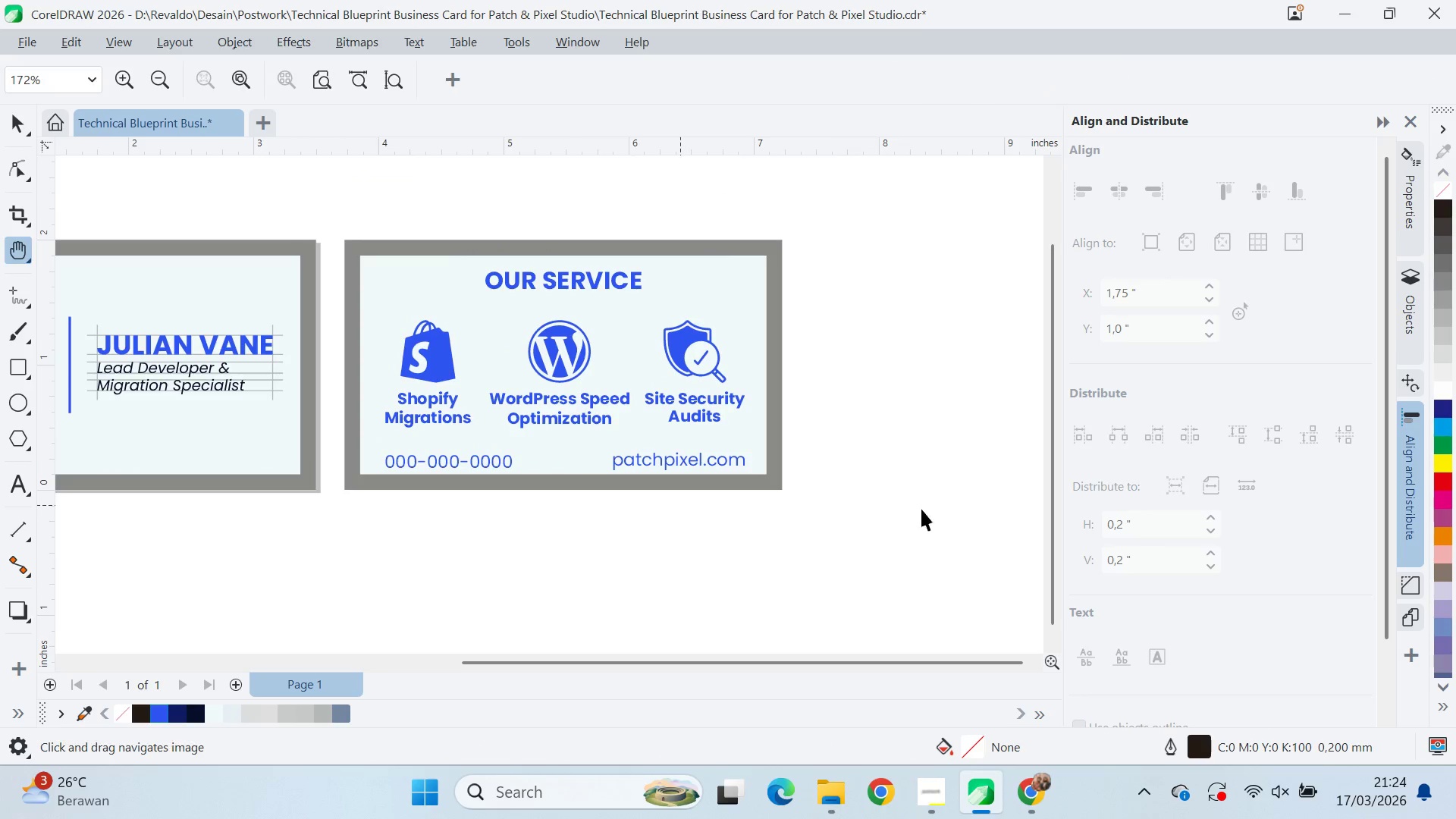 
left_click_drag(start_coordinate=[620, 432], to_coordinate=[637, 506])
 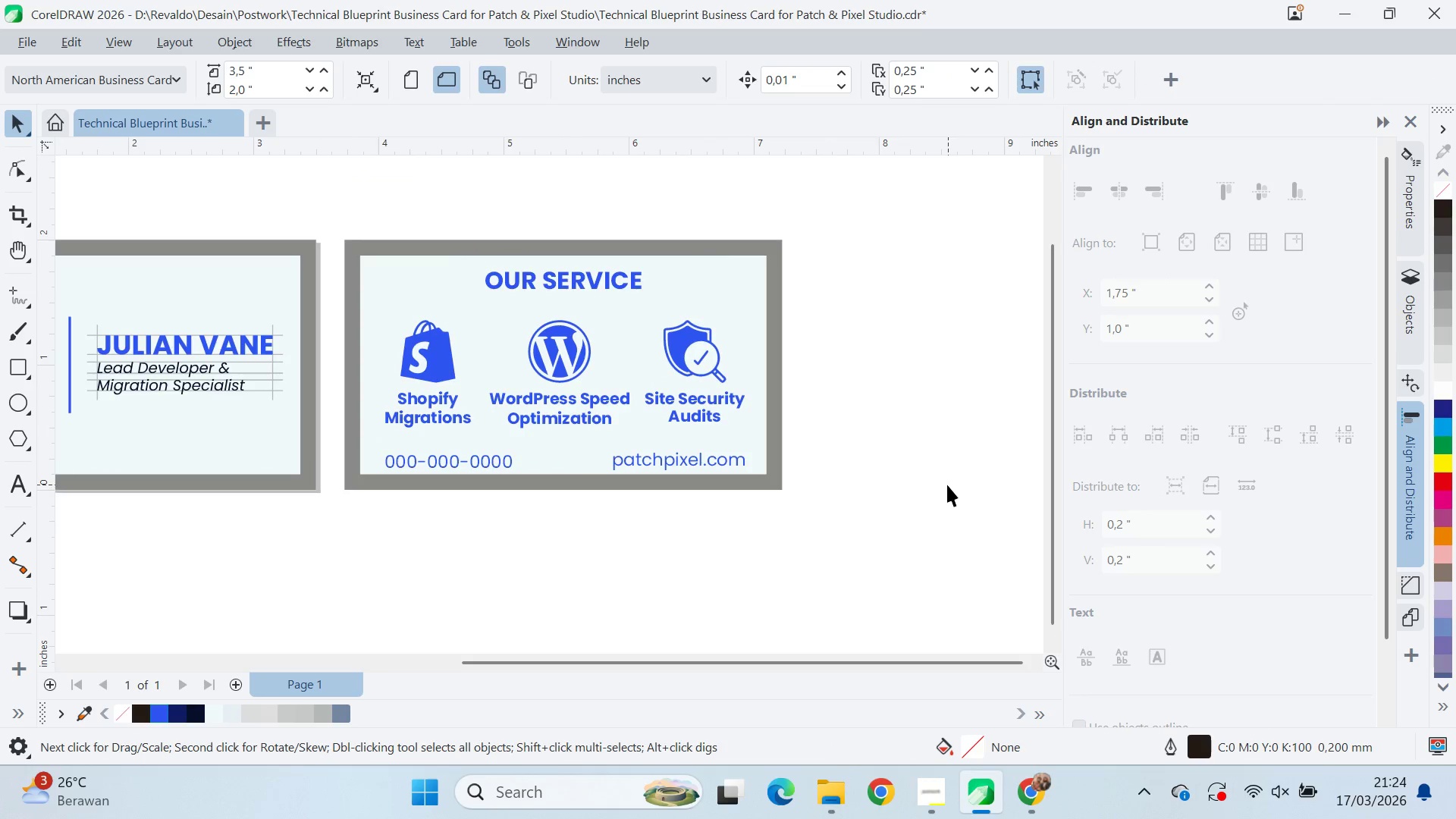 
scroll: coordinate [620, 431], scroll_direction: down, amount: 5.0
 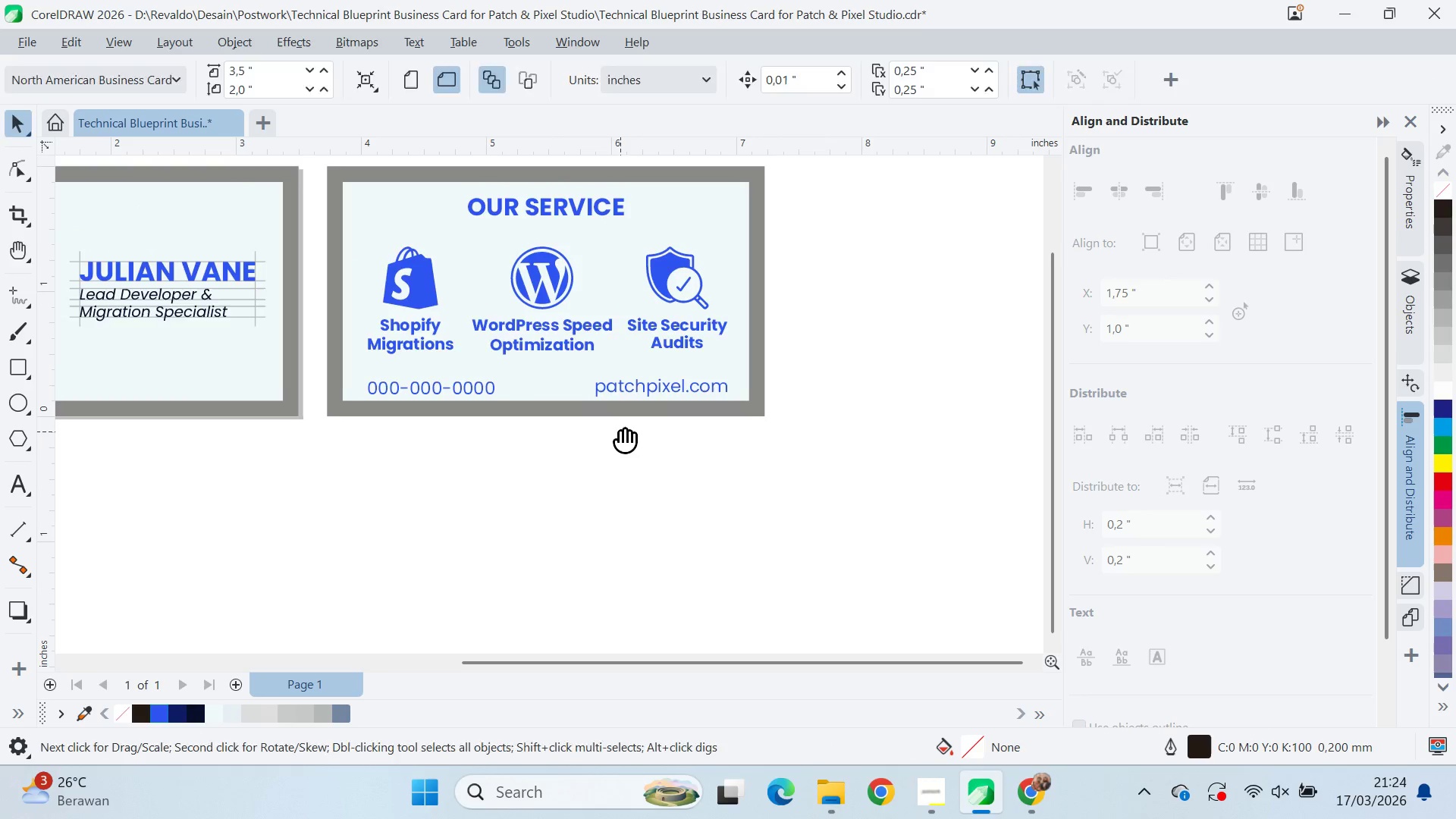 
key(V)
 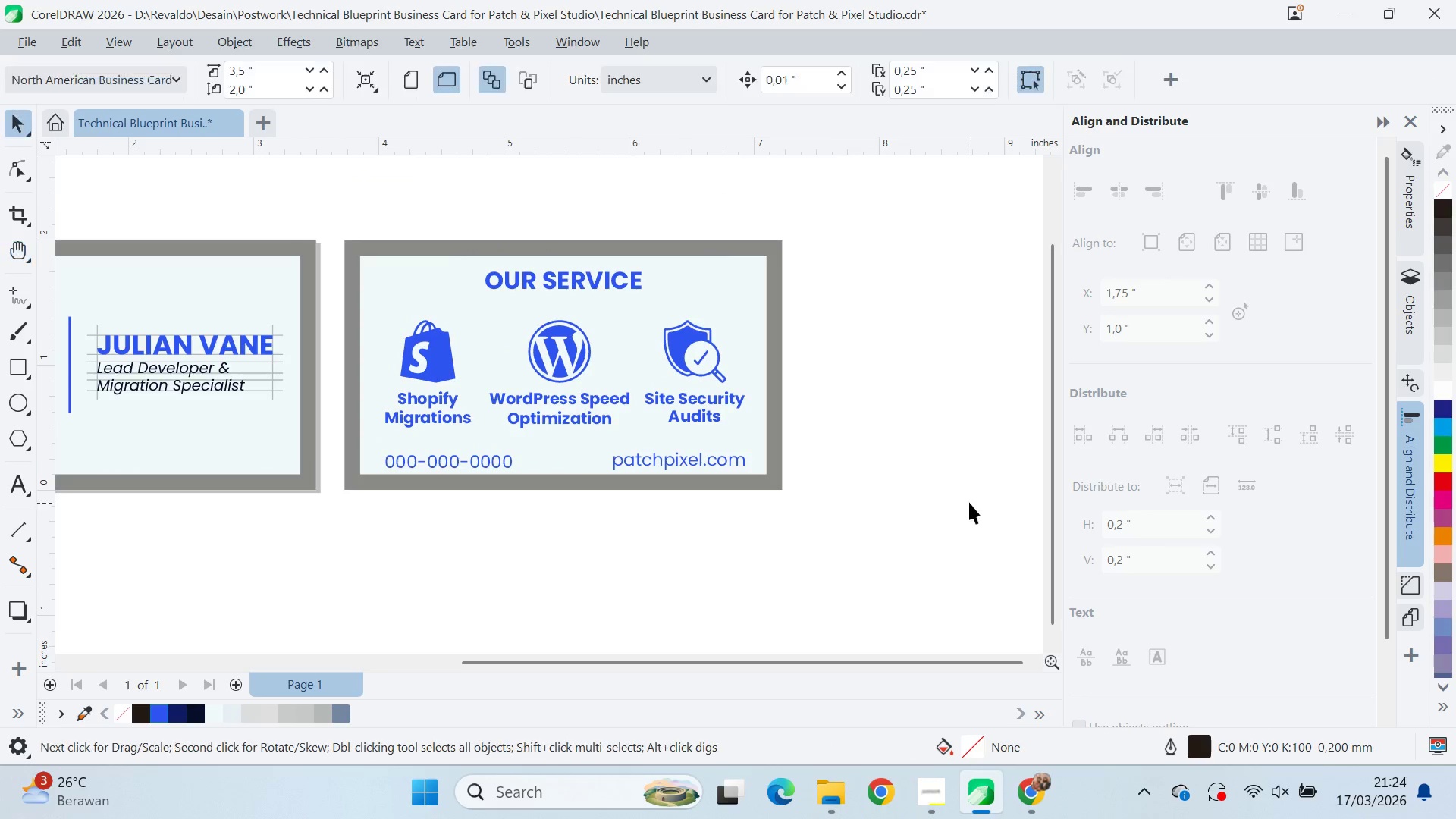 
left_click_drag(start_coordinate=[964, 499], to_coordinate=[962, 495])
 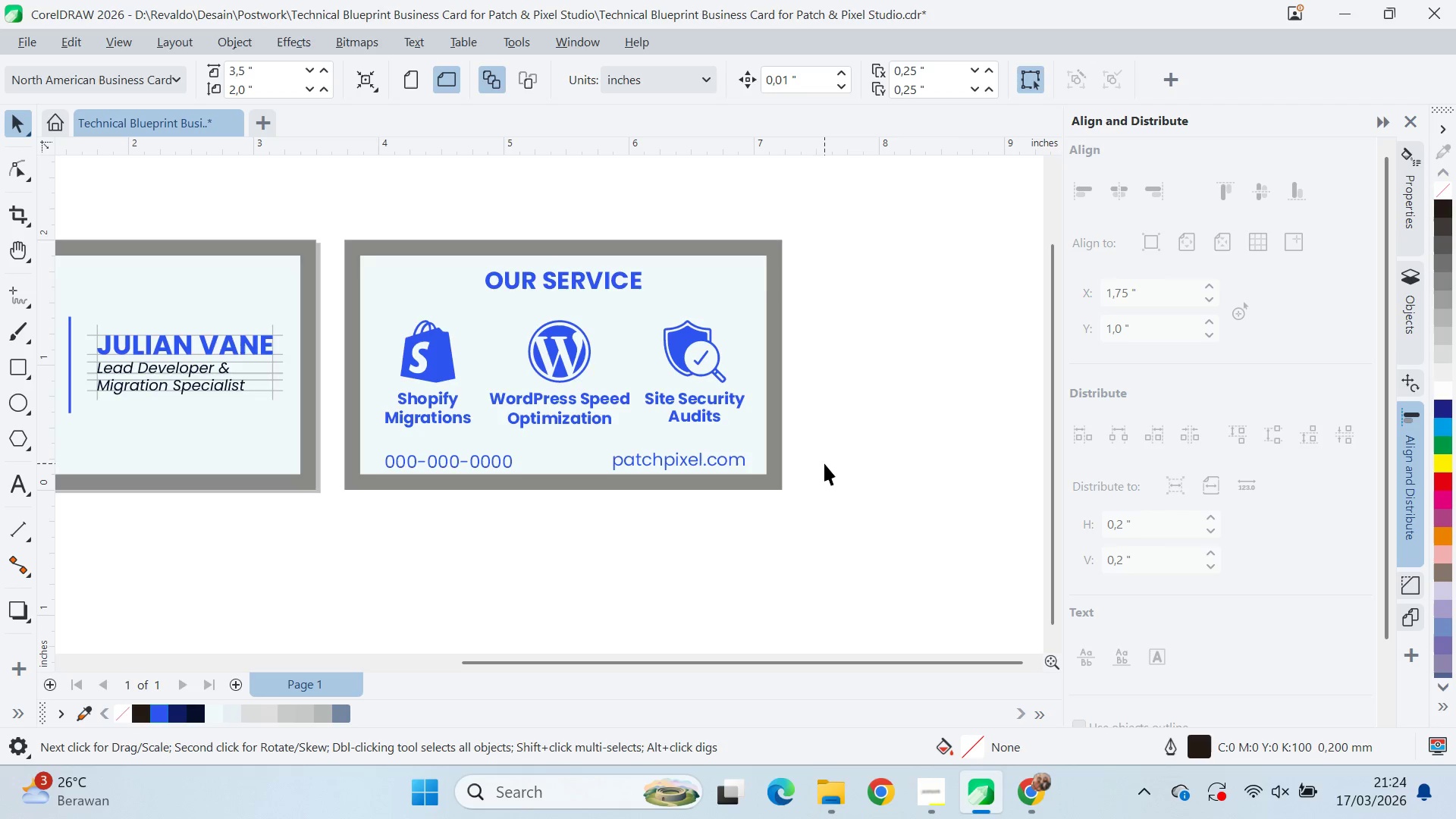 
left_click([684, 462])
 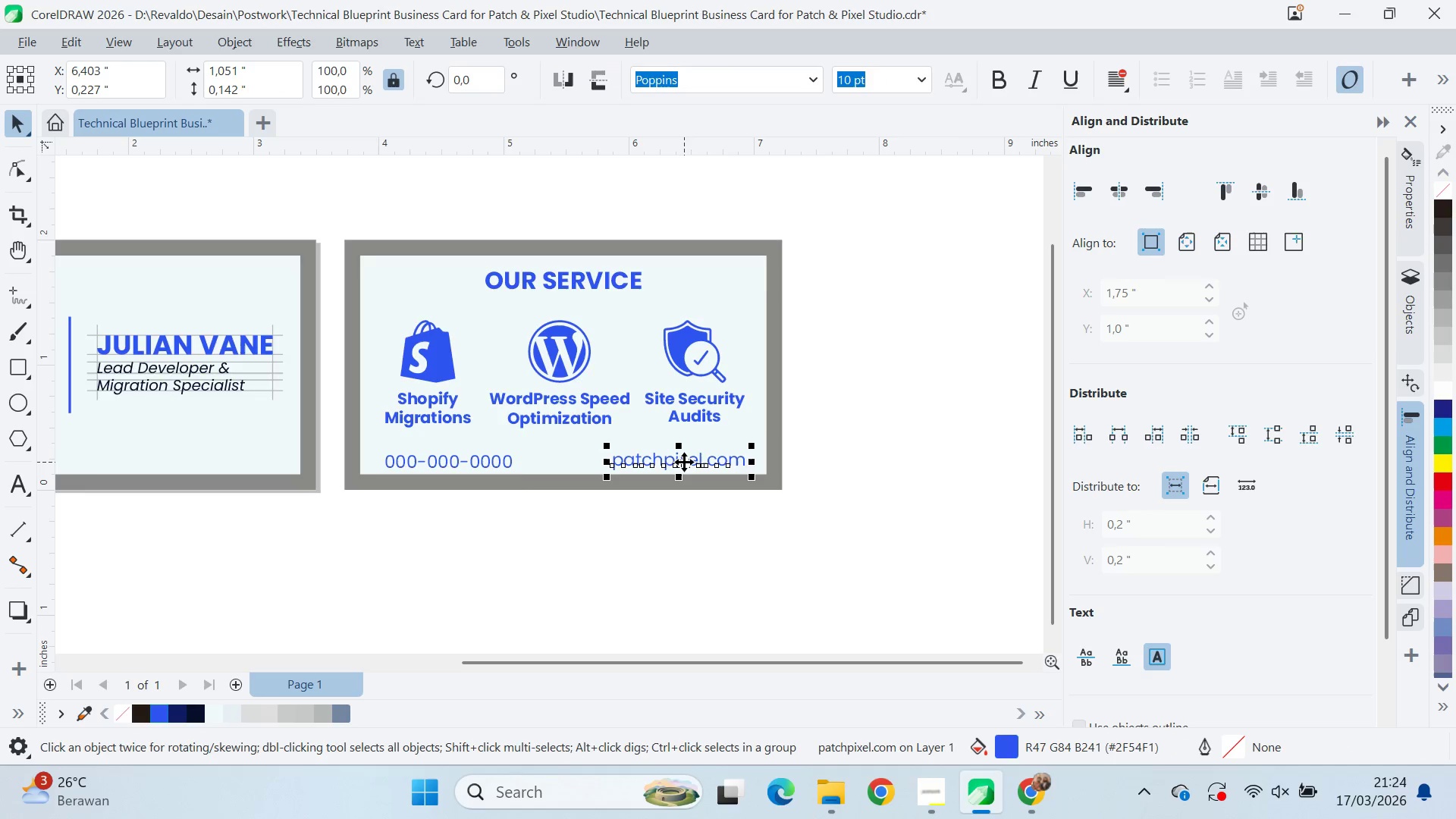 
hold_key(key=ShiftLeft, duration=0.52)
left_click([444, 461])
 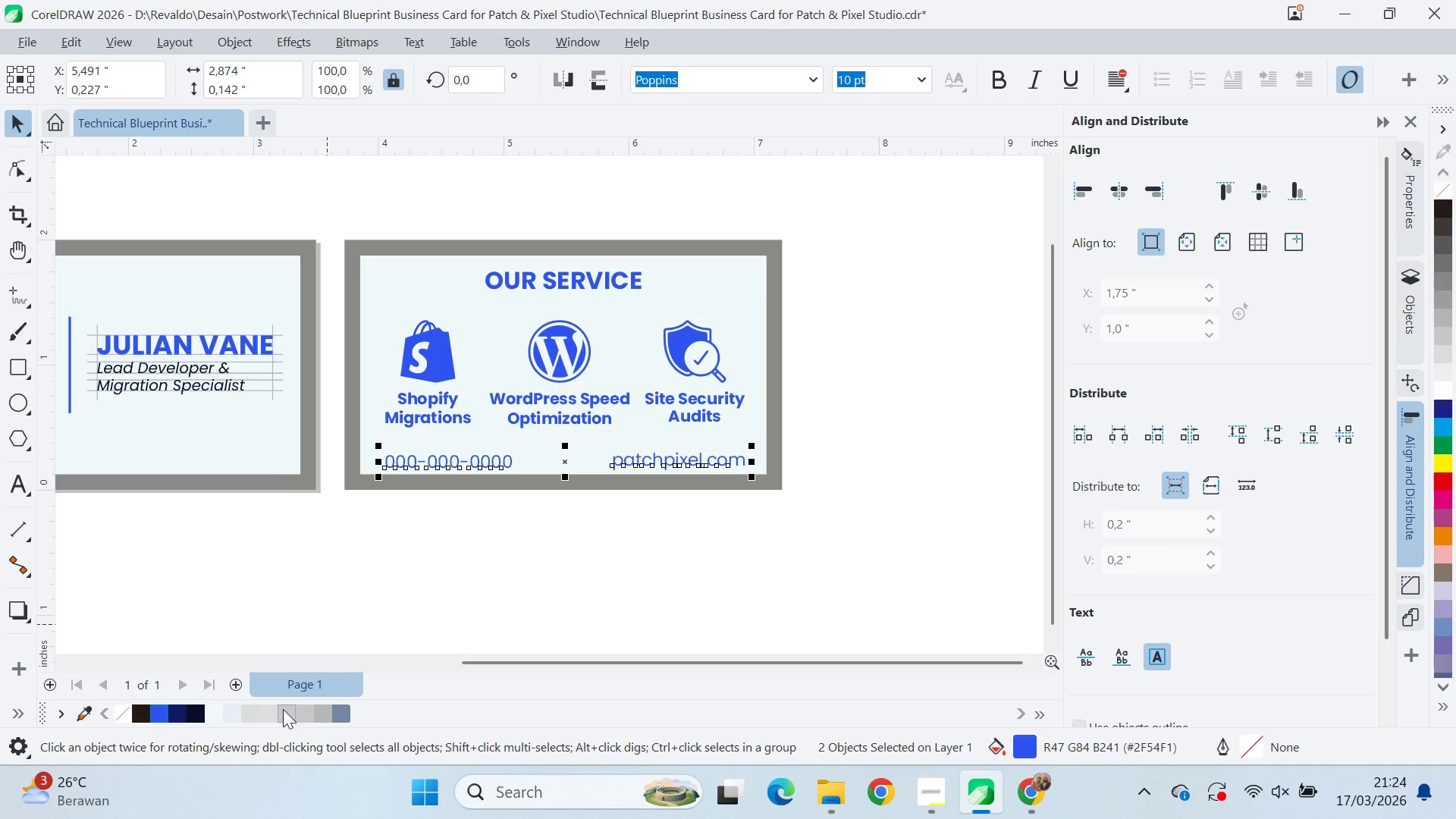 
left_click([197, 717])
 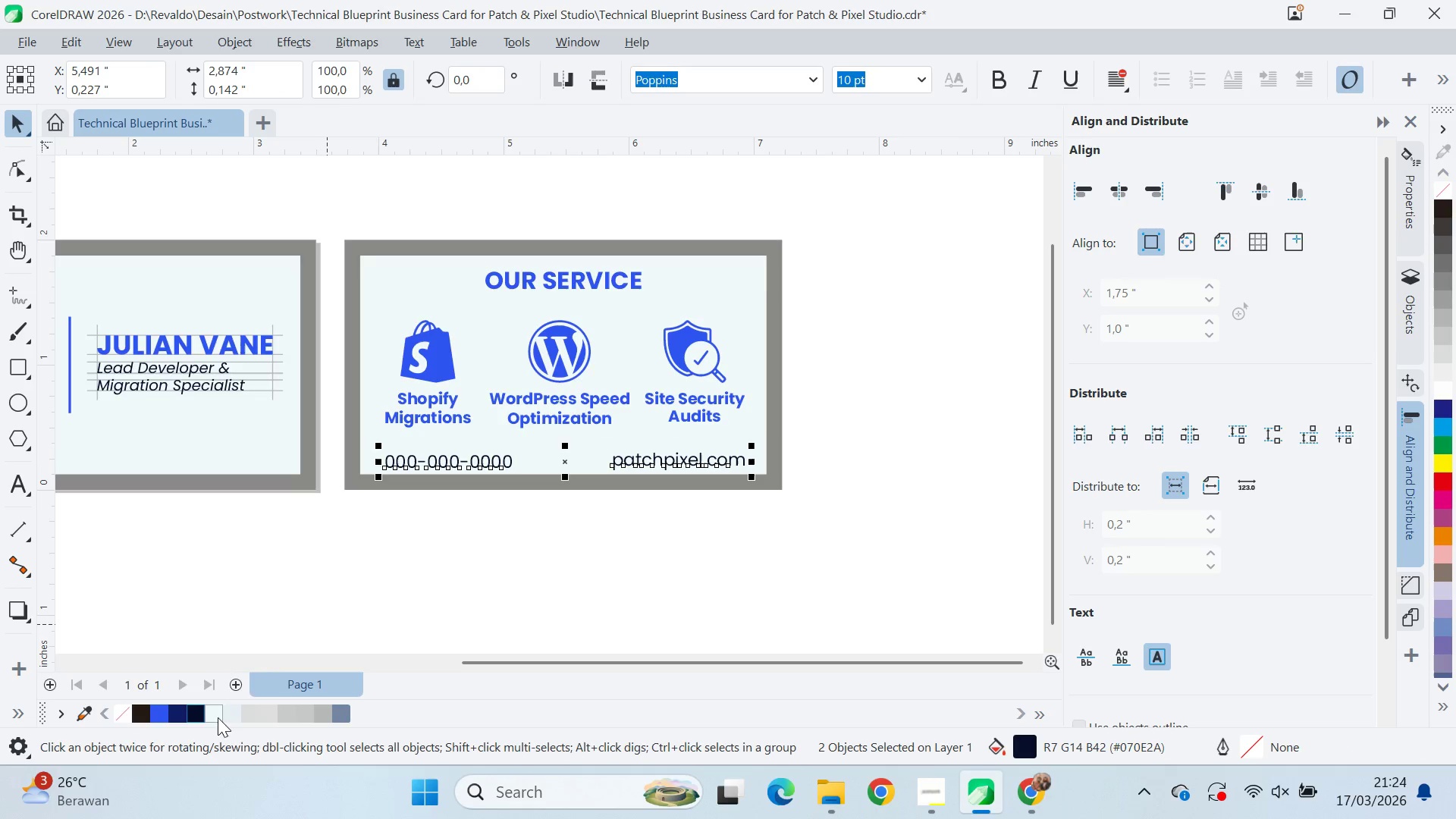 
left_click_drag(start_coordinate=[1037, 82], to_coordinate=[1037, 87])
 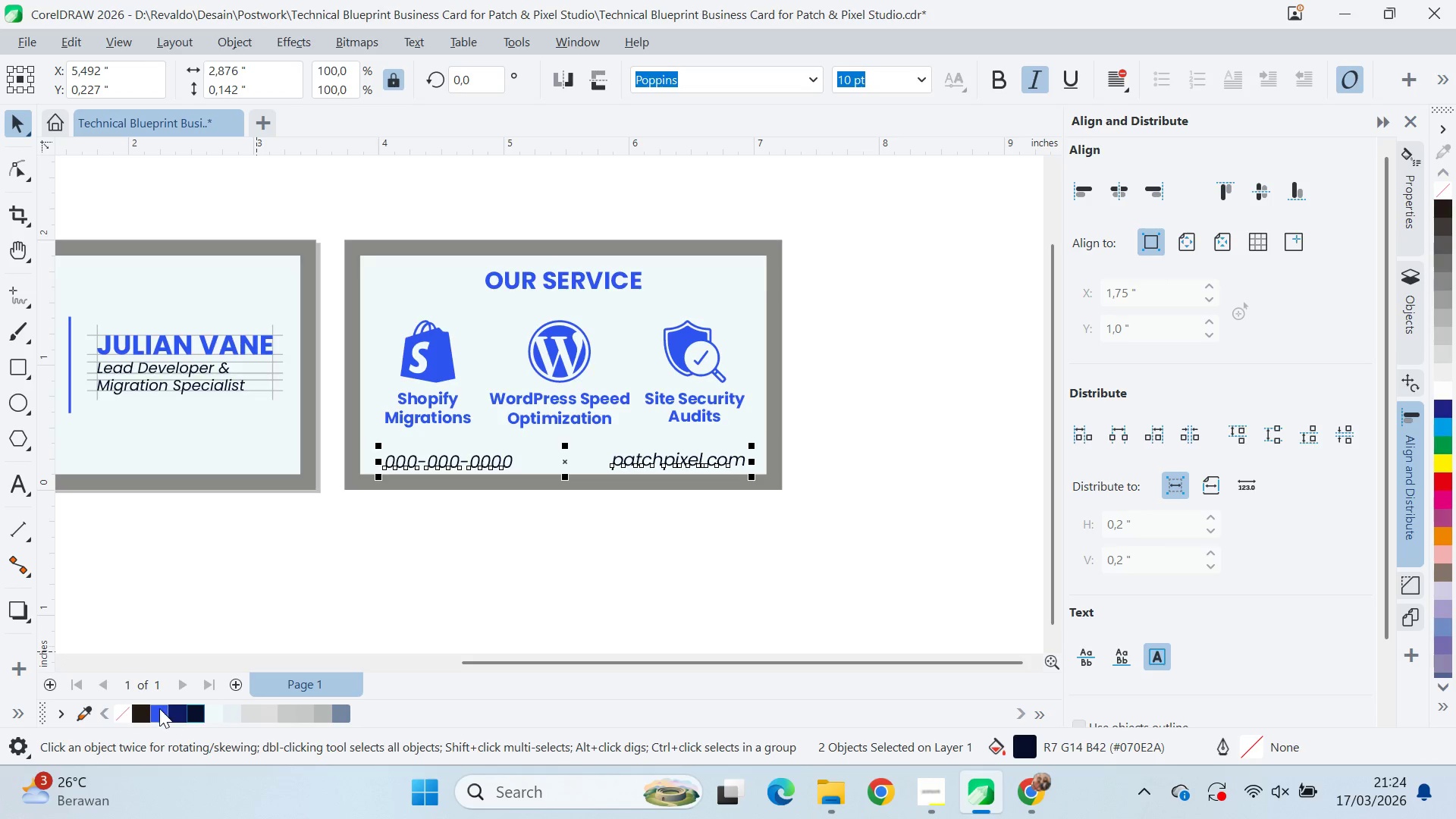 
left_click([540, 285])
 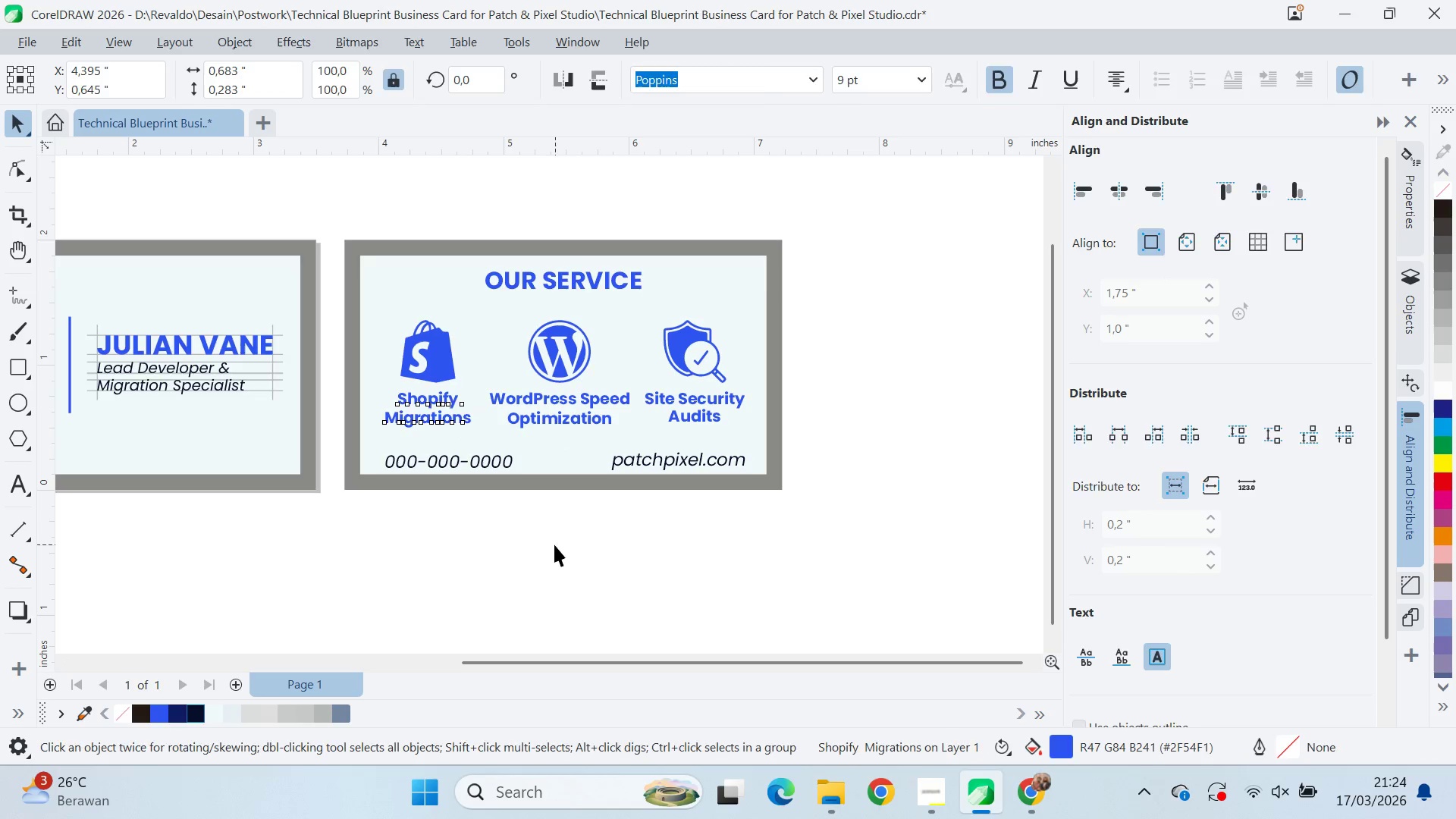 
key(Q)
 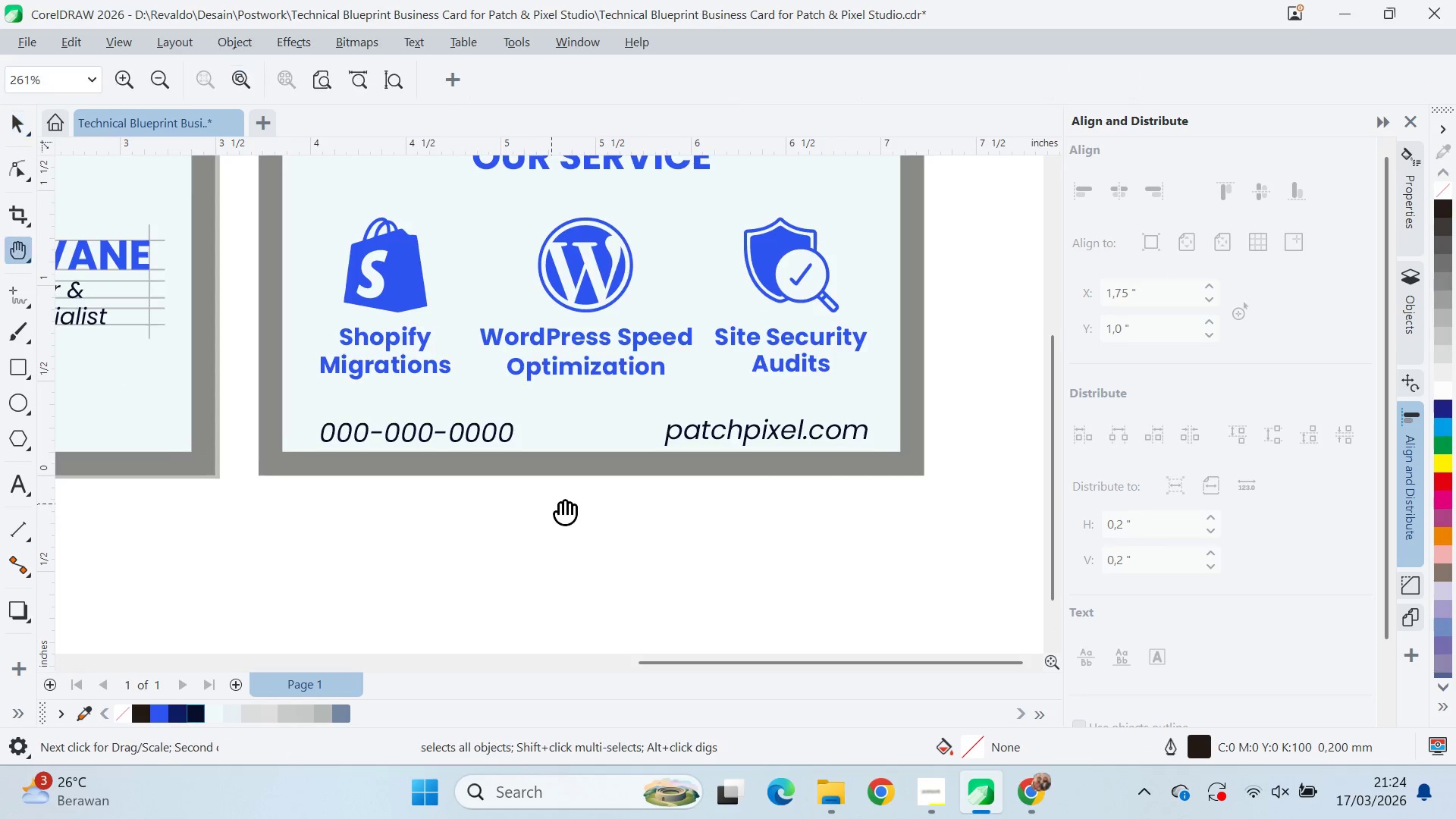 
left_click_drag(start_coordinate=[549, 507], to_coordinate=[488, 541])
 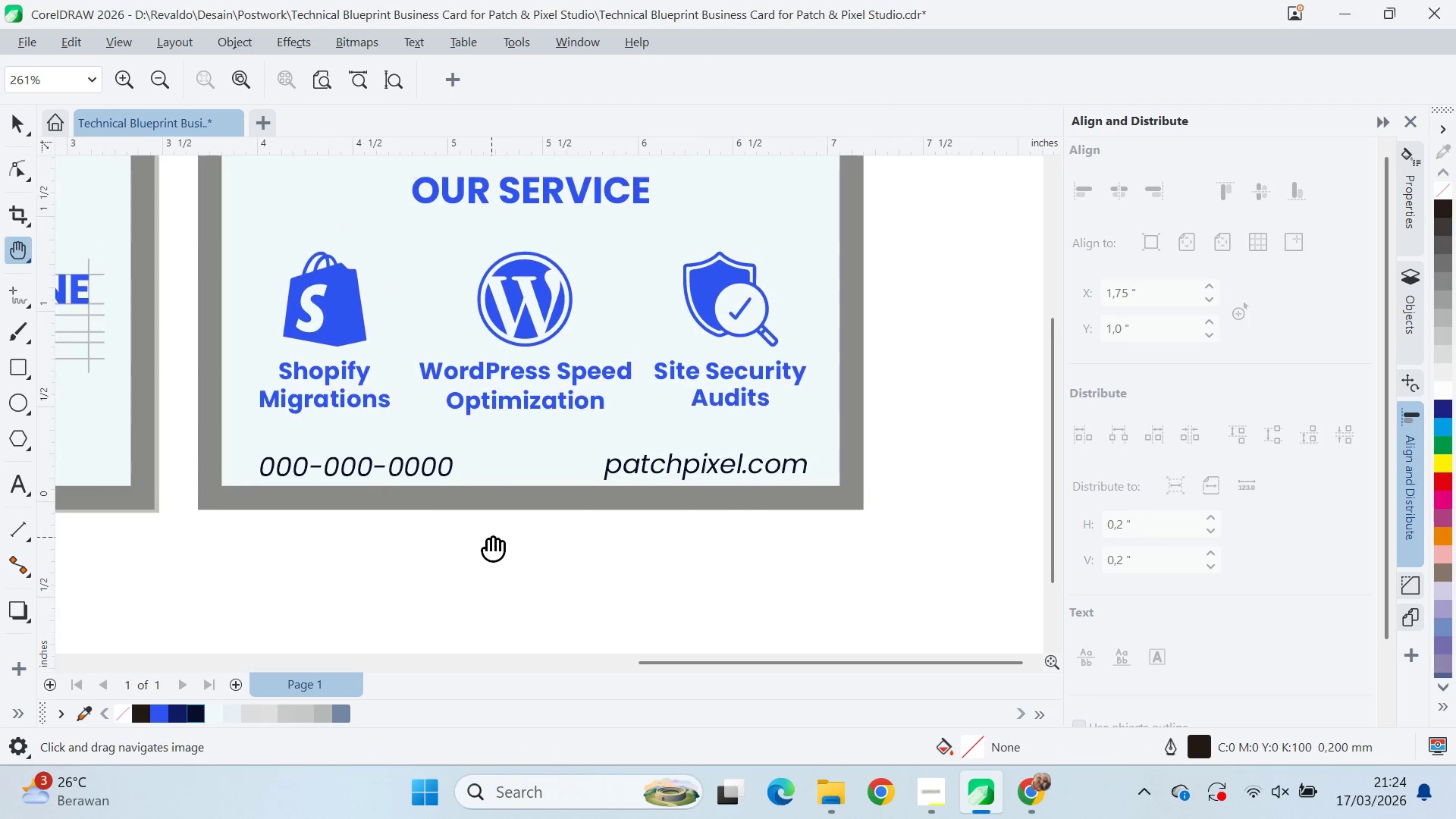 
scroll: coordinate [515, 527], scroll_direction: up, amount: 3.0
 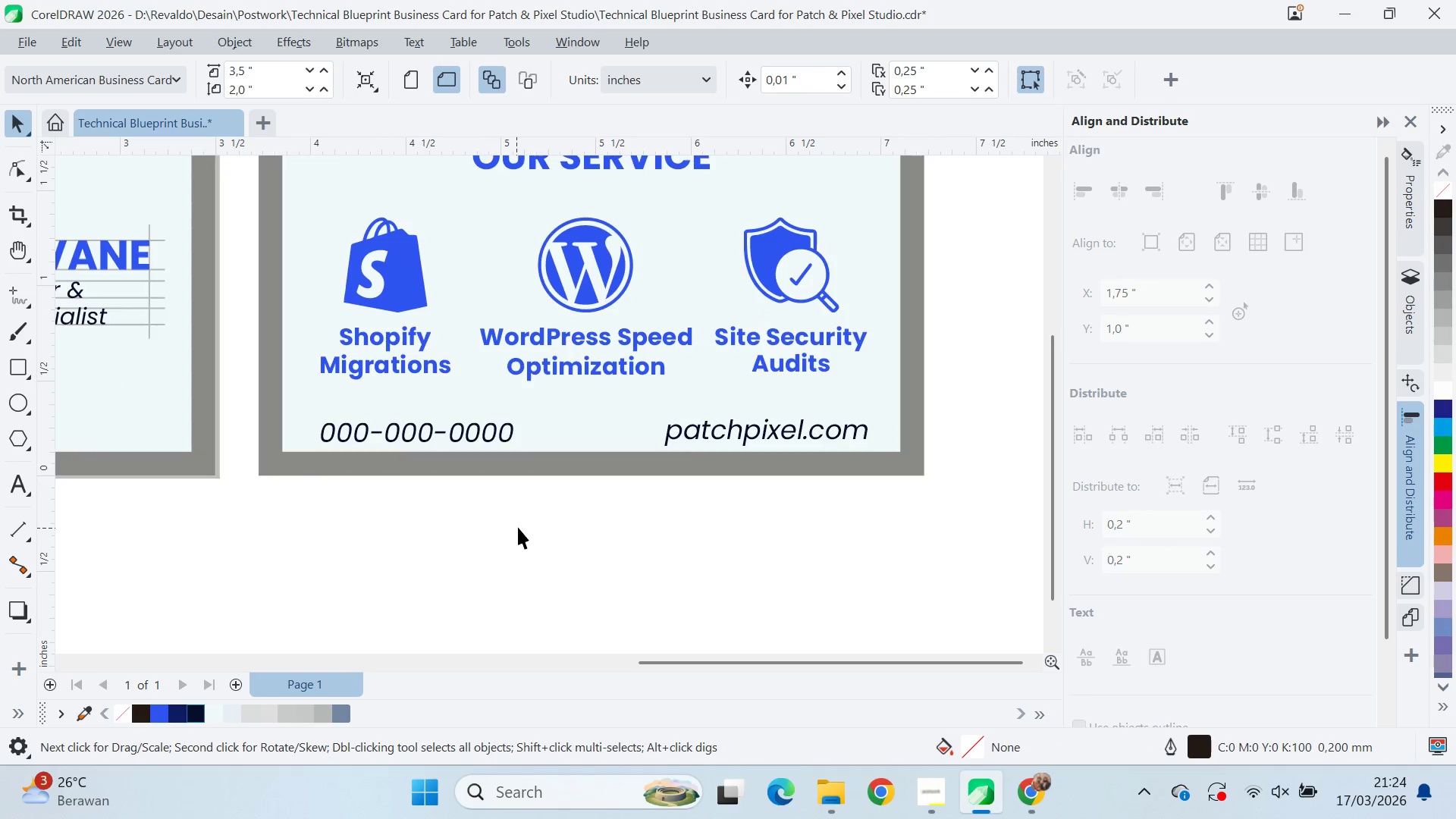 
key(V)
 